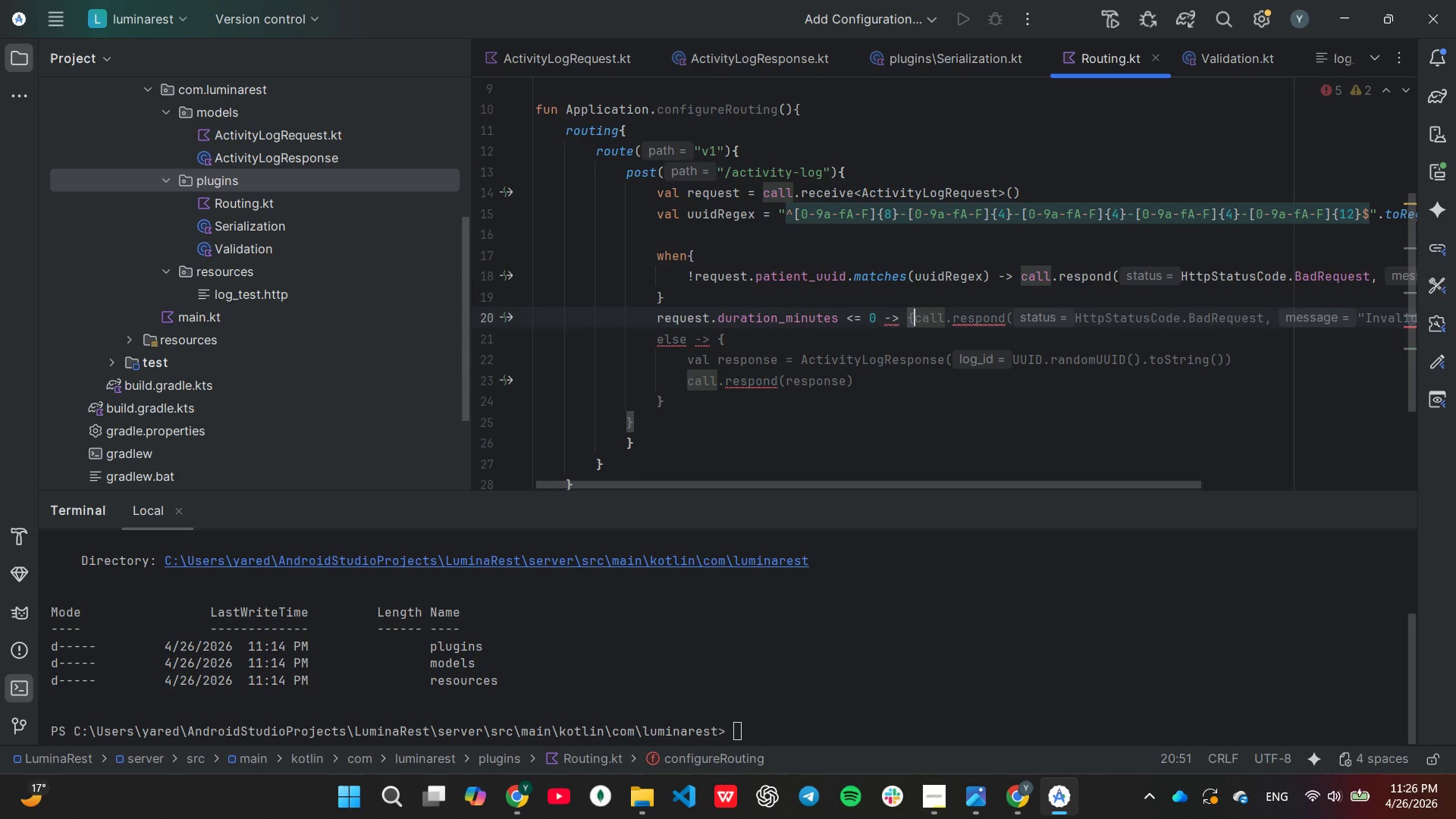 
key(Backspace)
 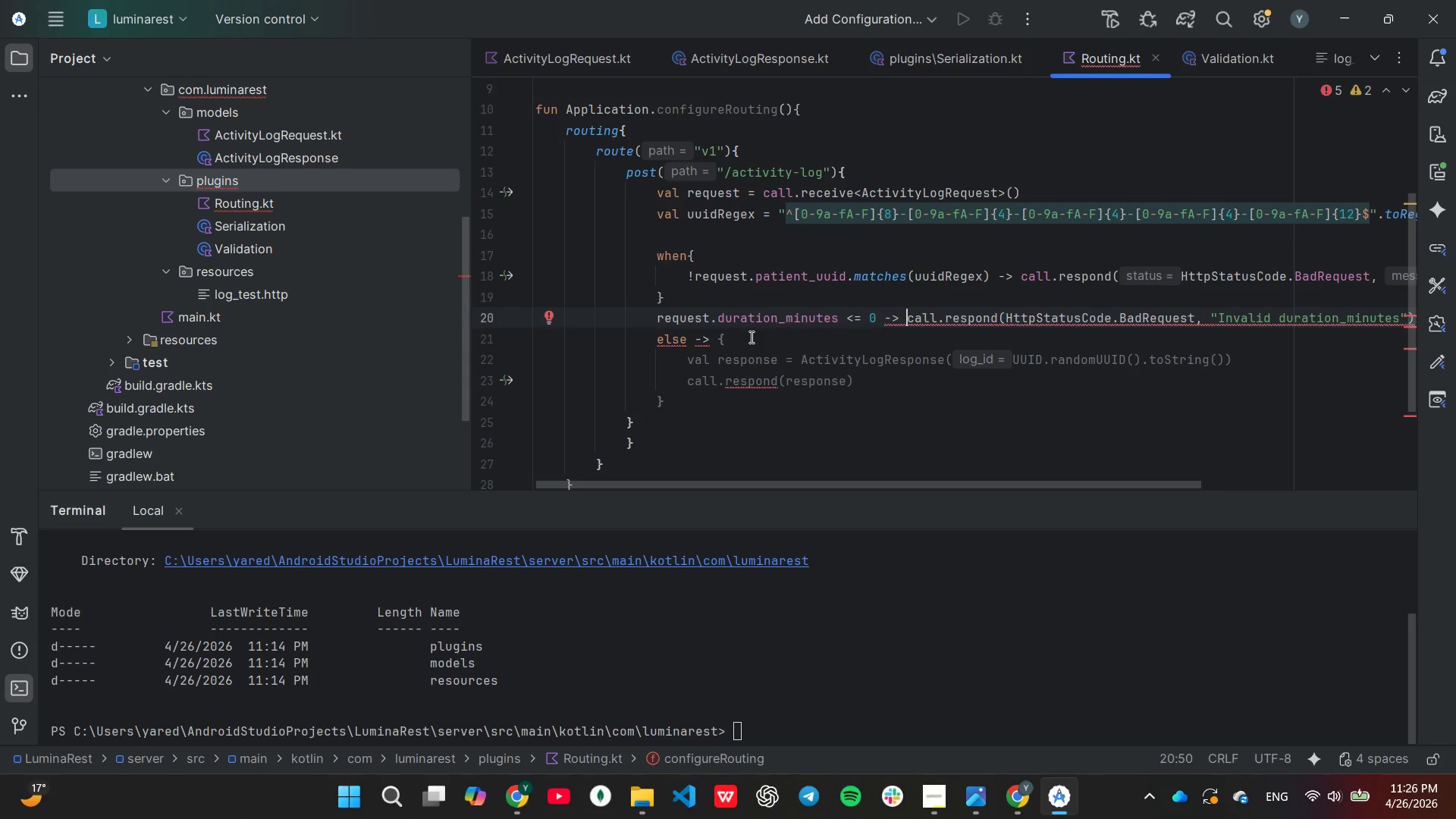 
left_click([751, 337])
 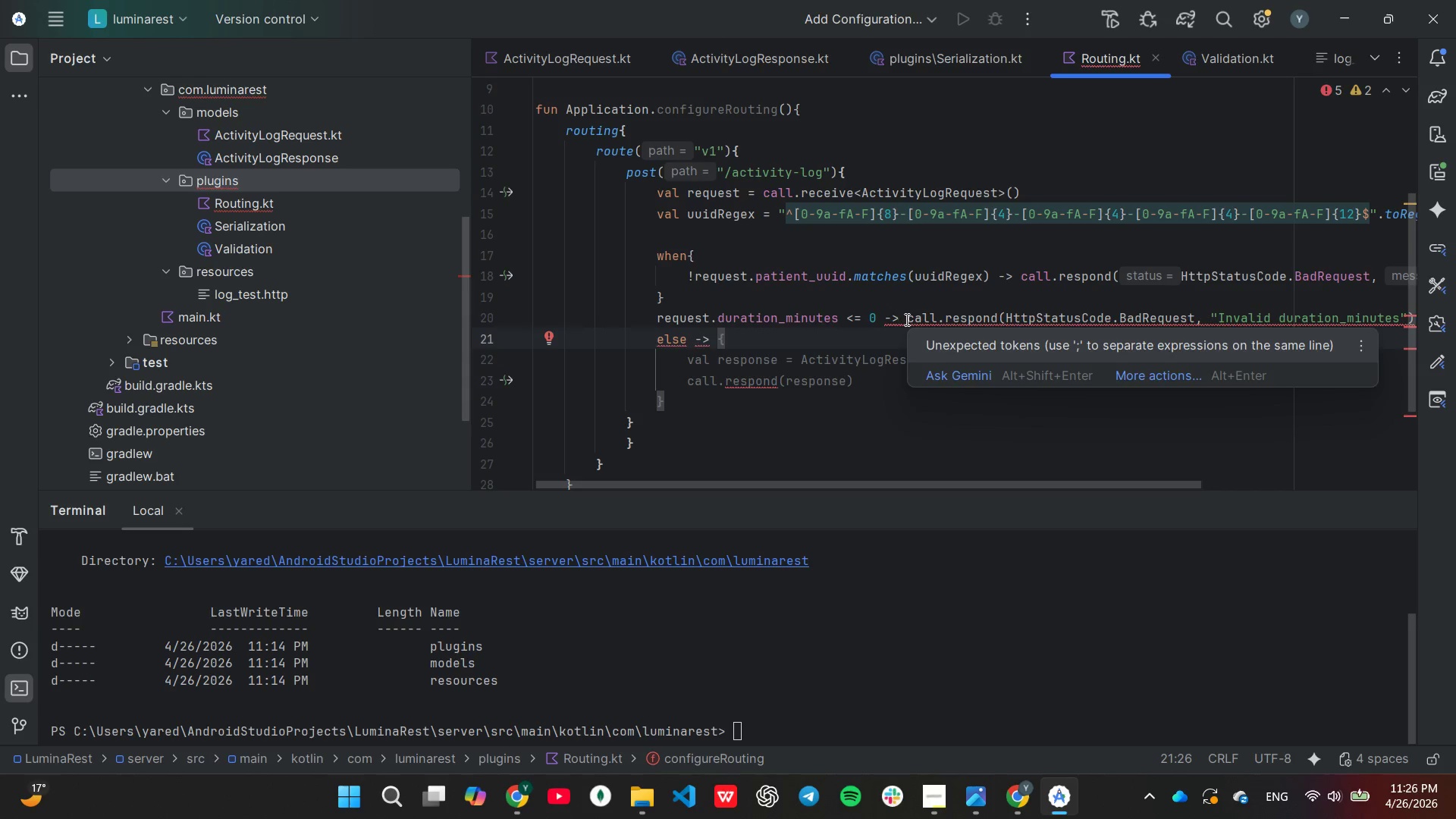 
wait(7.83)
 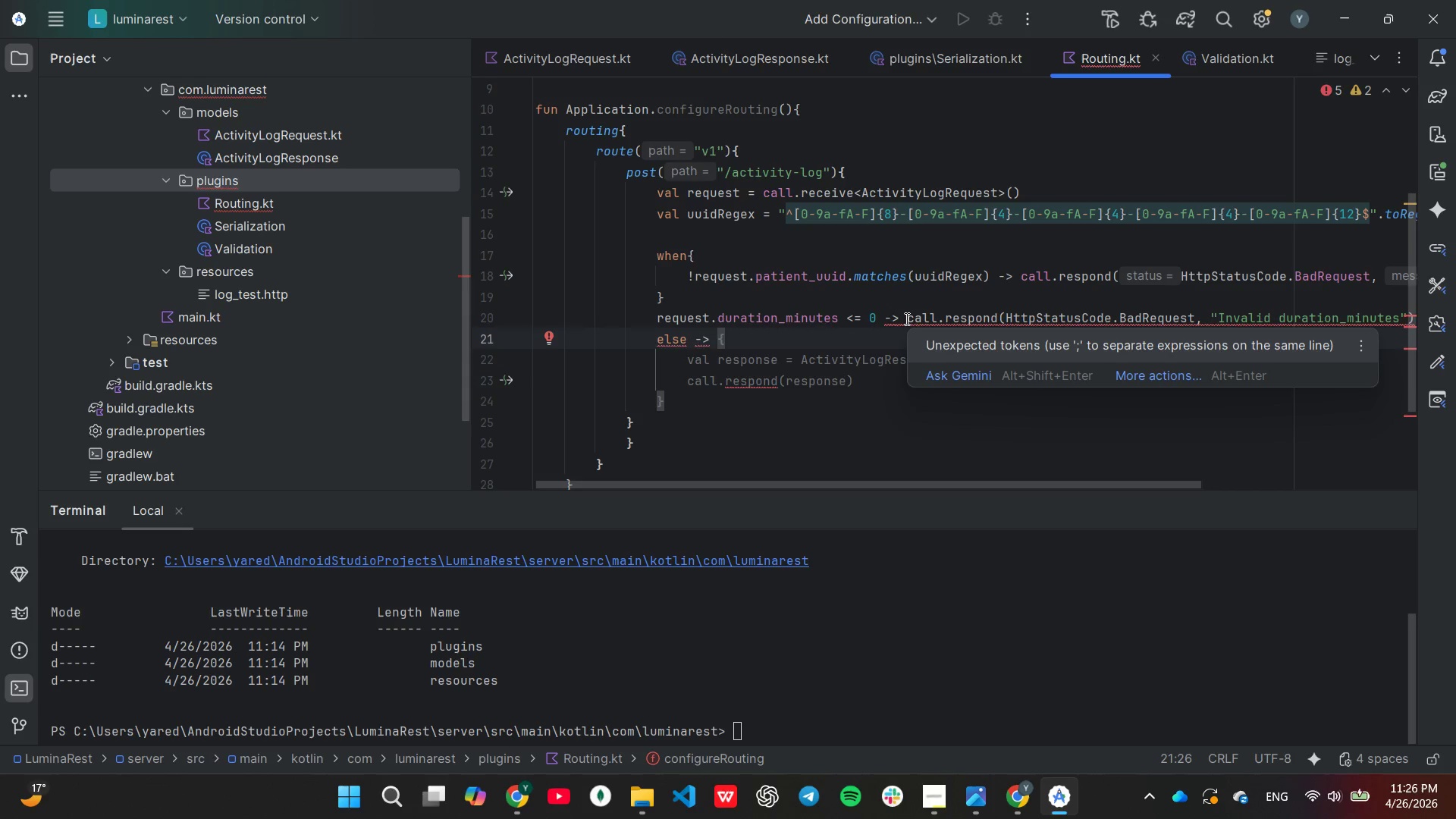 
left_click_drag(start_coordinate=[893, 482], to_coordinate=[898, 529])
 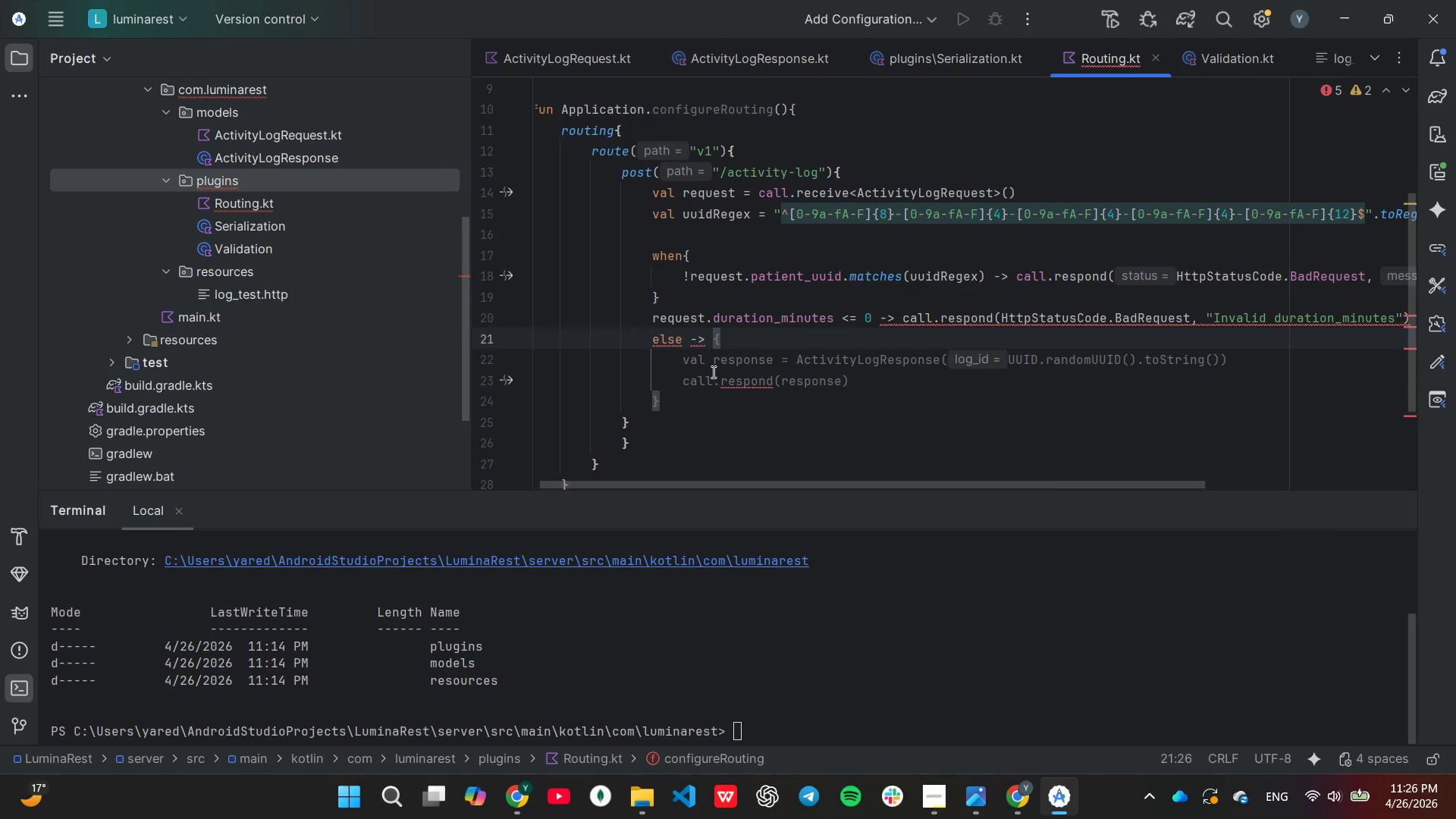 
mouse_move([687, 368])
 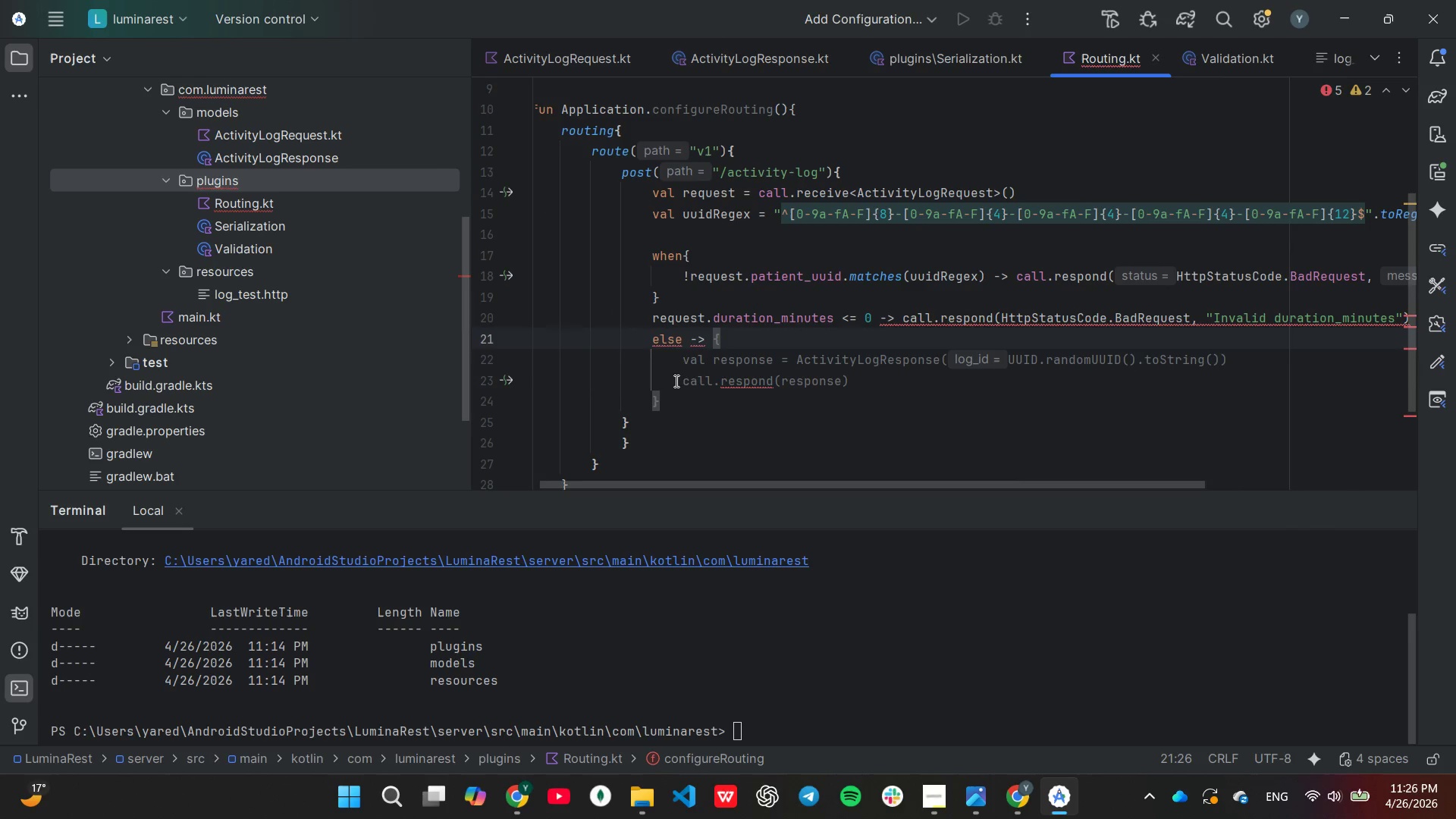 
mouse_move([692, 353])
 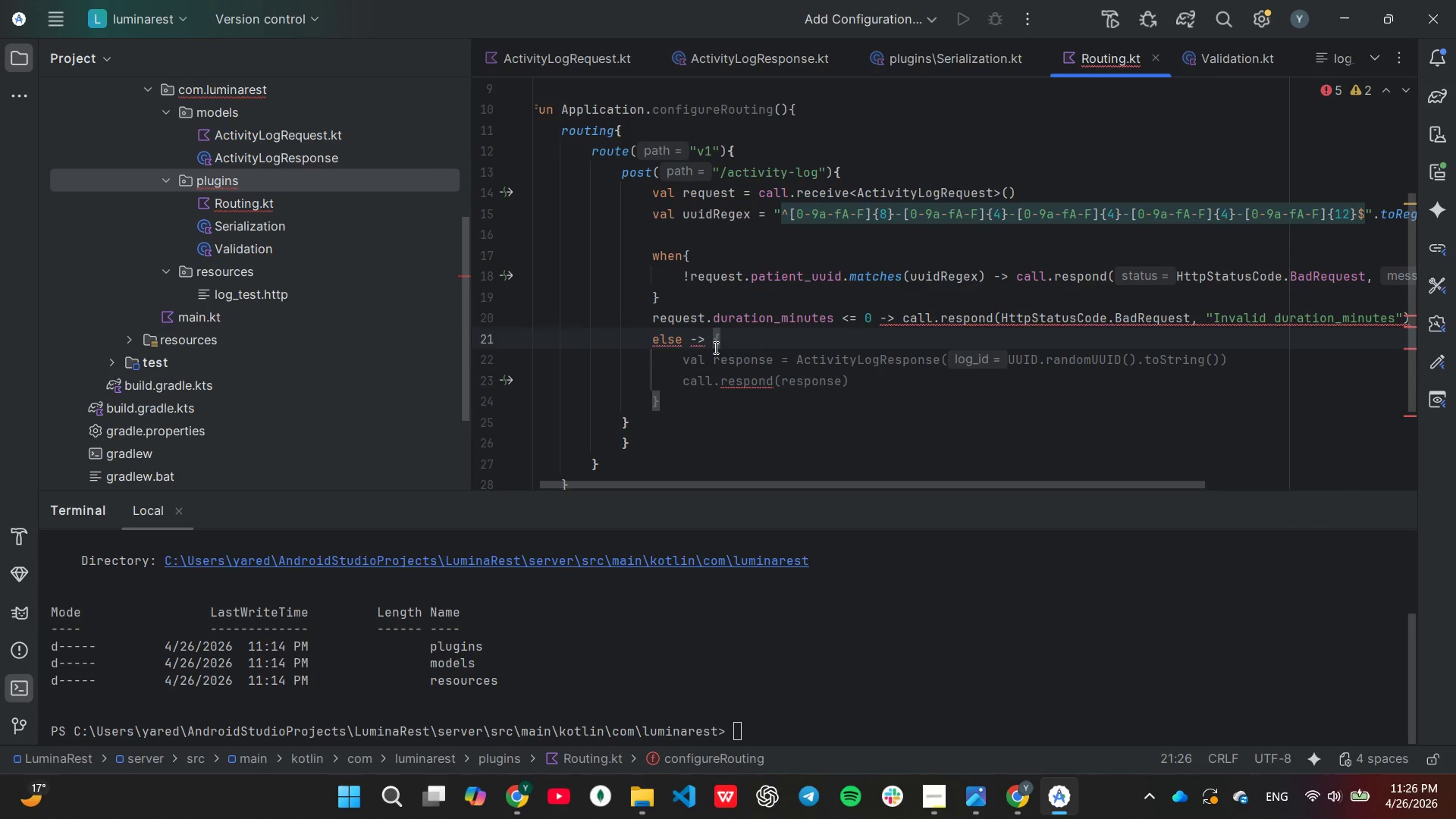 
left_click([714, 347])
 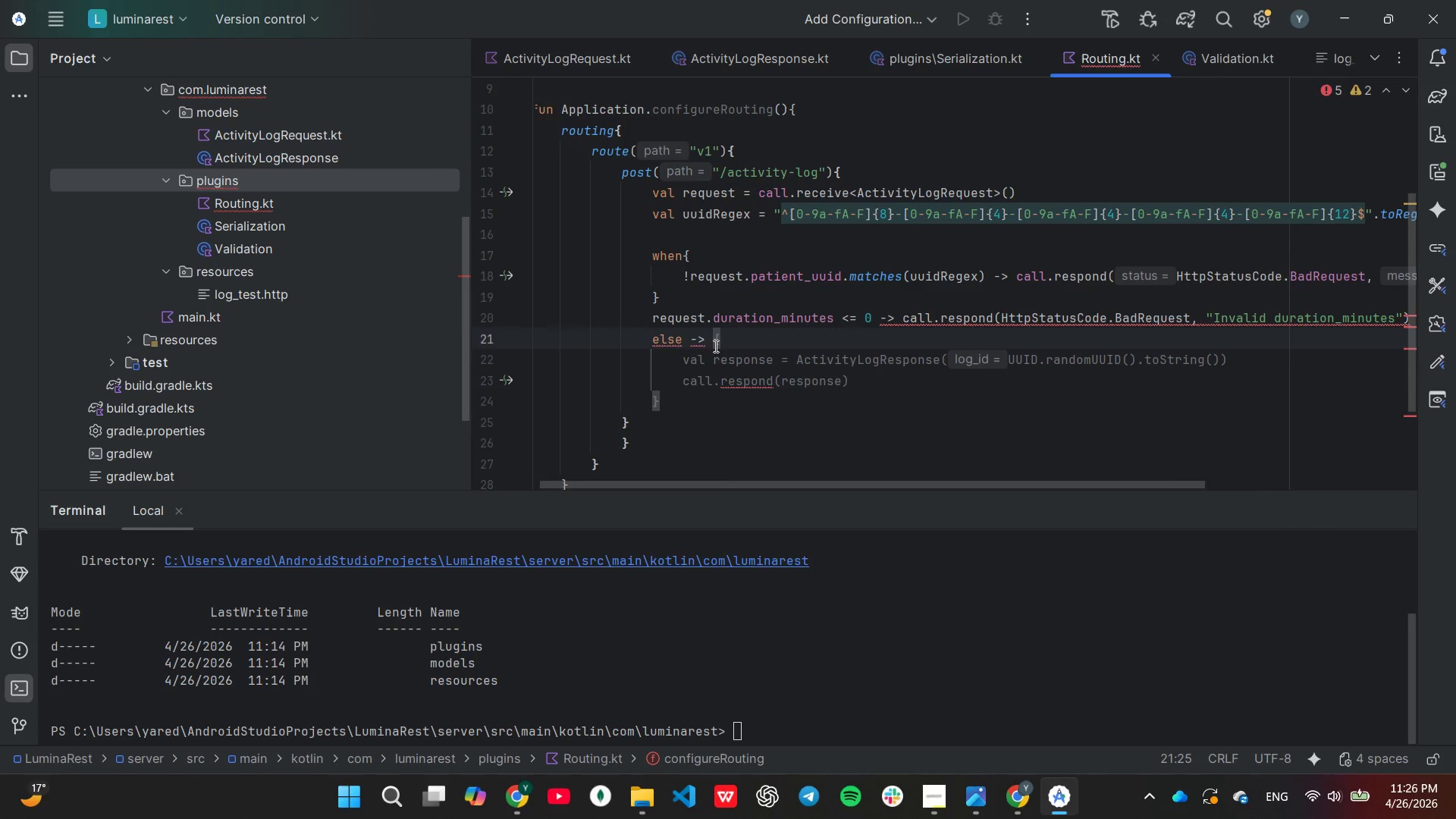 
key(Backspace)
 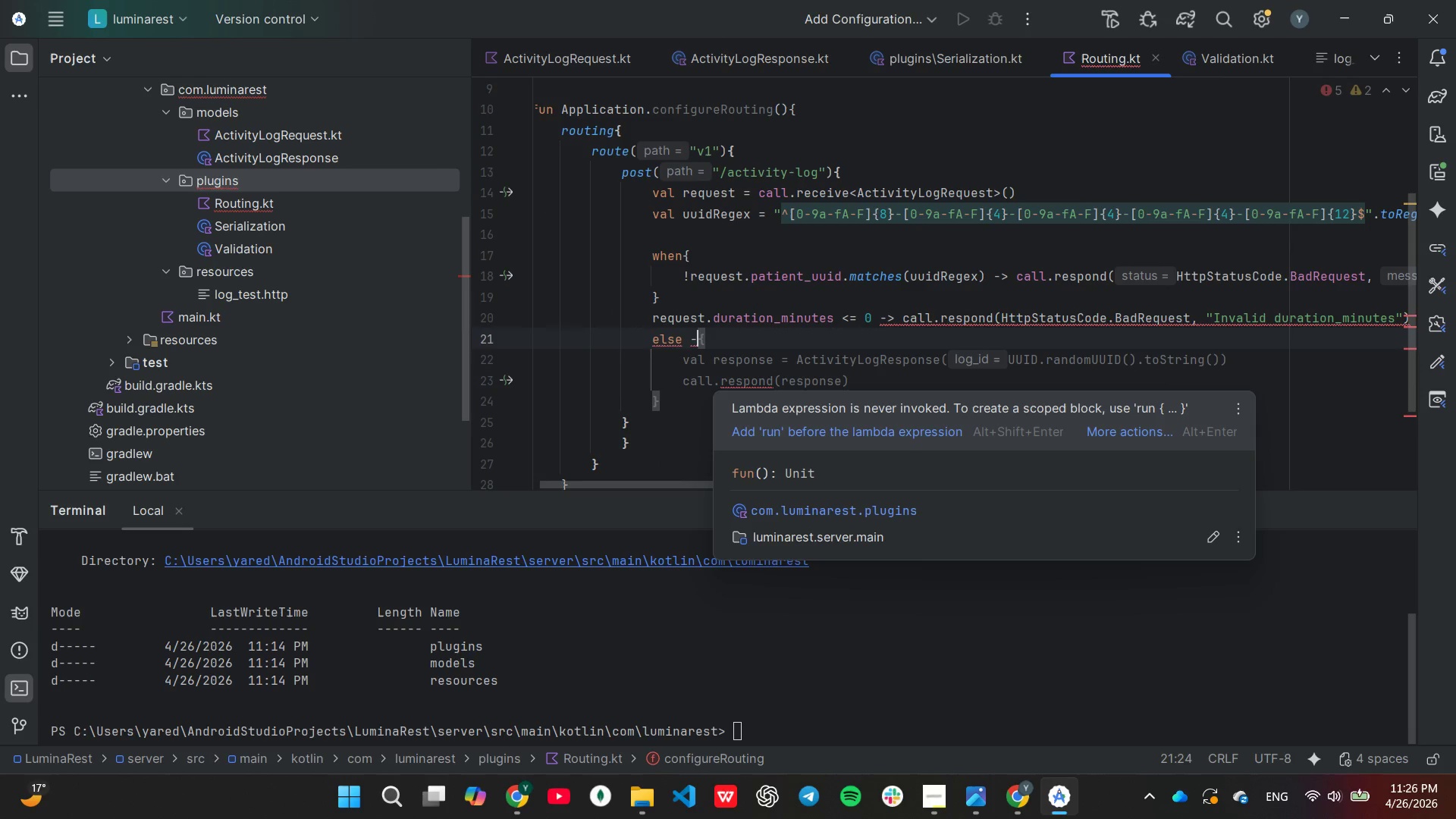 
key(Backspace)
 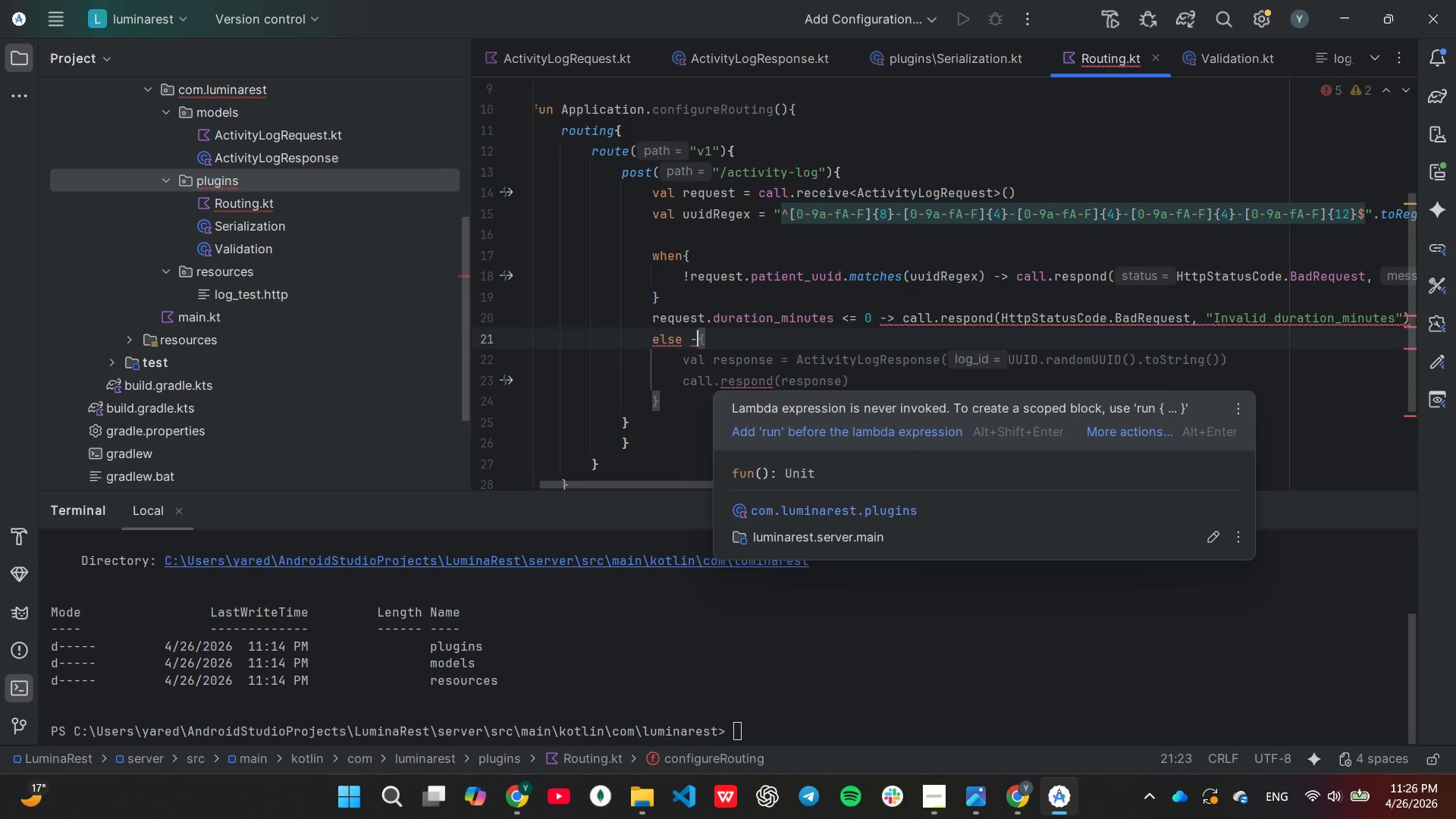 
key(Backspace)
 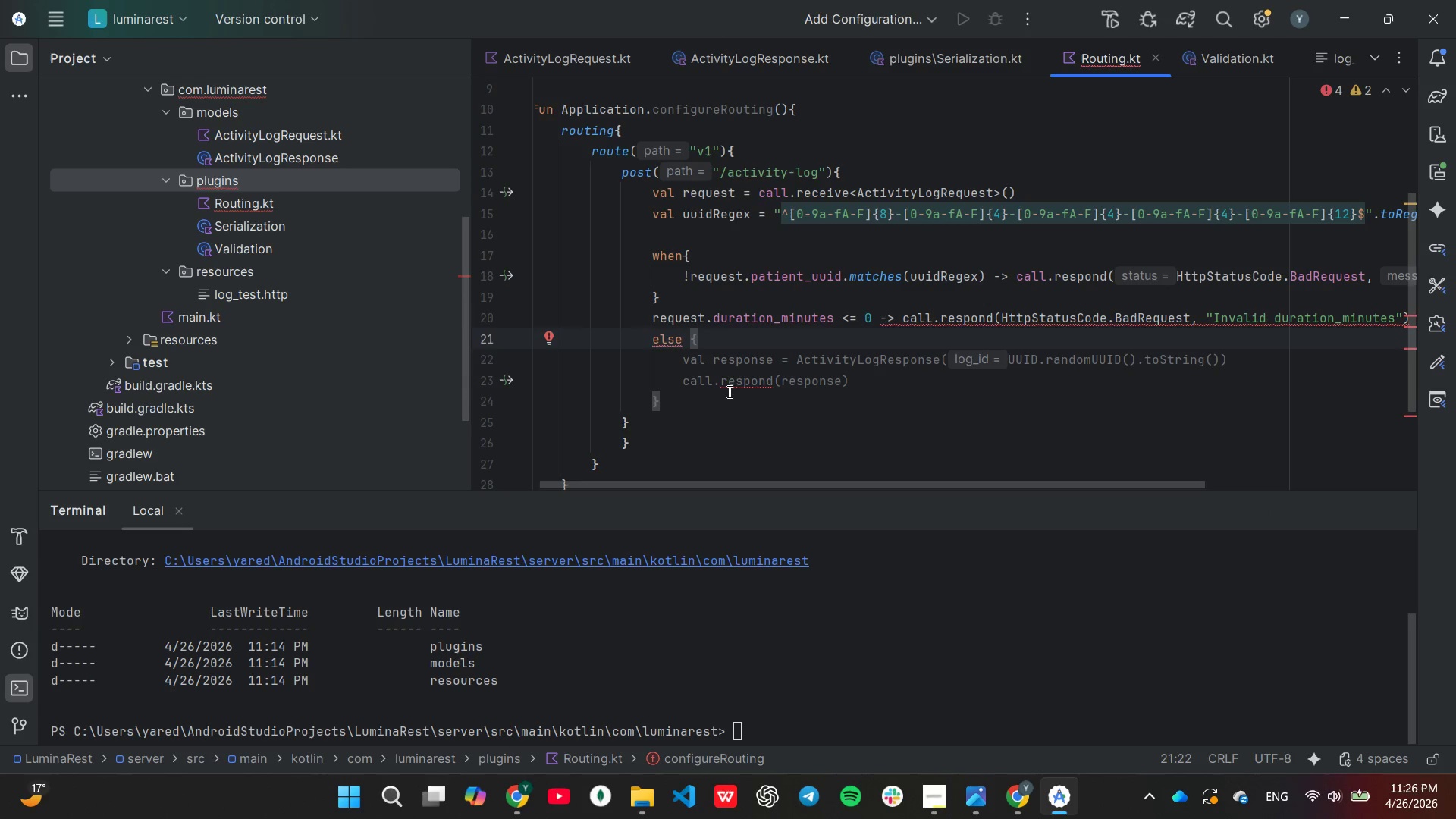 
left_click([728, 395])
 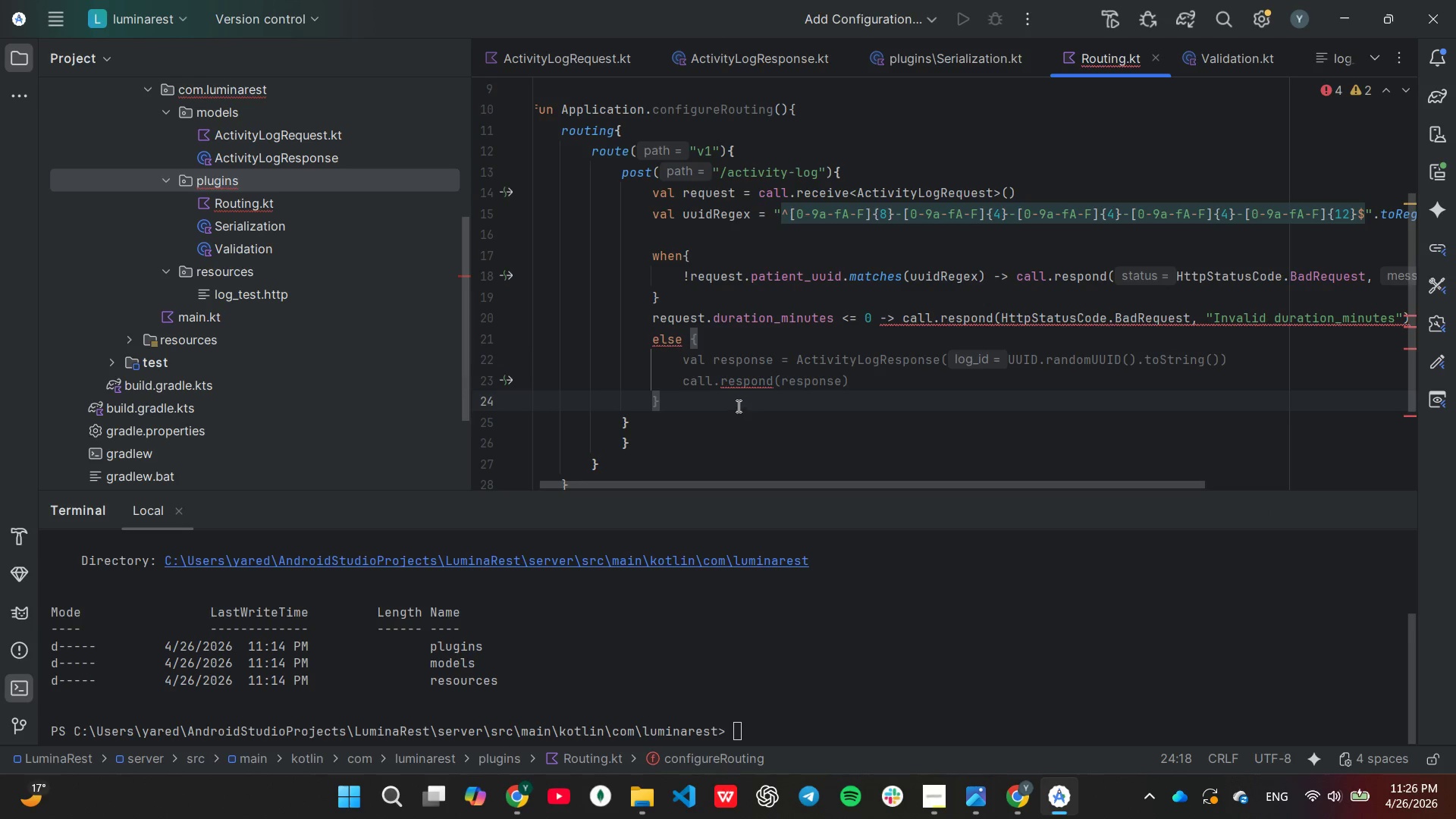 
mouse_move([730, 405])
 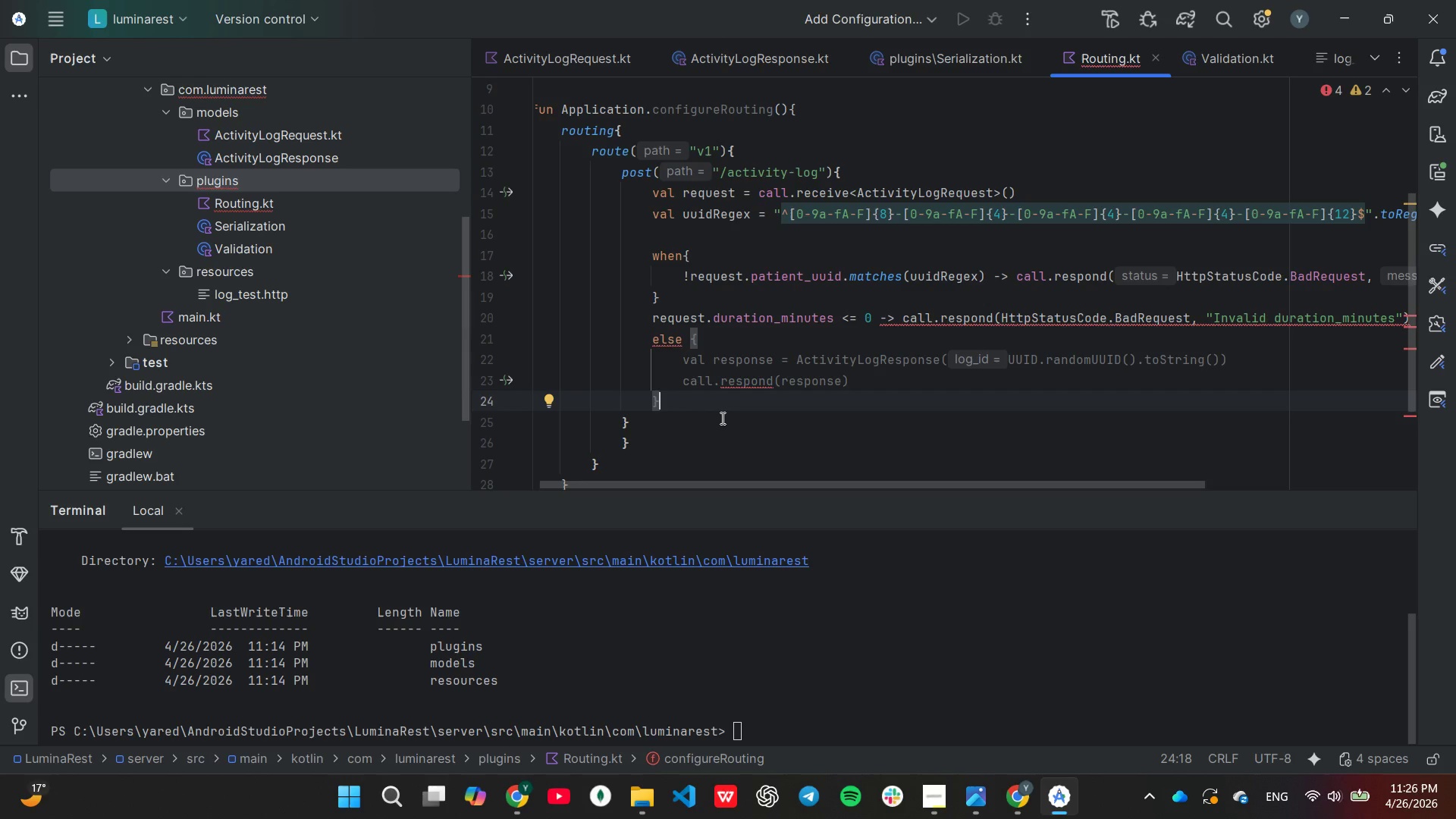 
wait(13.35)
 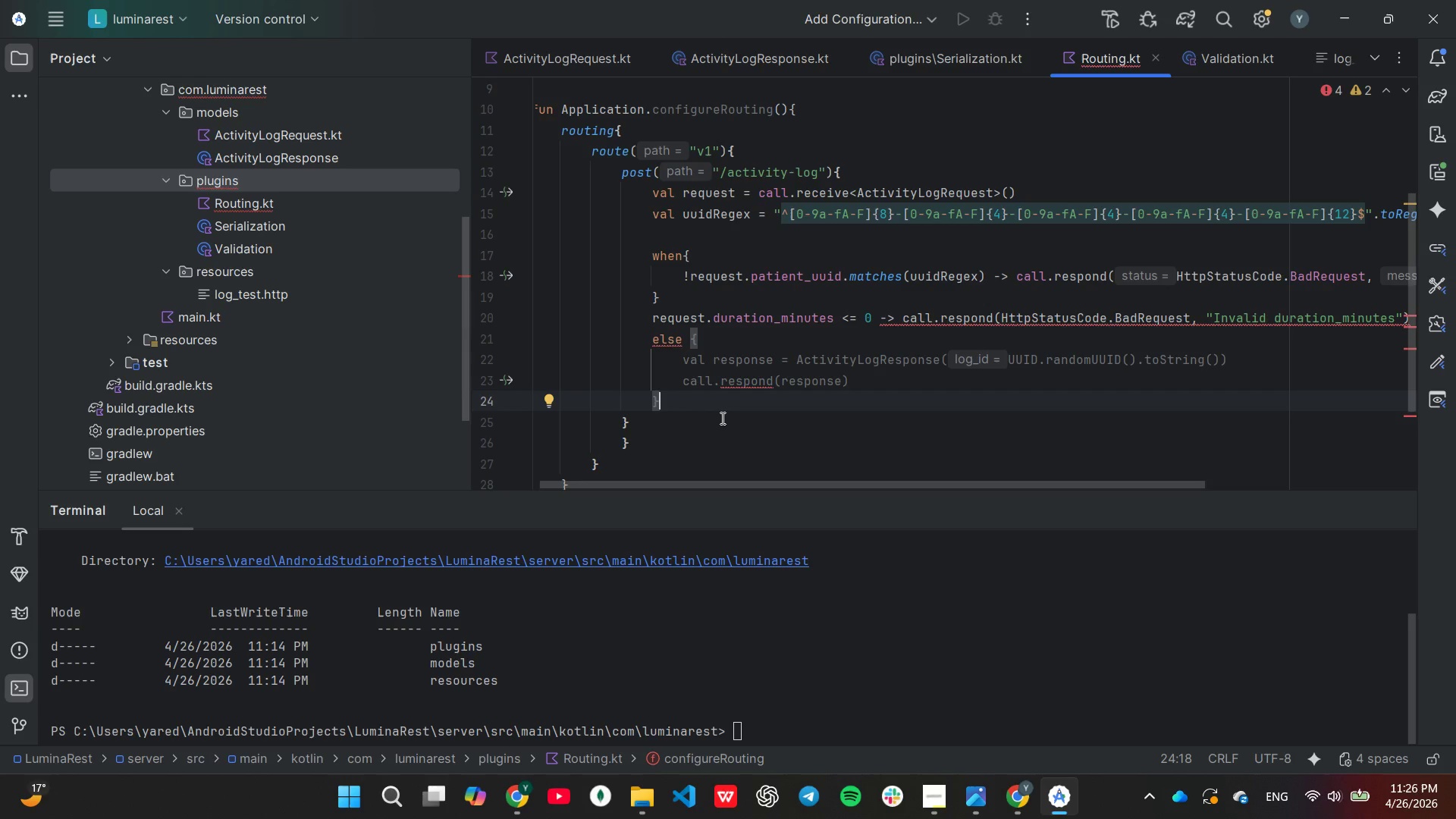 
left_click([839, 381])
 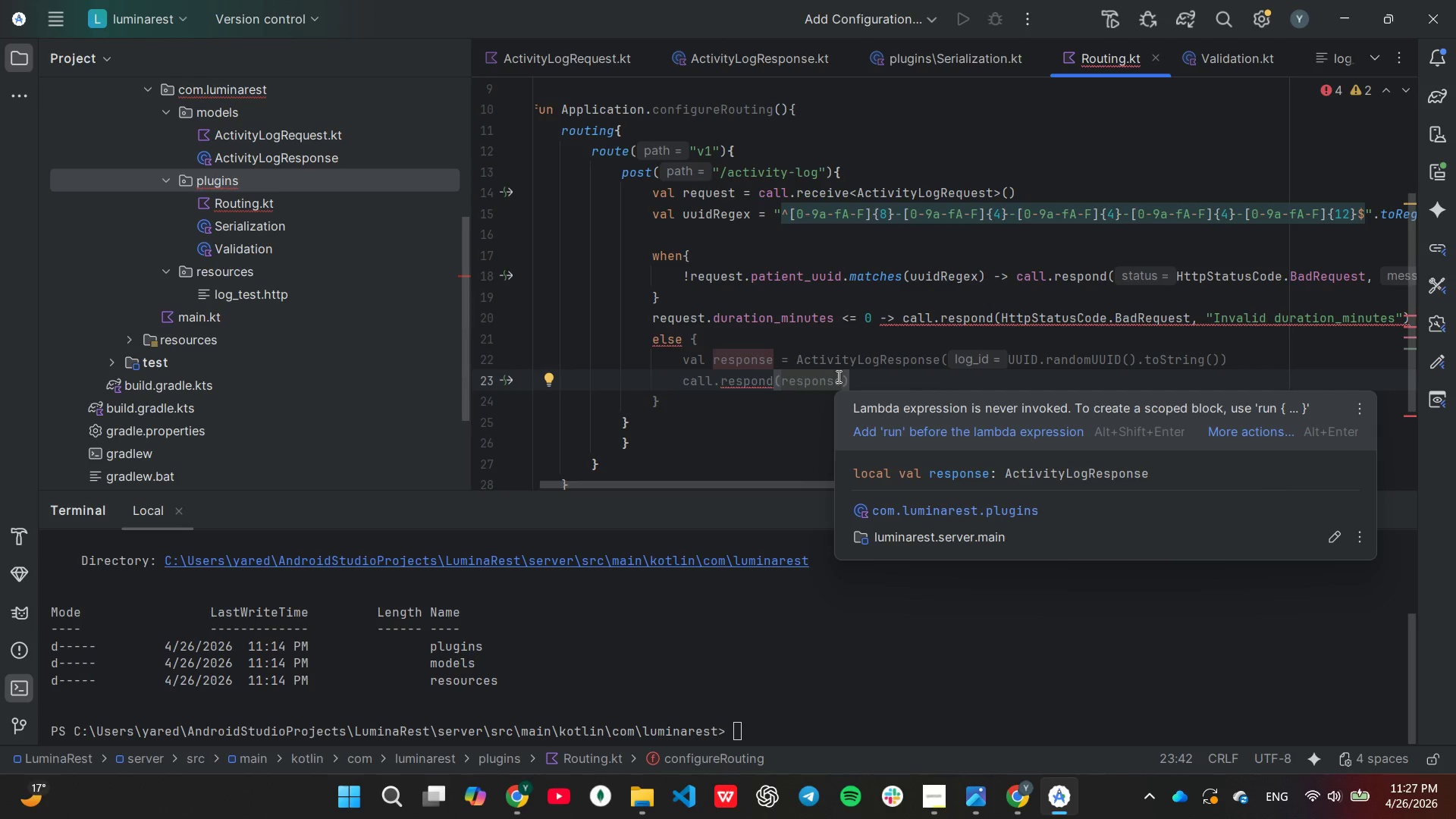 
hold_key(key=Backspace, duration=0.62)
 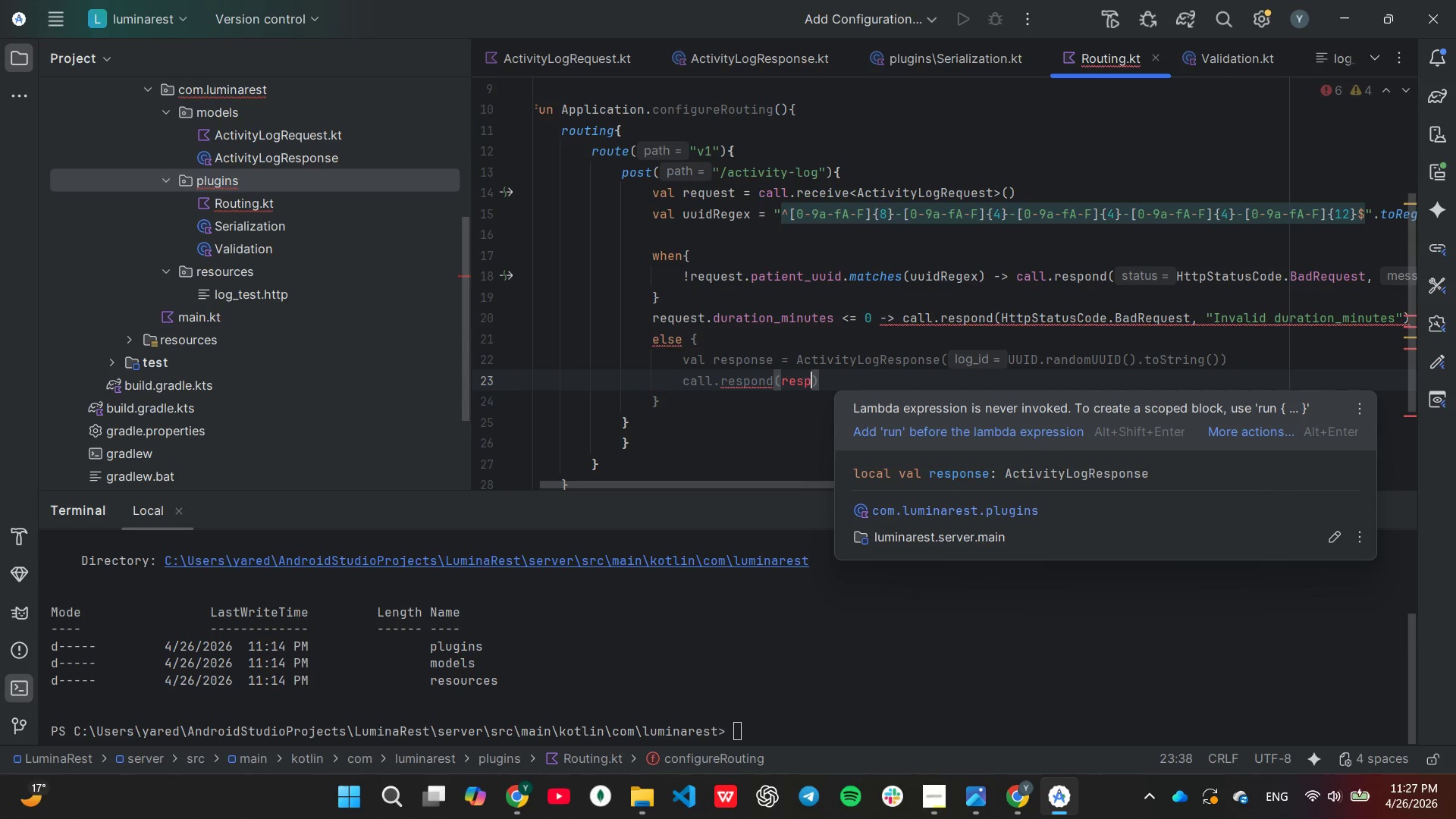 
key(Backspace)
 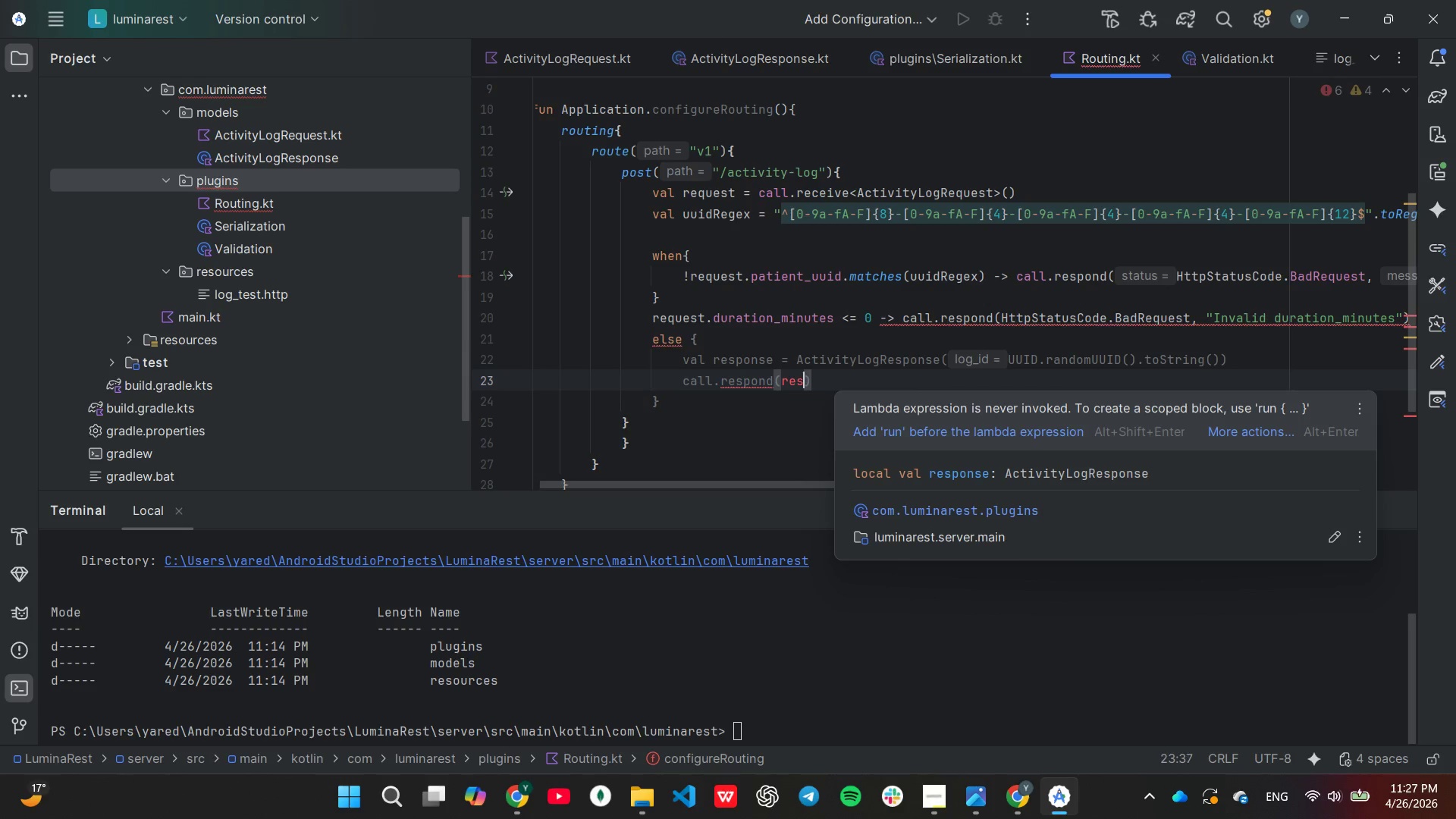 
key(Backspace)
 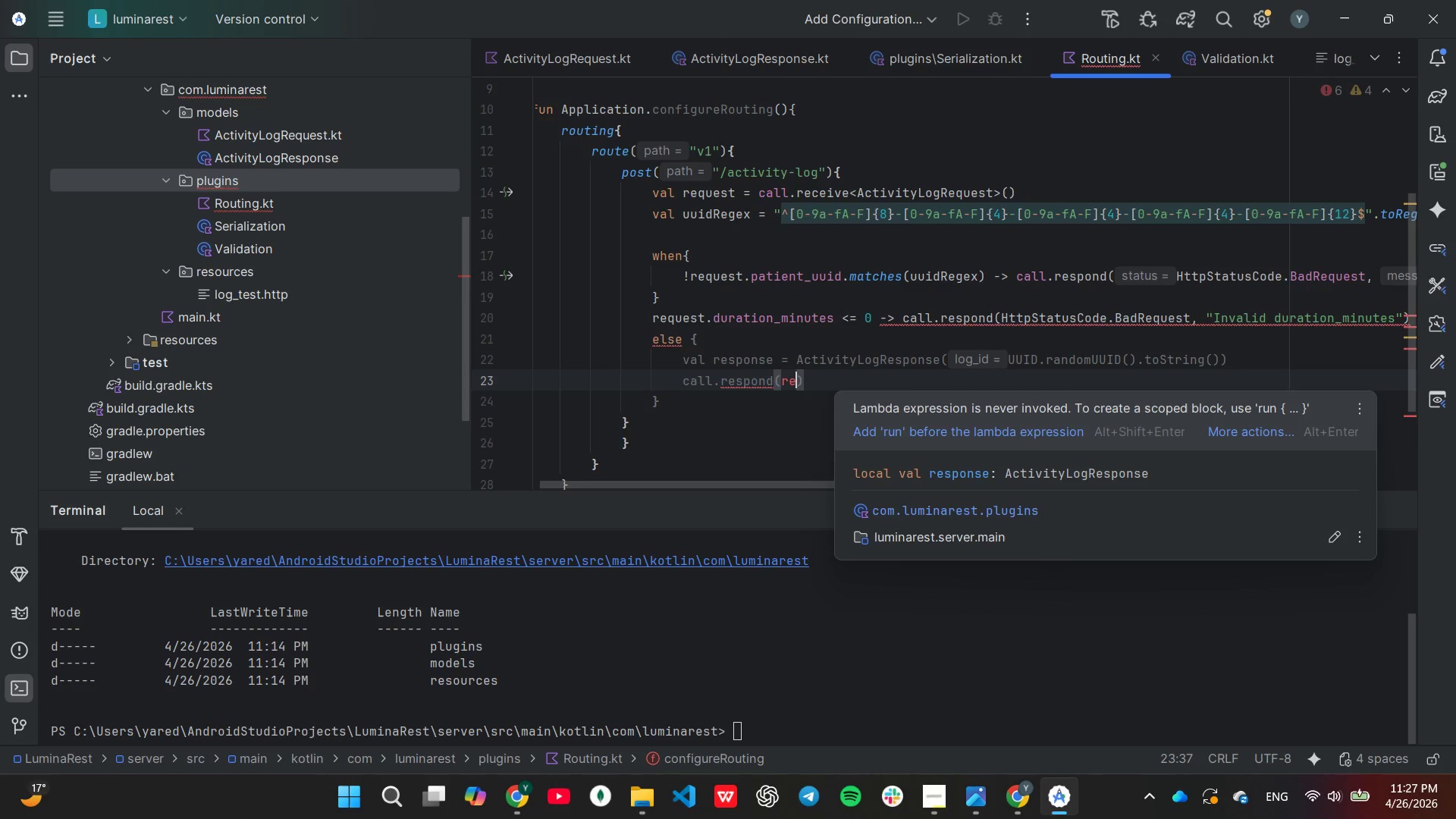 
key(Backspace)
 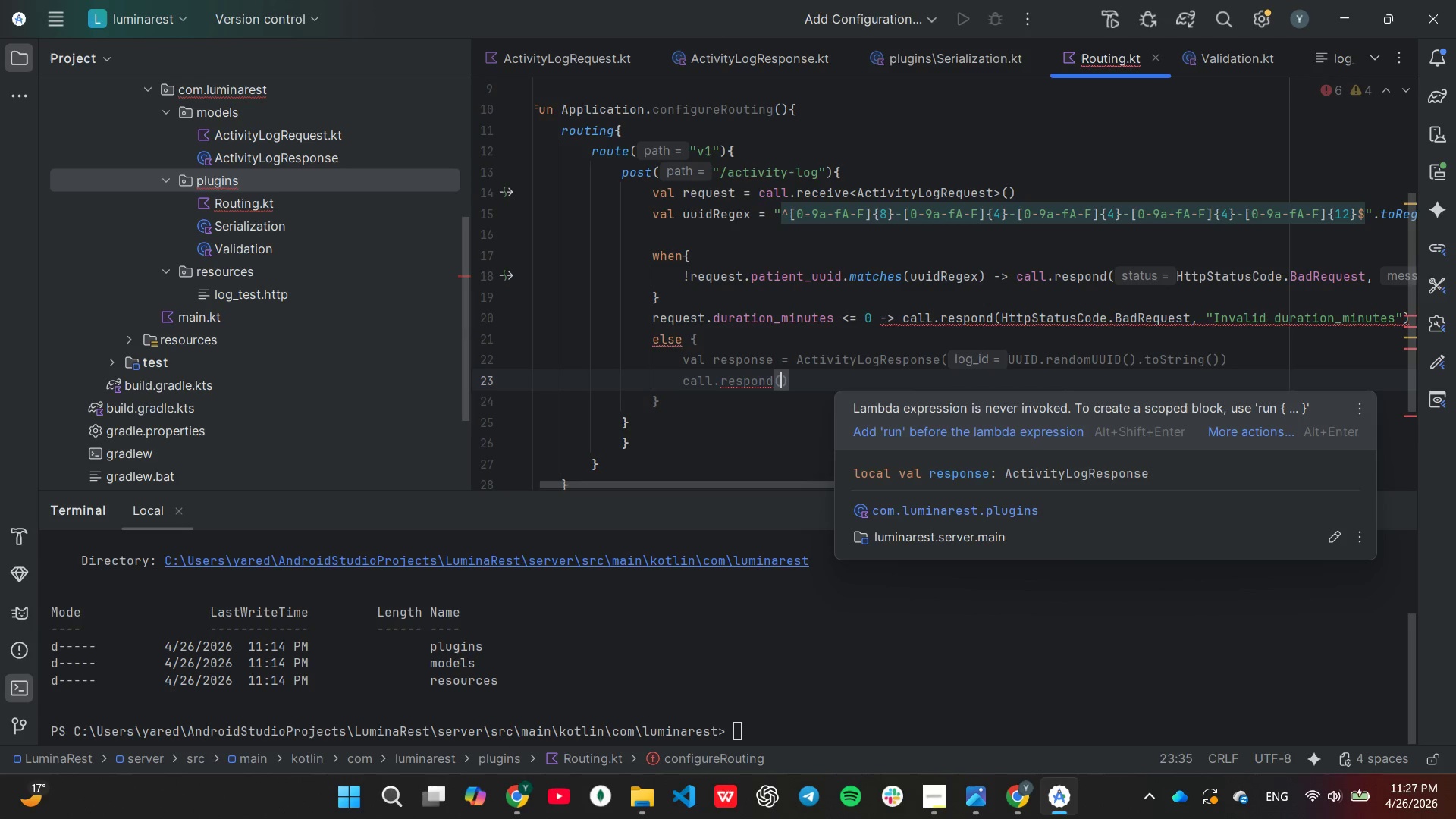 
key(Backspace)
 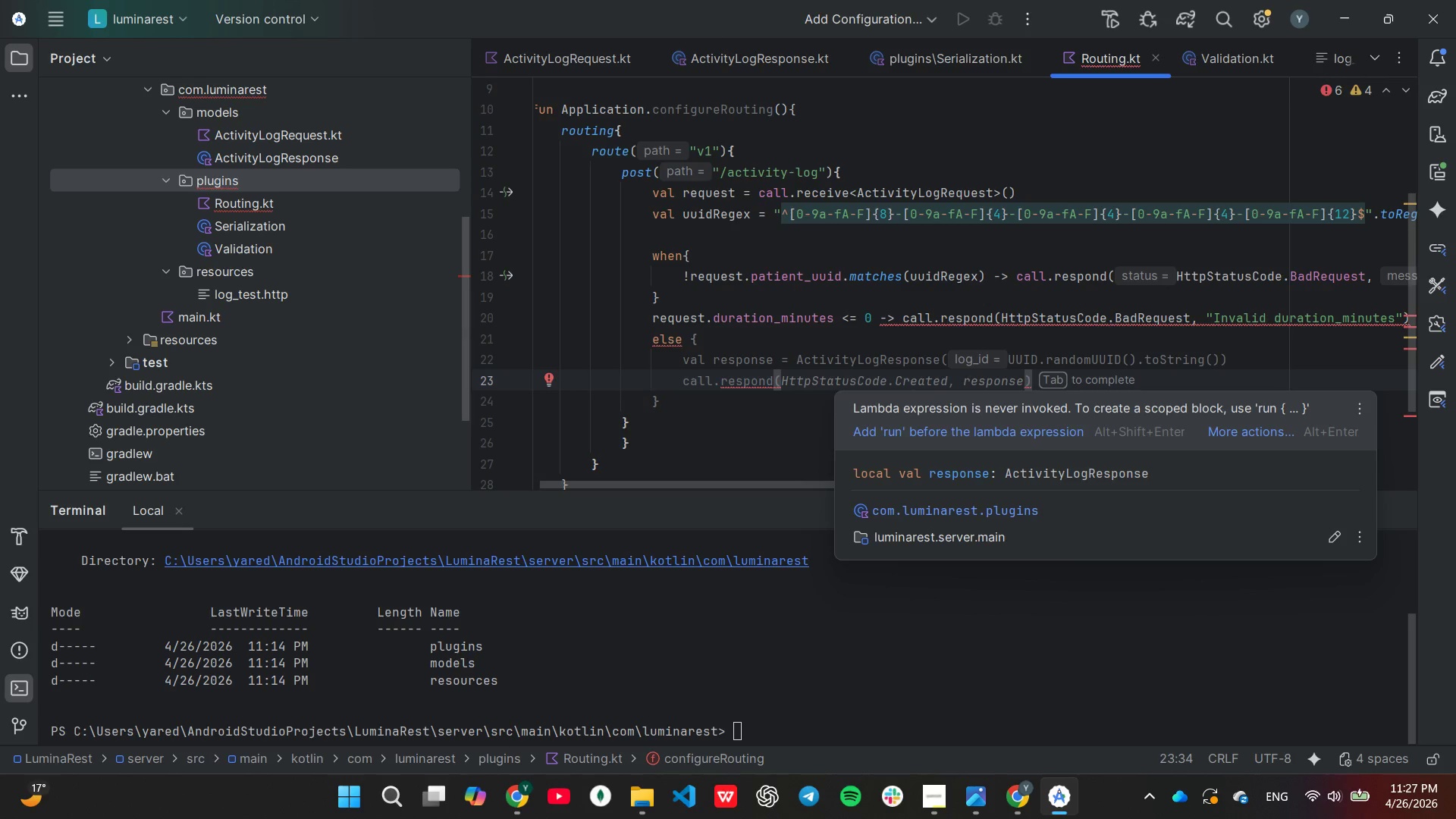 
key(Tab)
 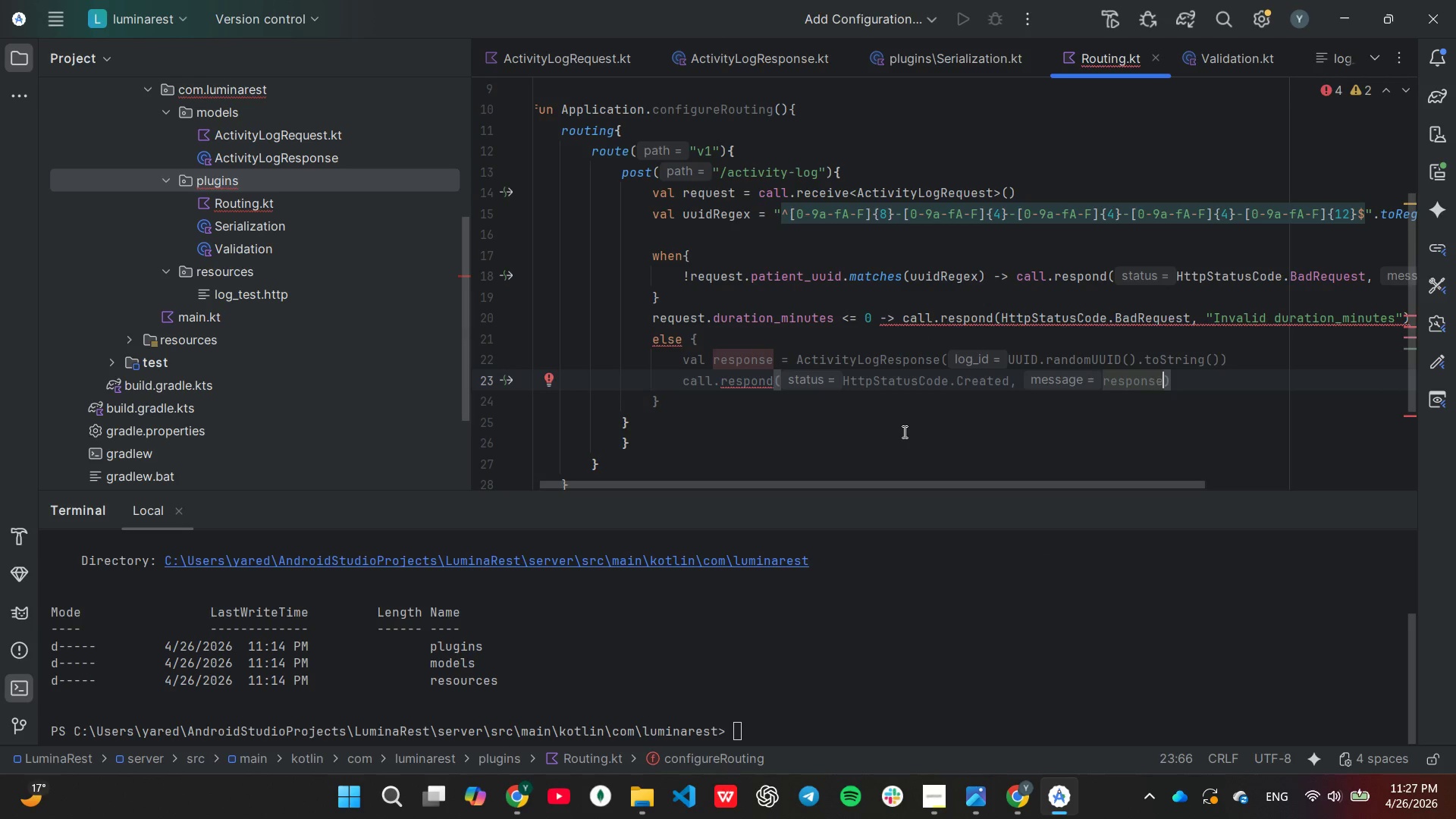 
left_click([949, 433])
 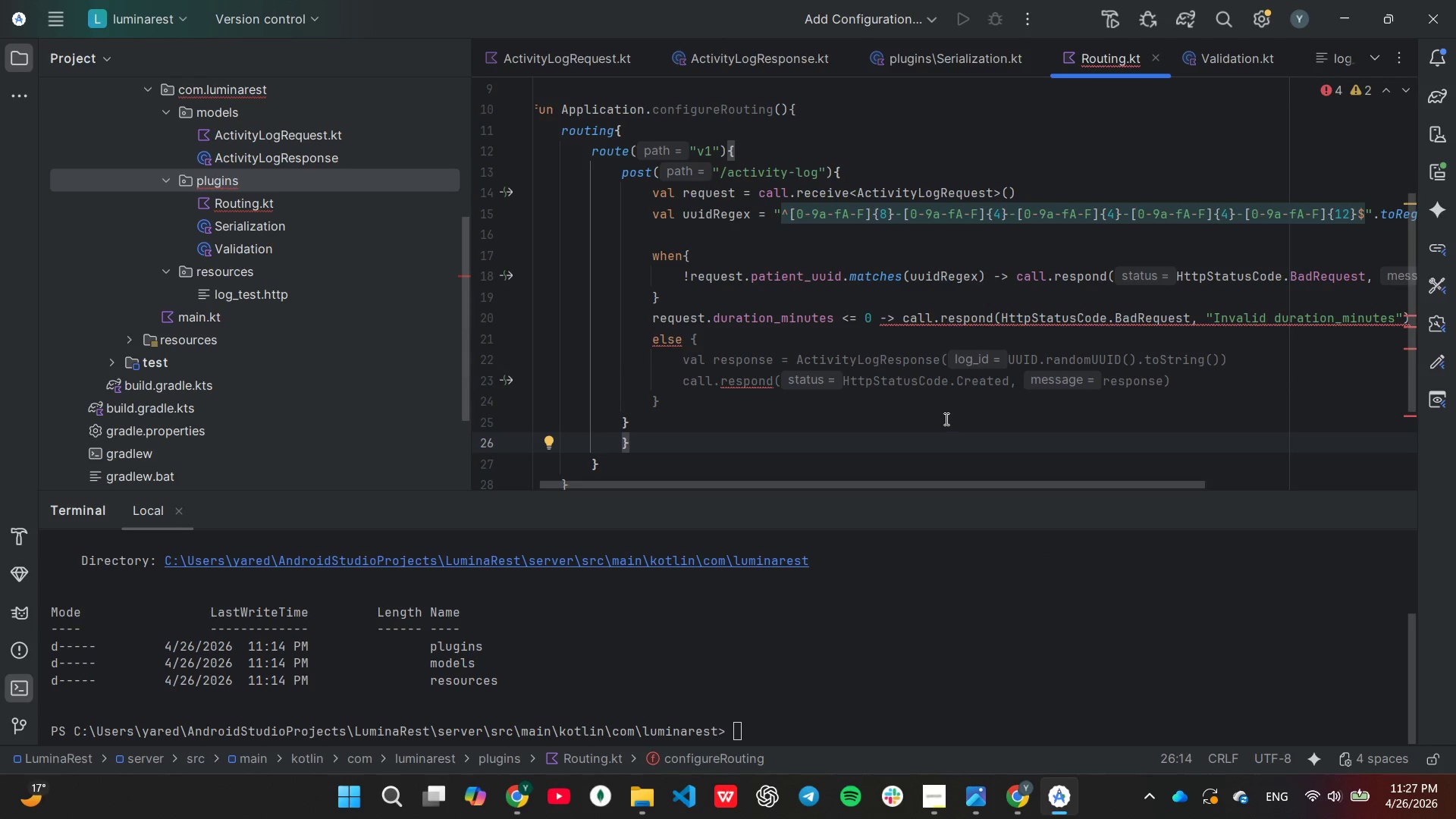 
key(Backspace)
 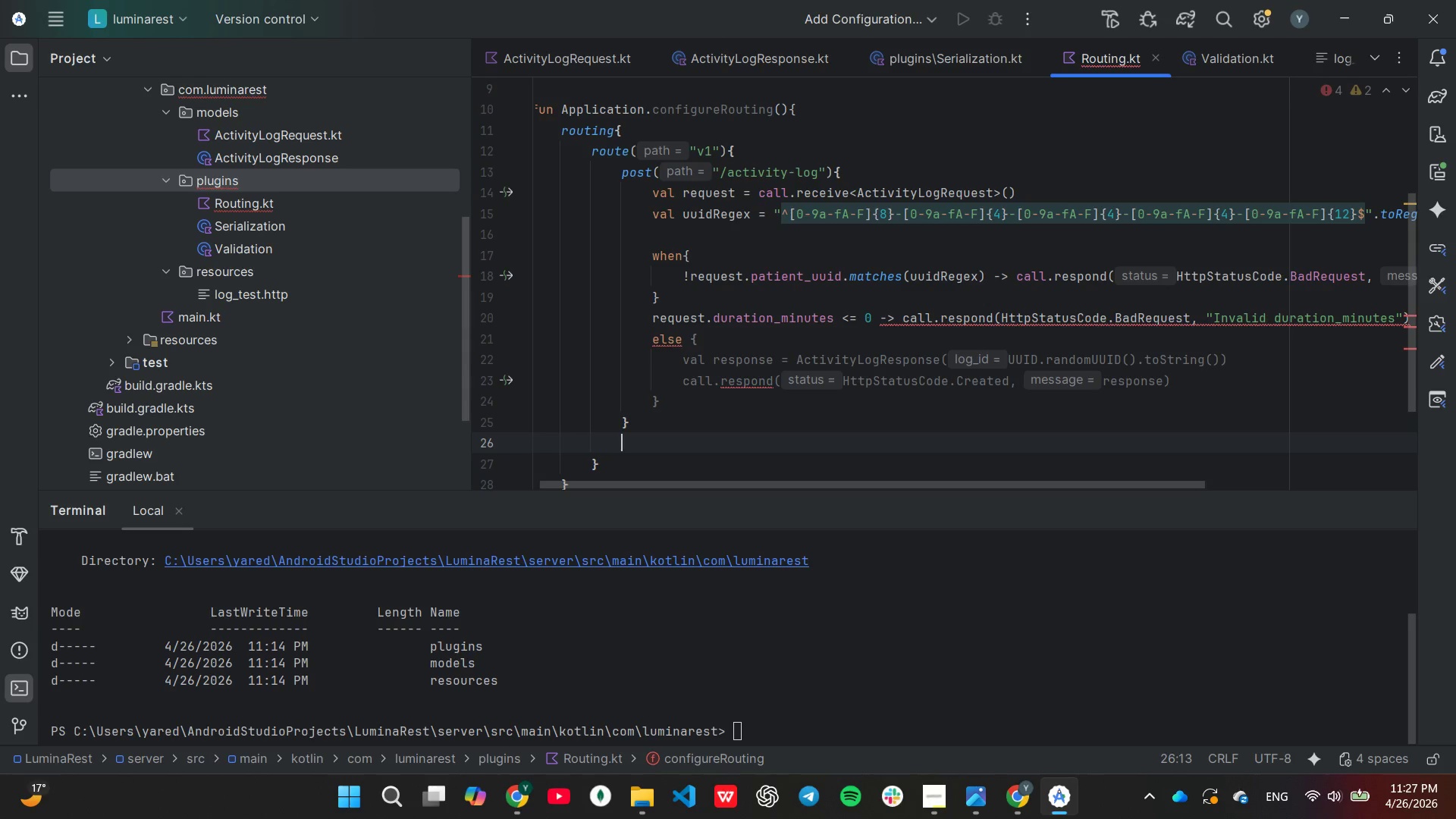 
key(Backspace)
 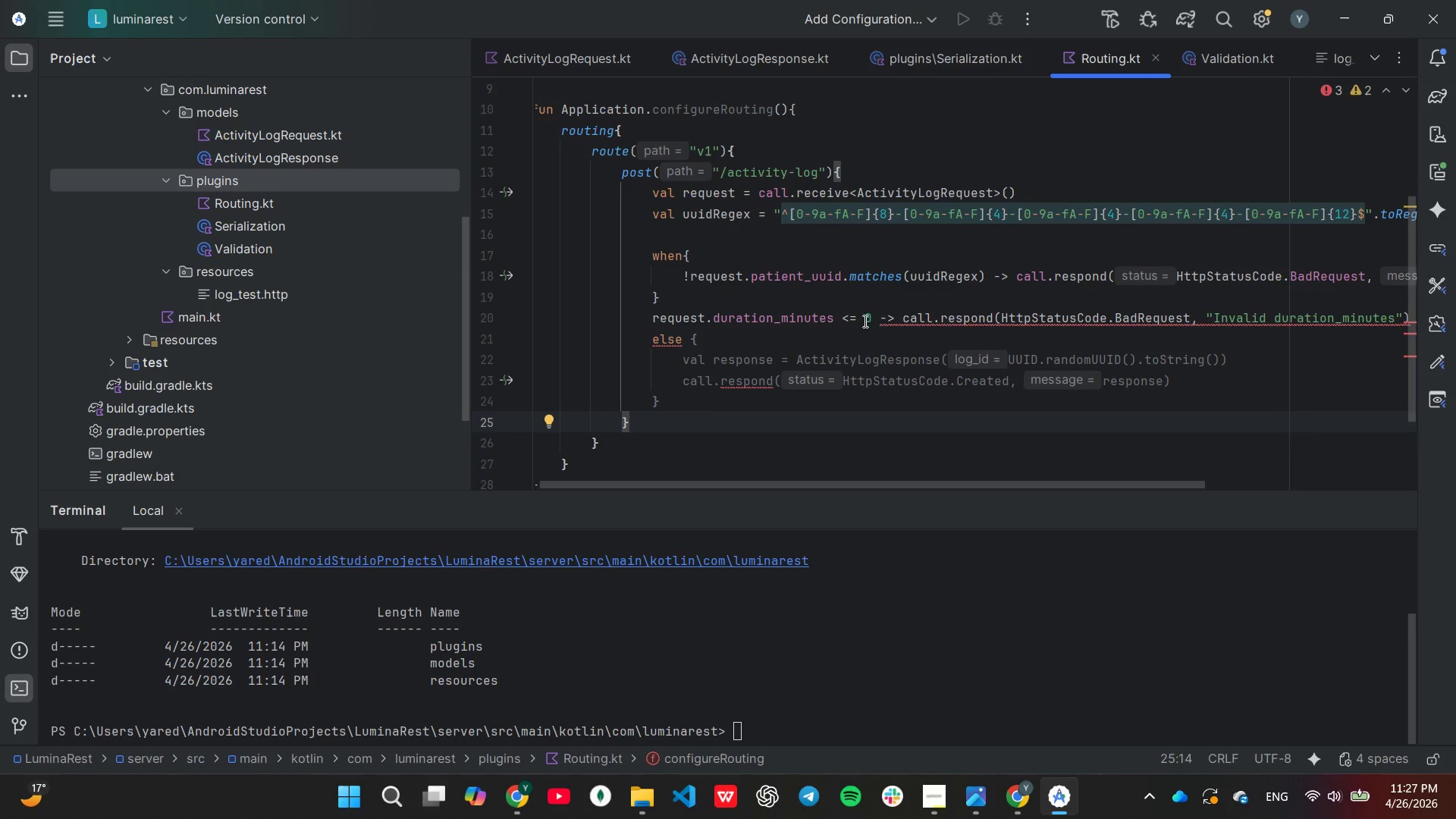 
wait(6.7)
 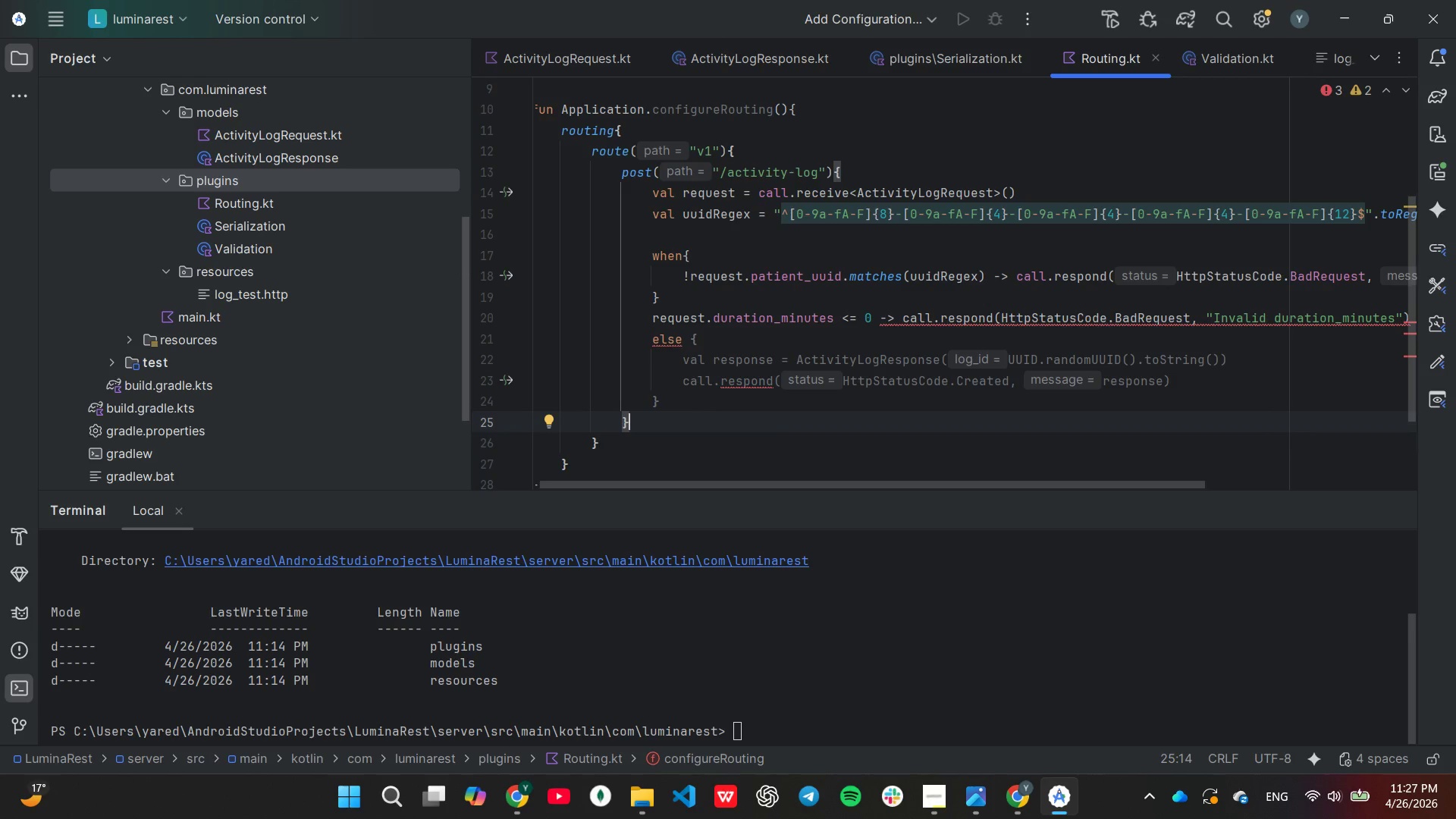 
left_click([902, 318])
 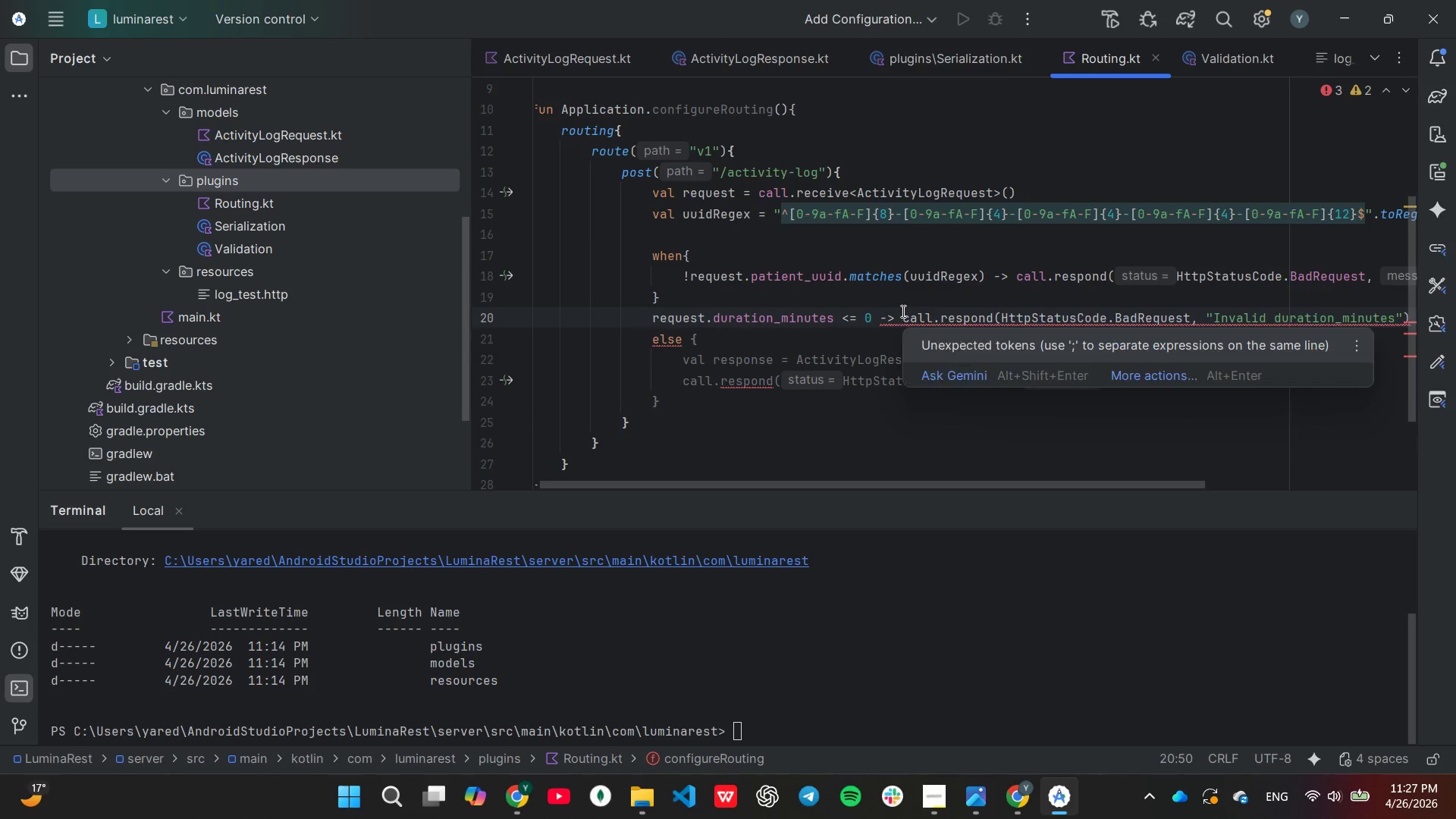 
key(Shift+ShiftRight)
 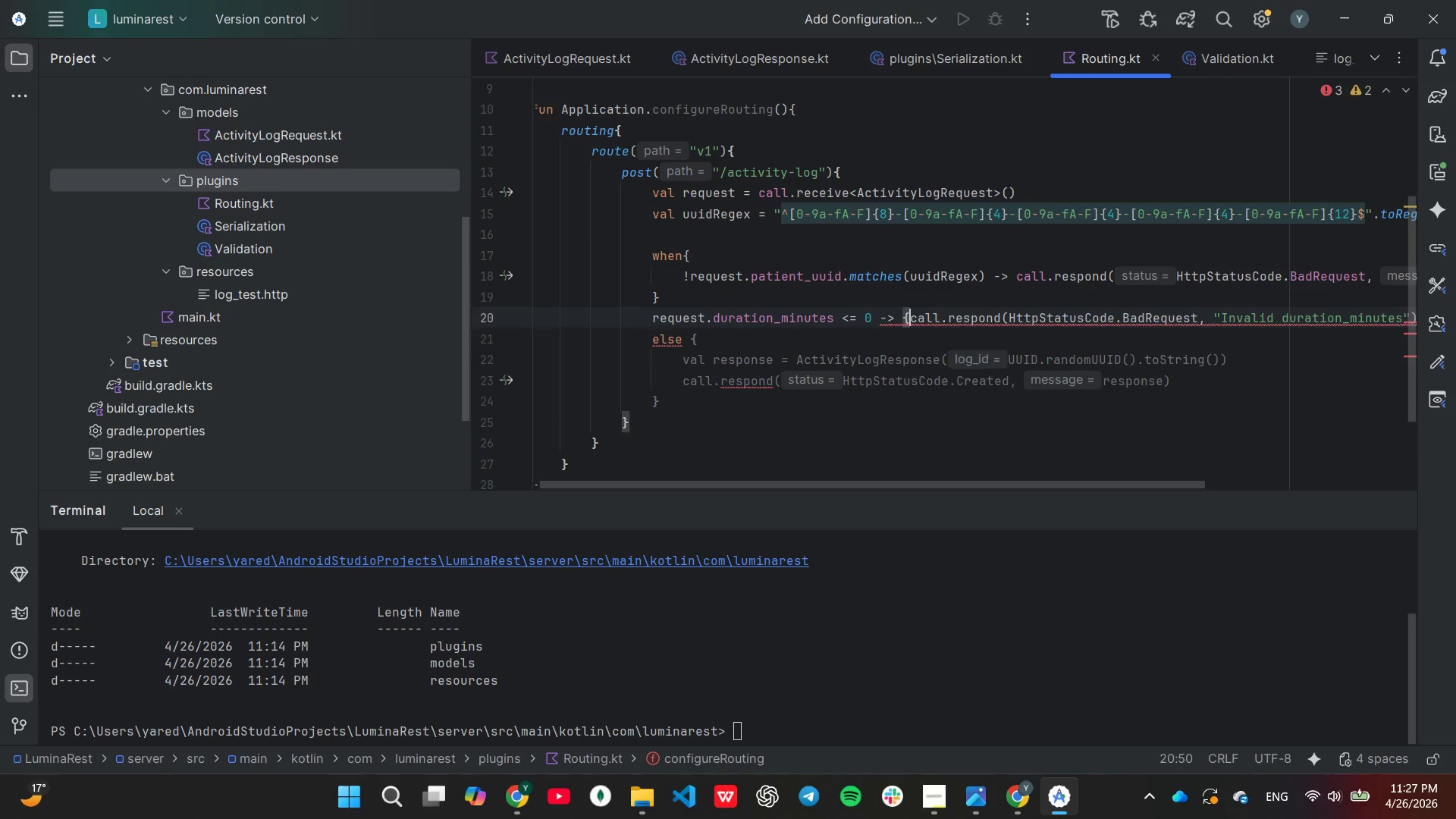 
key(Shift+BracketLeft)
 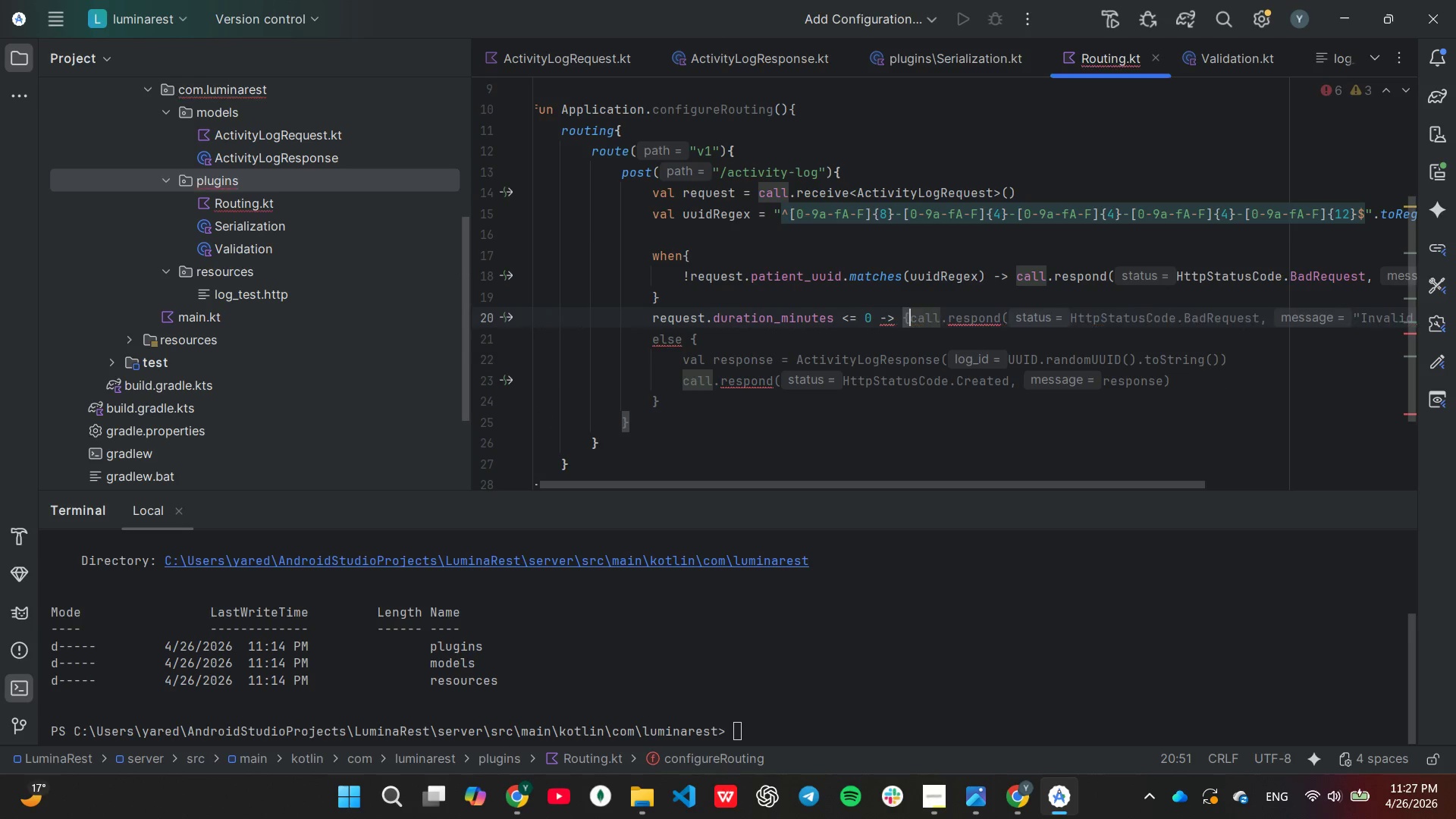 
key(Enter)
 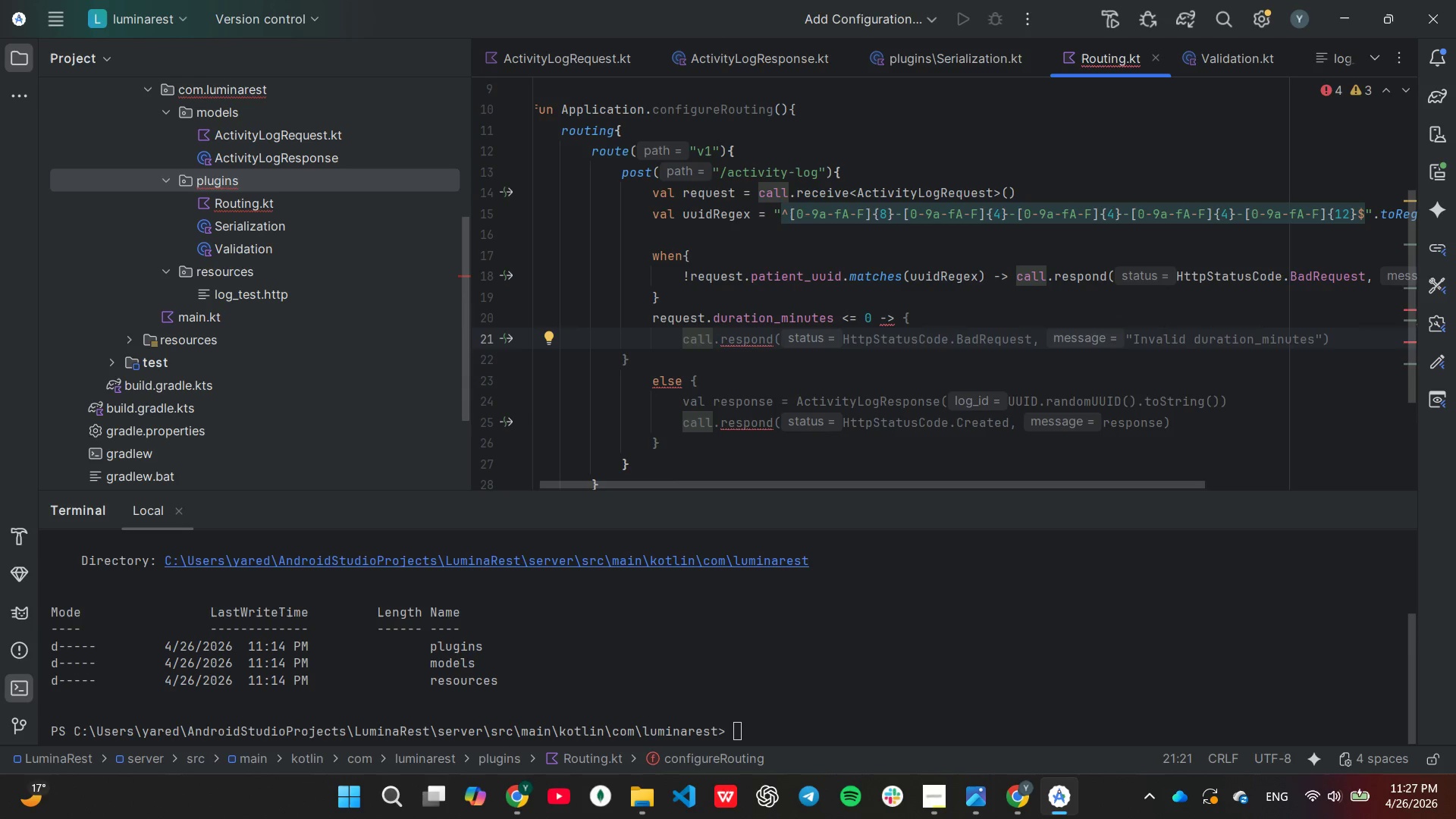 
key(End)
 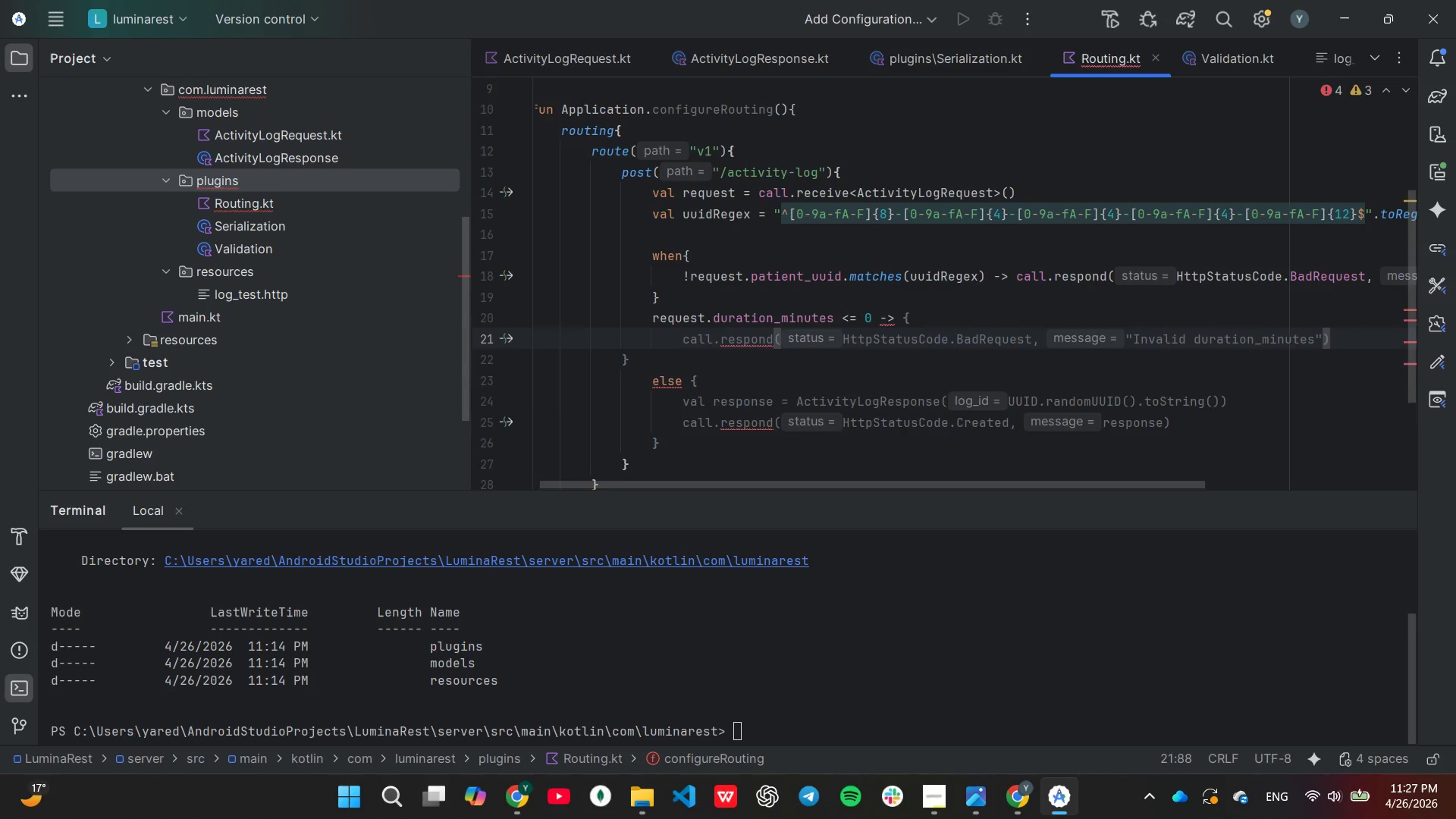 
key(Enter)
 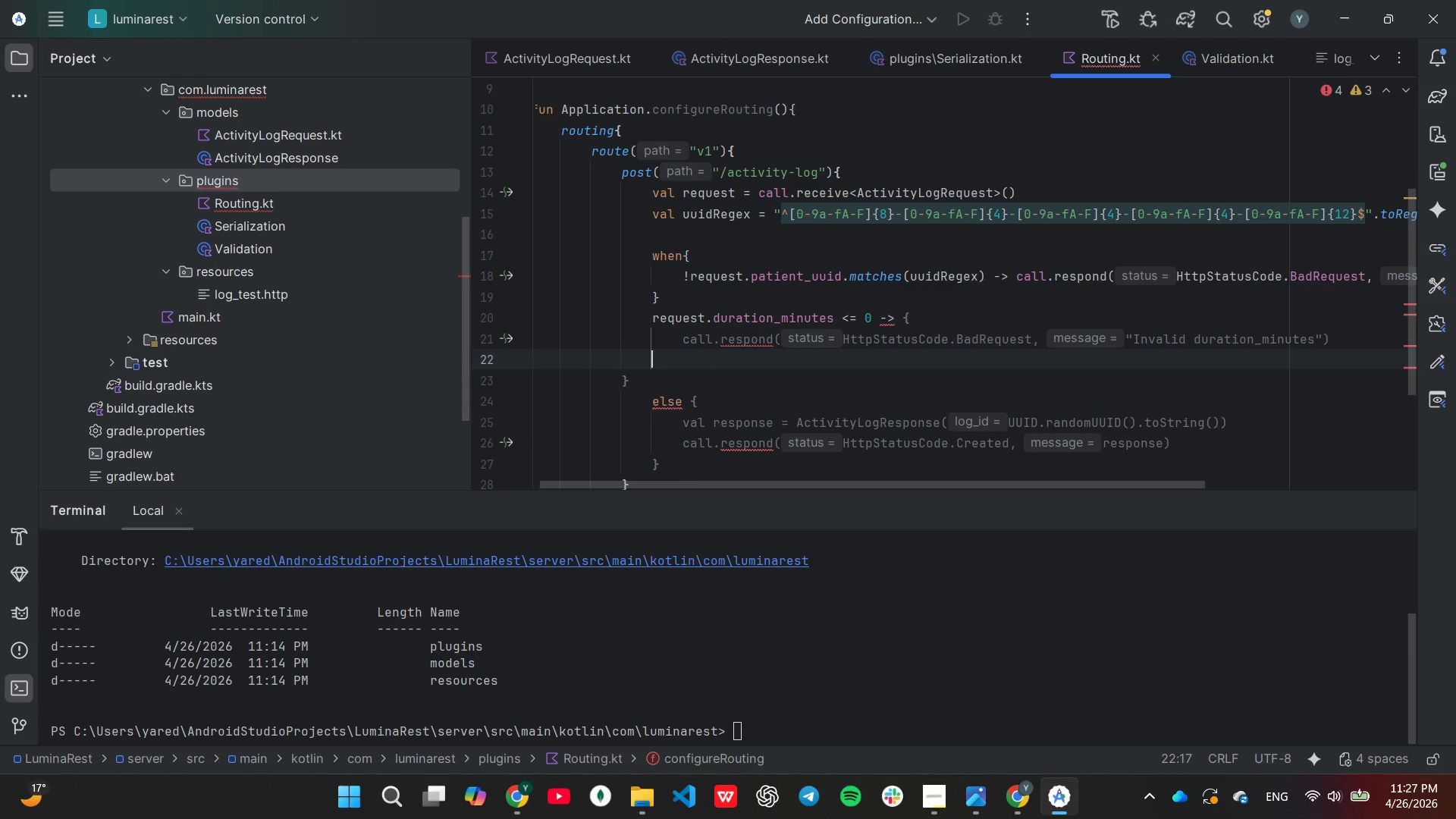 
key(Shift+BracketRight)
 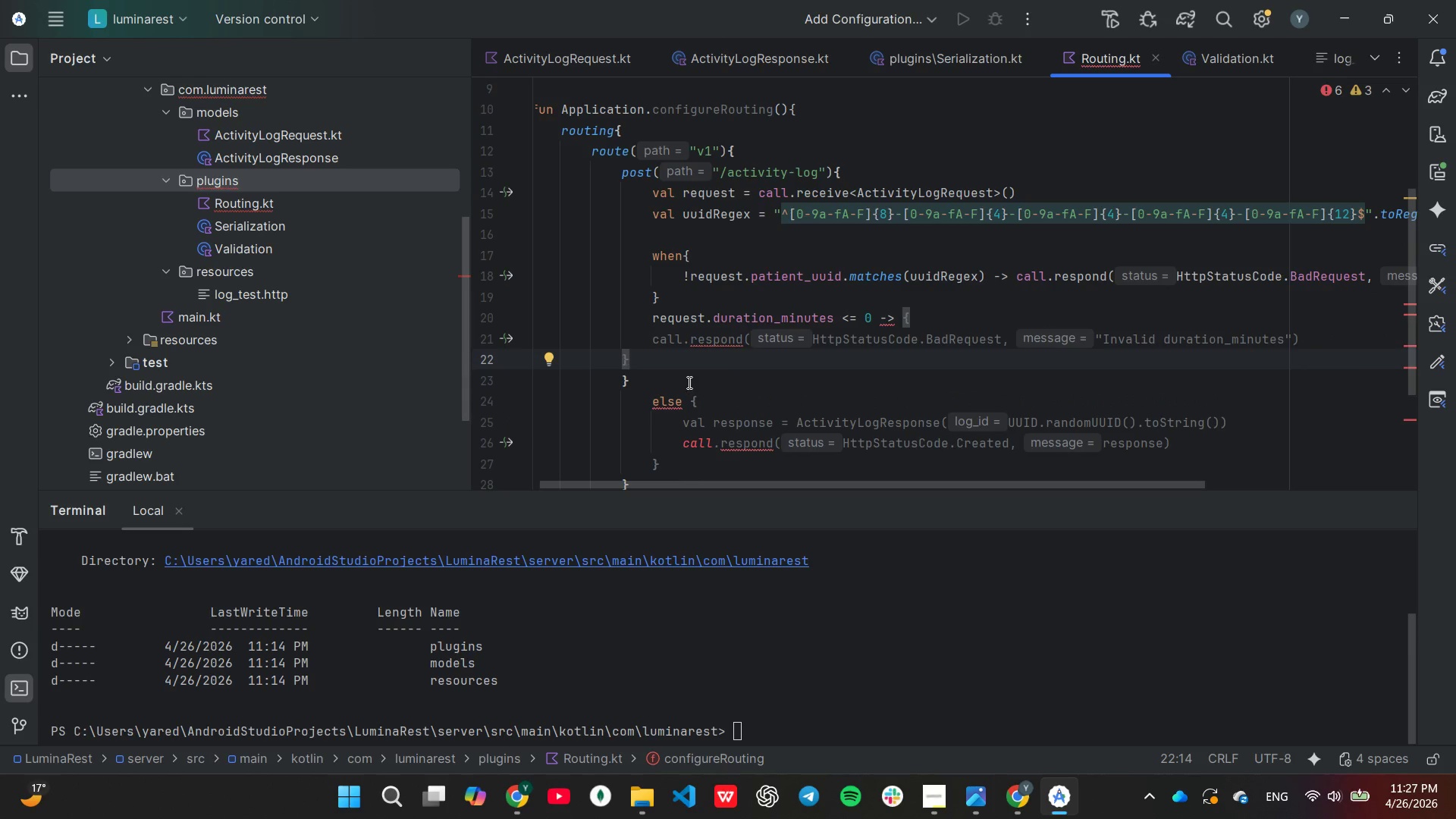 
key(Backspace)
 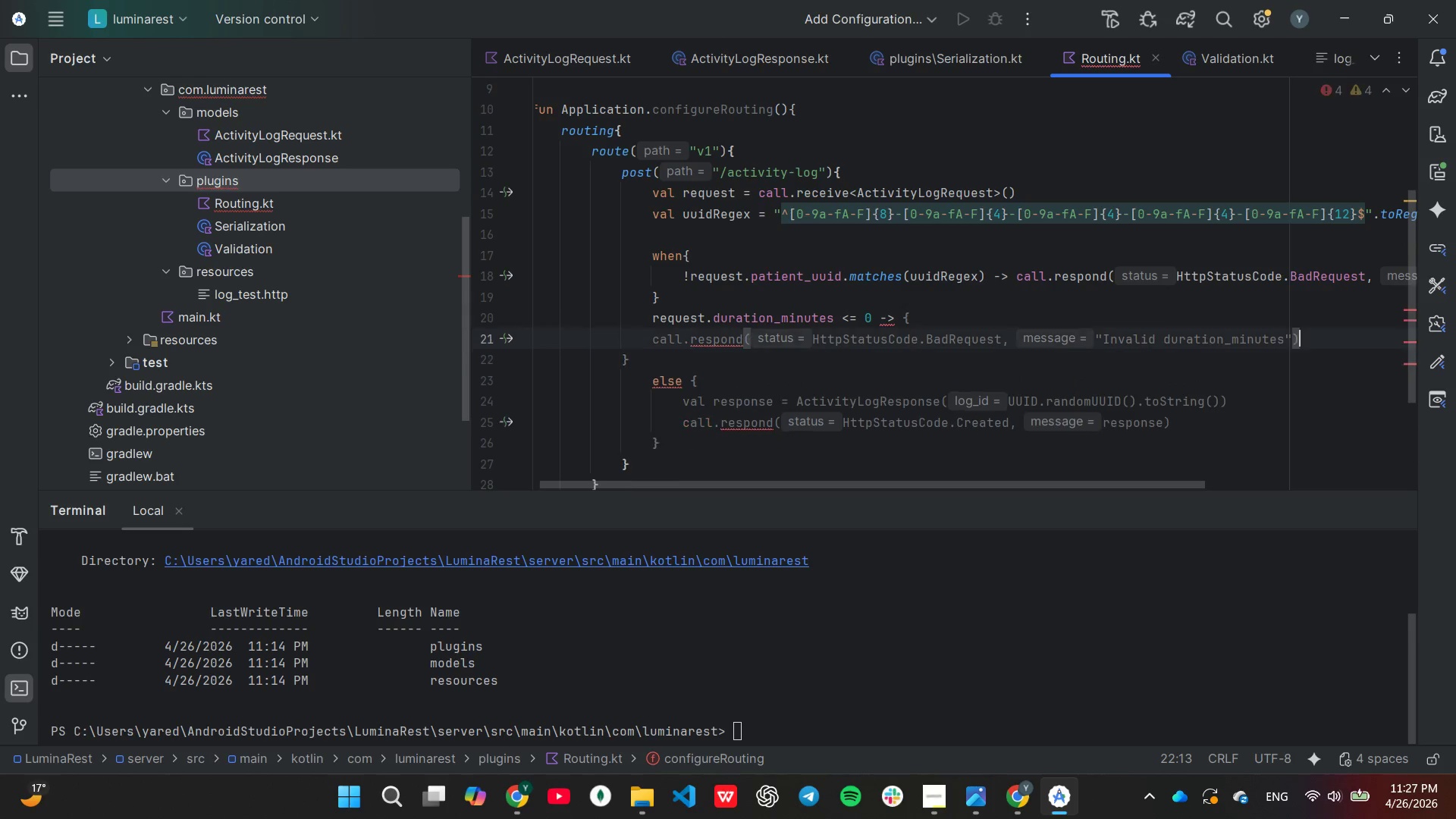 
key(Backspace)
 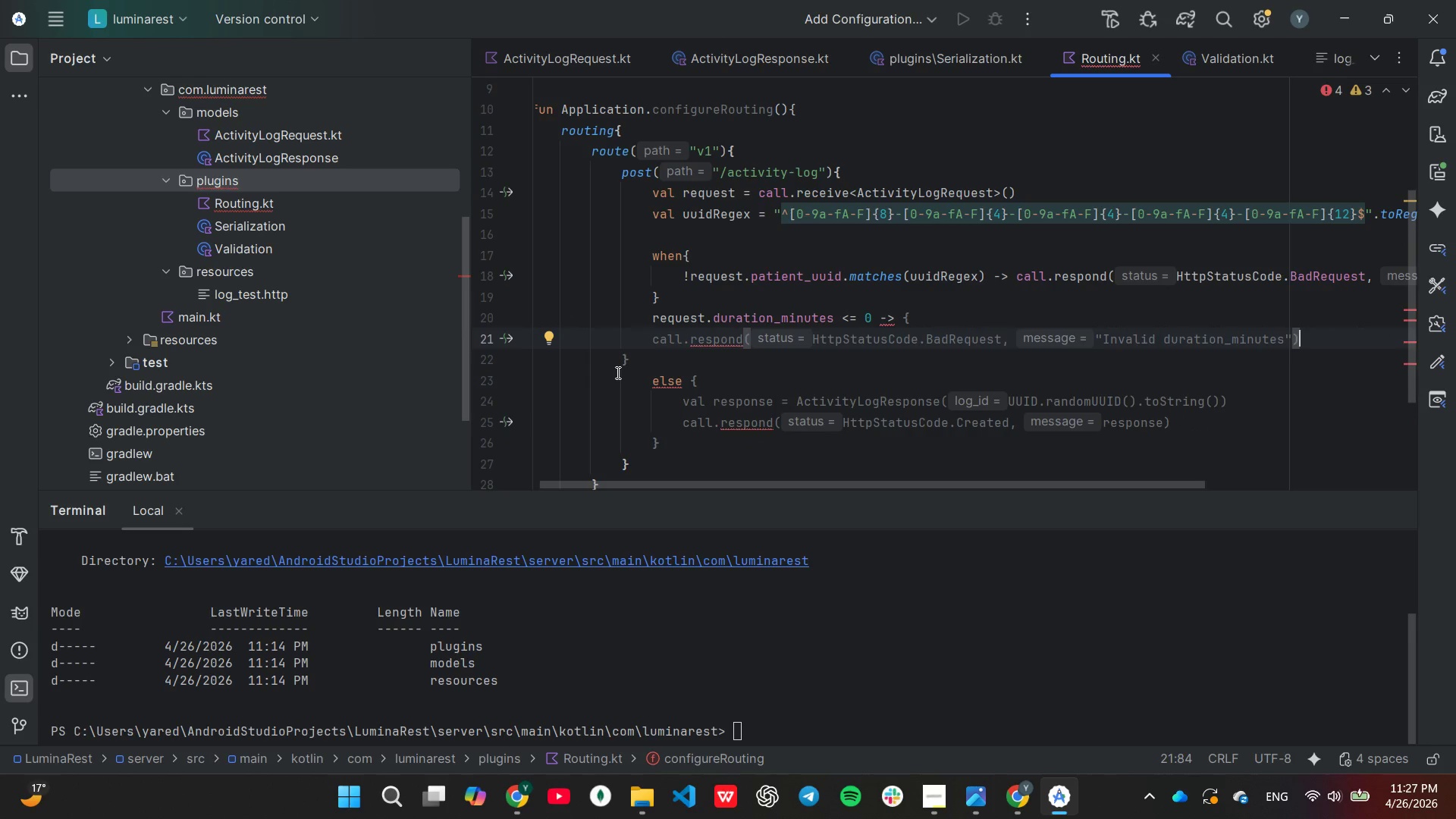 
left_click([625, 368])
 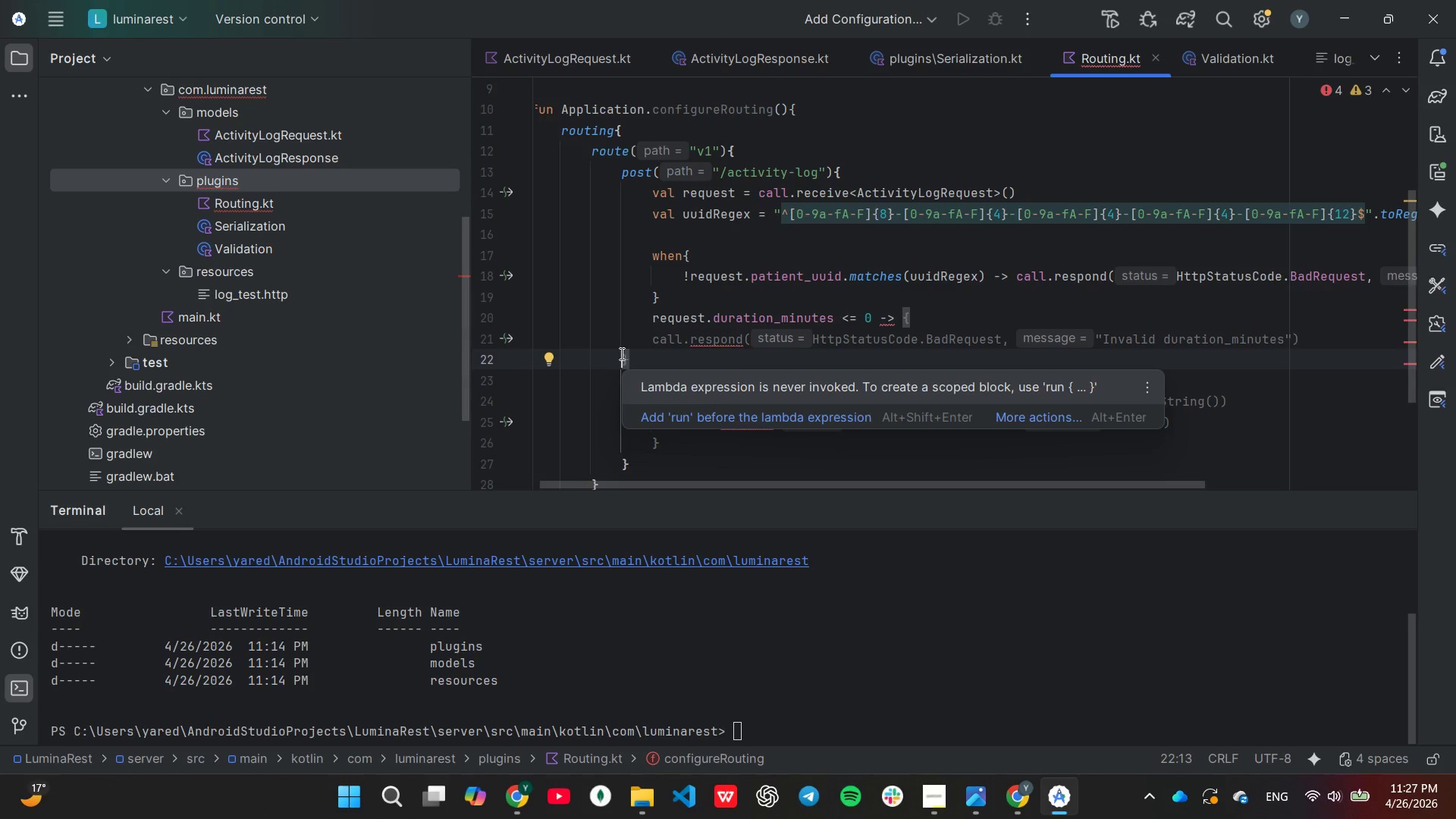 
left_click([620, 353])
 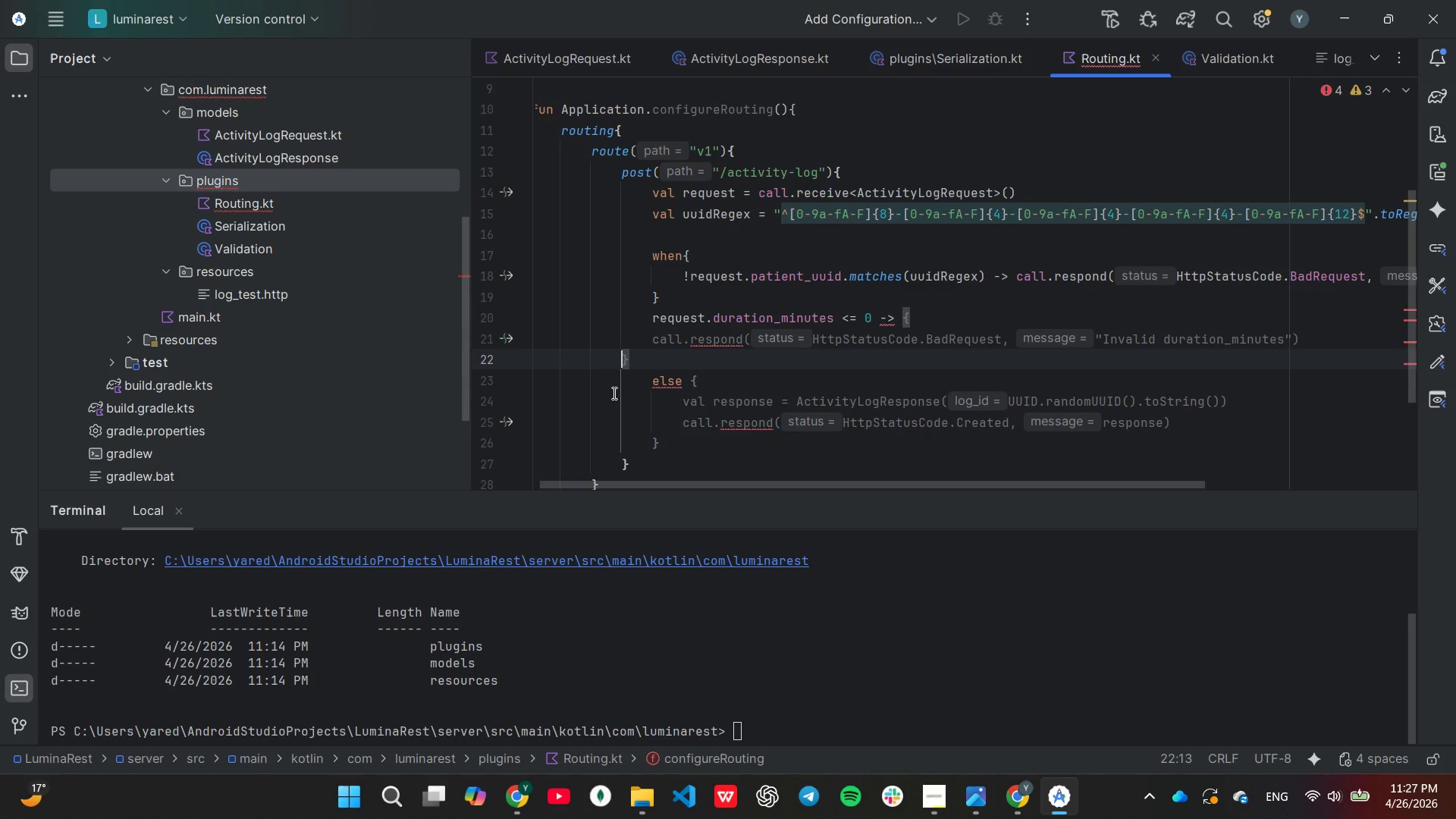 
key(Tab)
 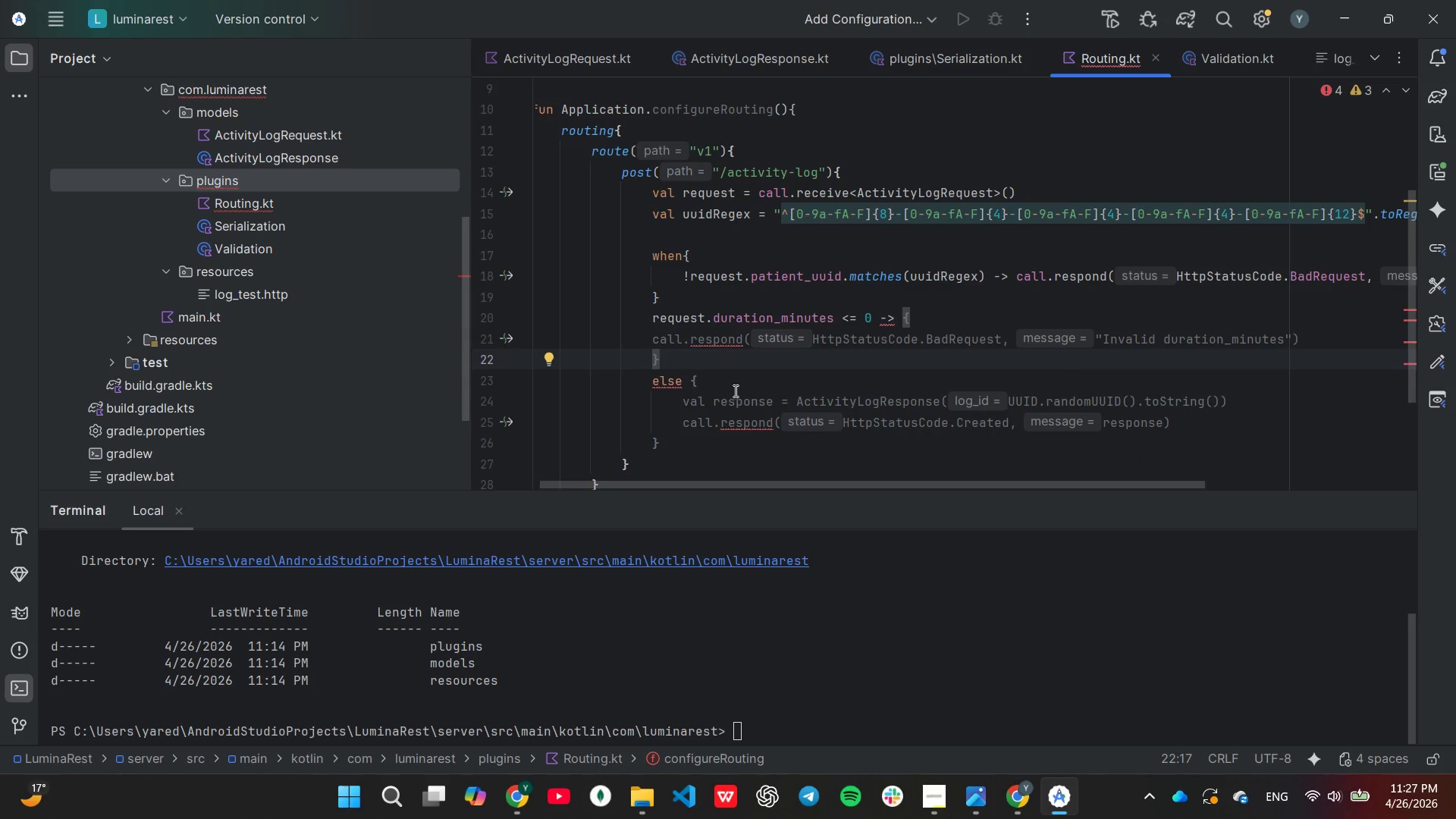 
scroll: coordinate [758, 383], scroll_direction: down, amount: 1.0
 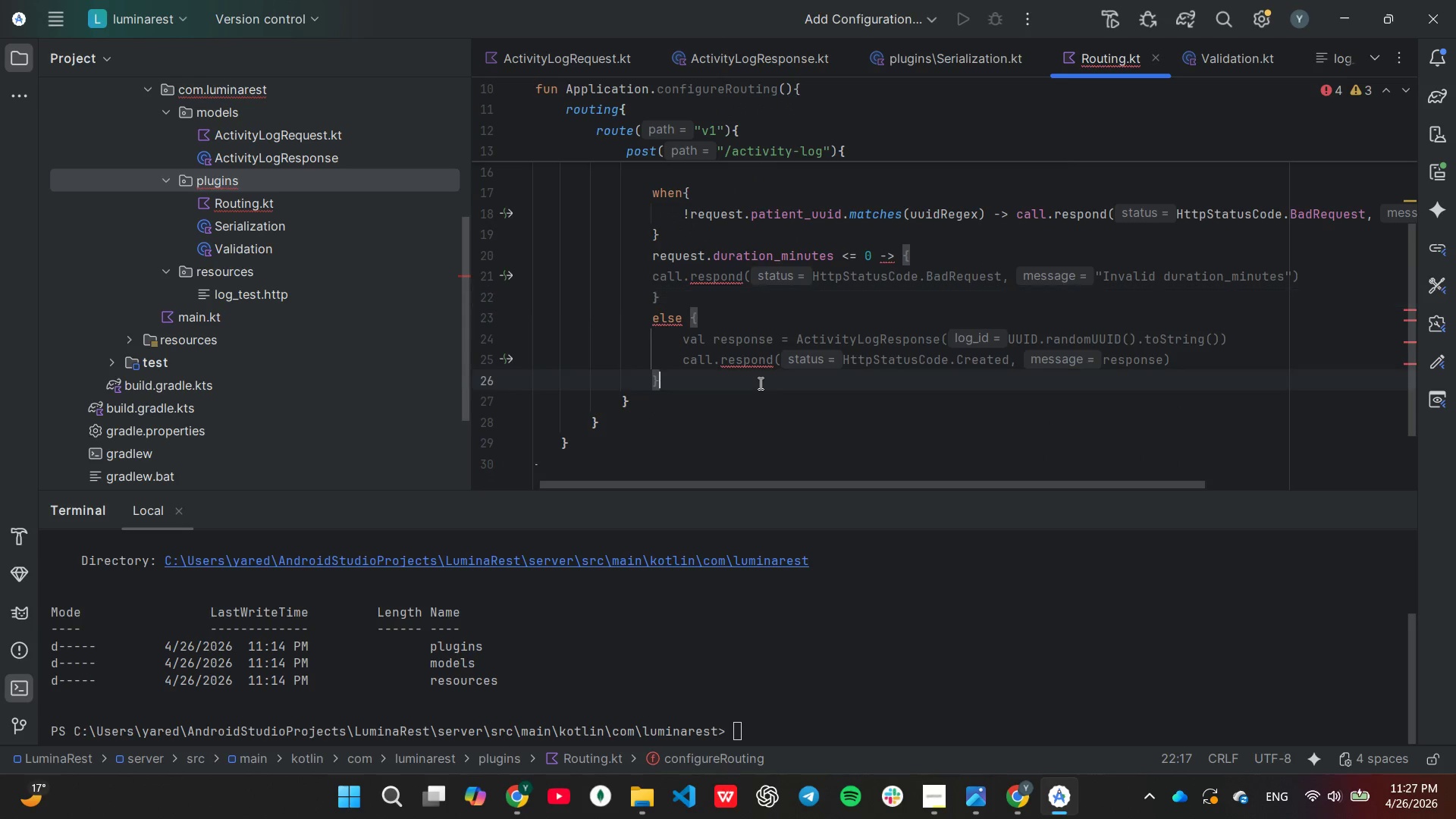 
left_click([759, 383])
 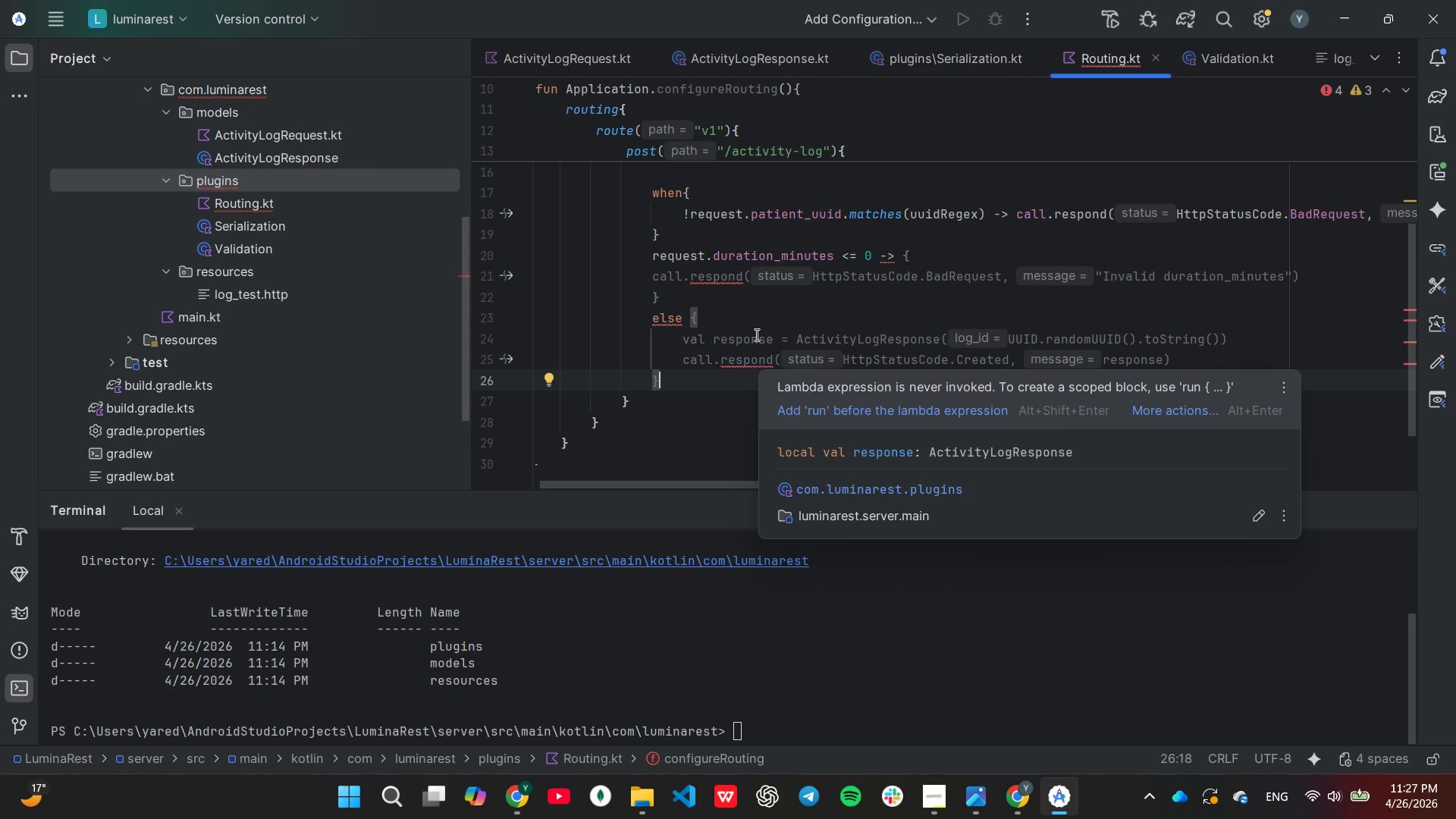 
scroll: coordinate [698, 318], scroll_direction: down, amount: 2.0
 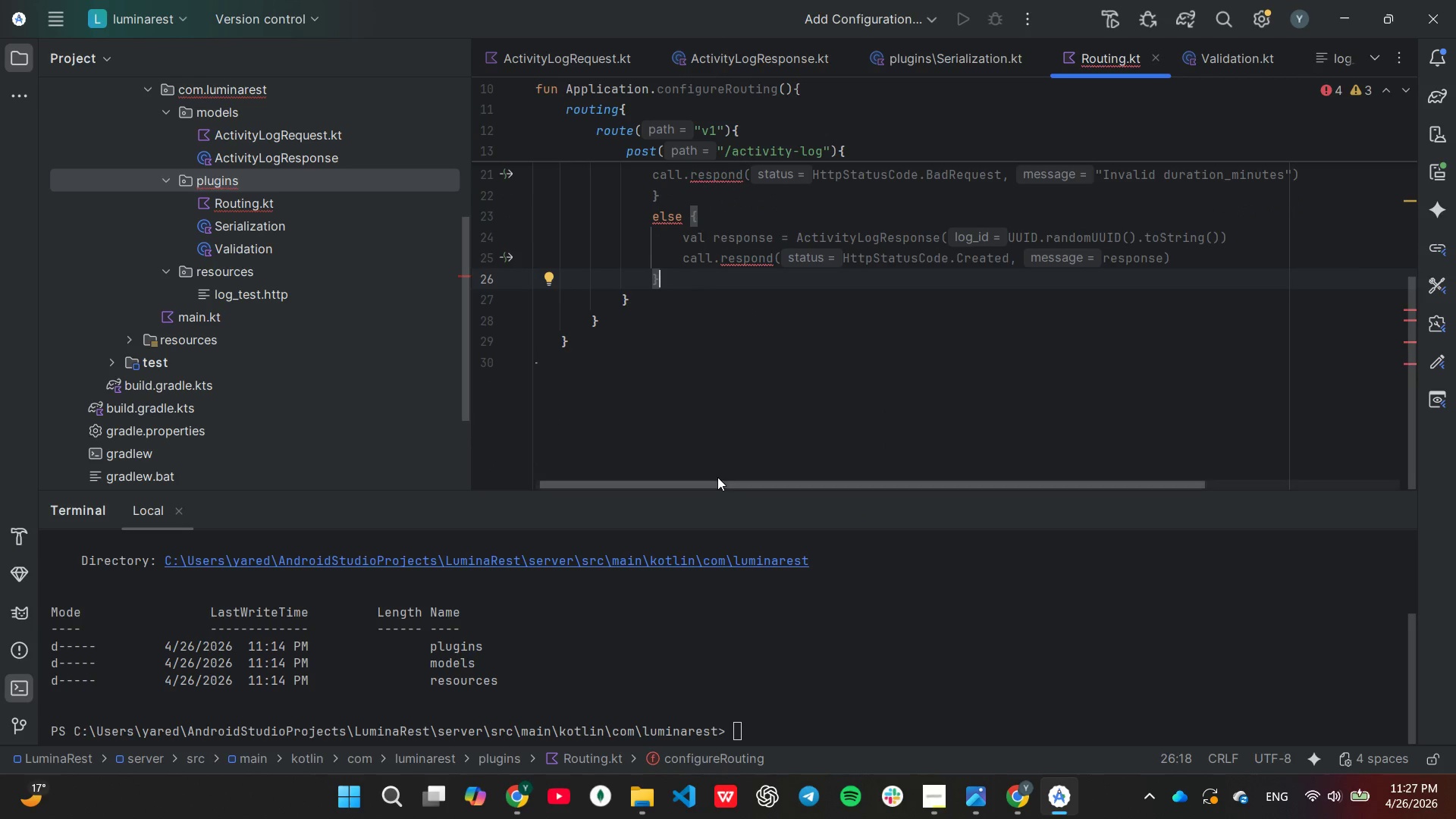 
left_click_drag(start_coordinate=[717, 478], to_coordinate=[610, 506])
 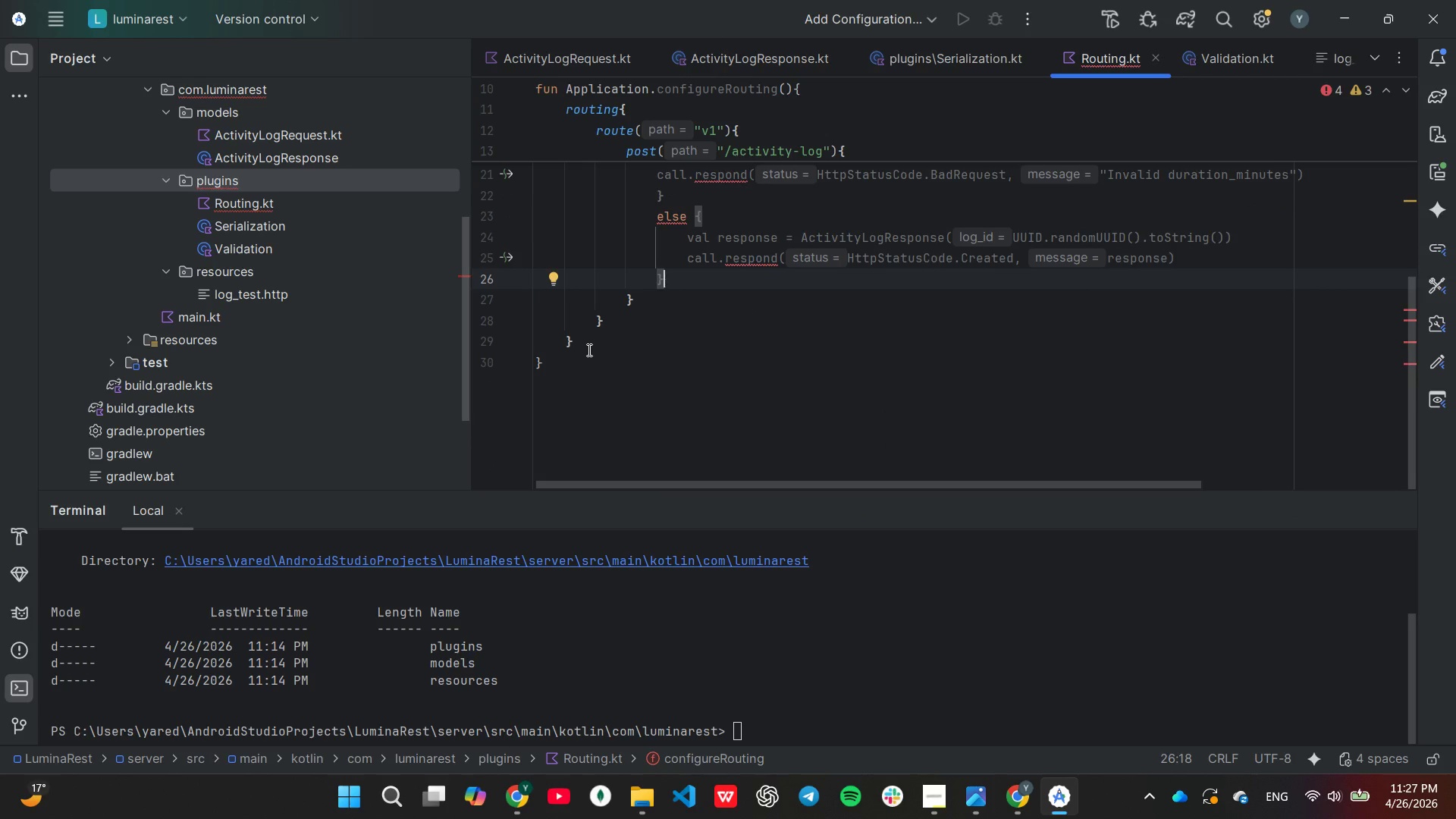 
wait(5.73)
 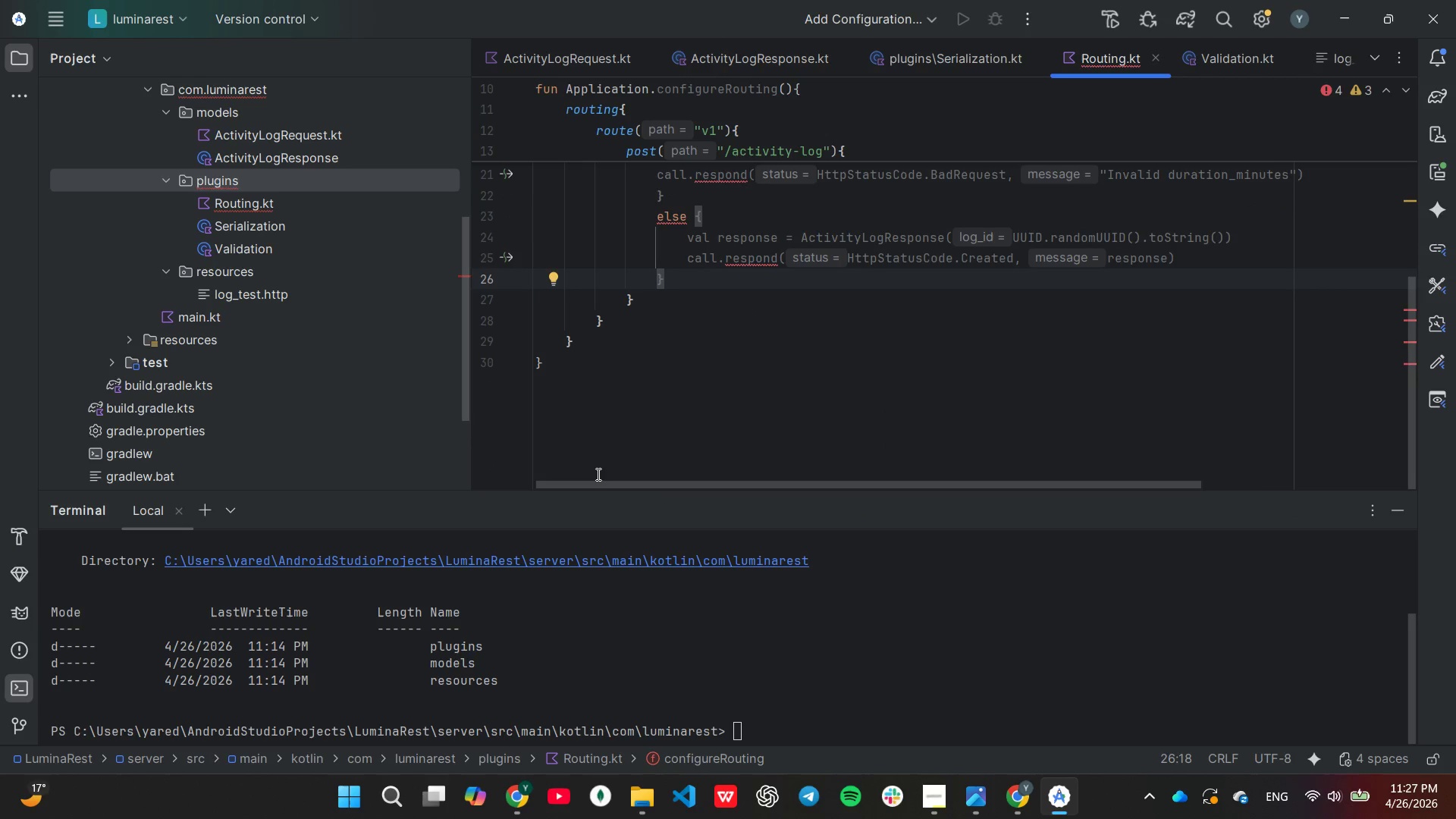 
scroll: coordinate [694, 300], scroll_direction: up, amount: 5.0
 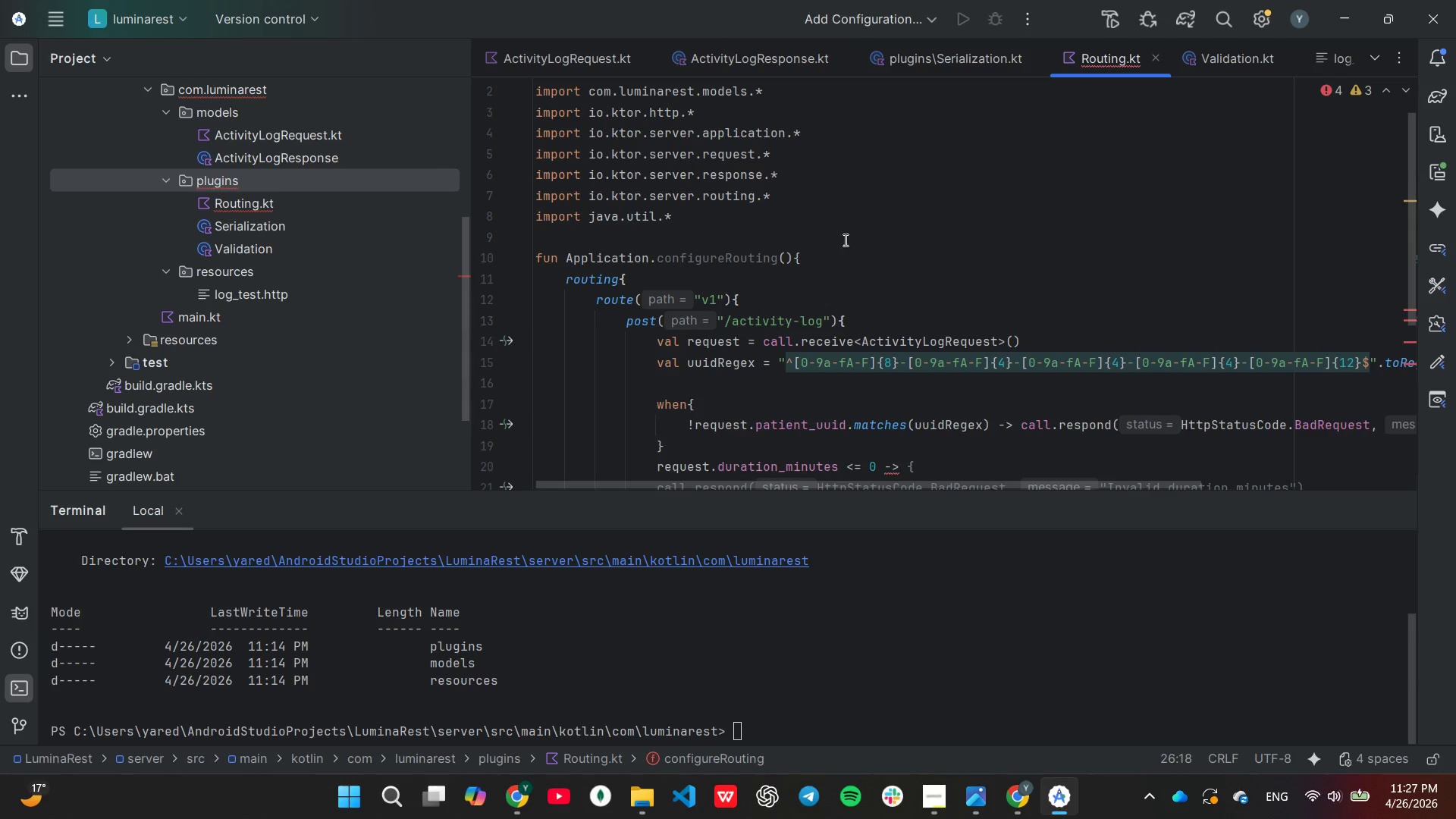 
left_click([836, 262])
 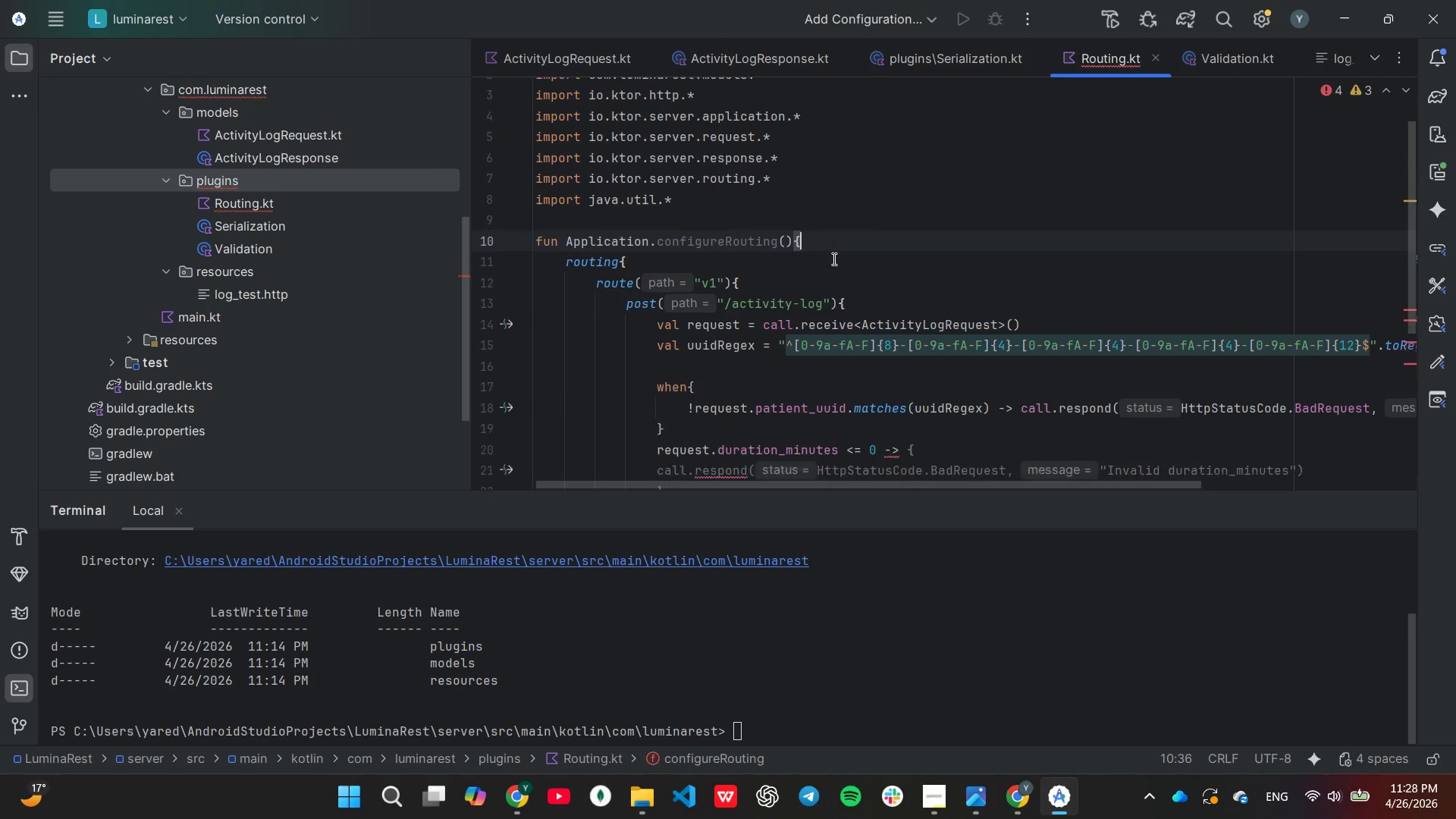 
scroll: coordinate [826, 262], scroll_direction: down, amount: 5.0
 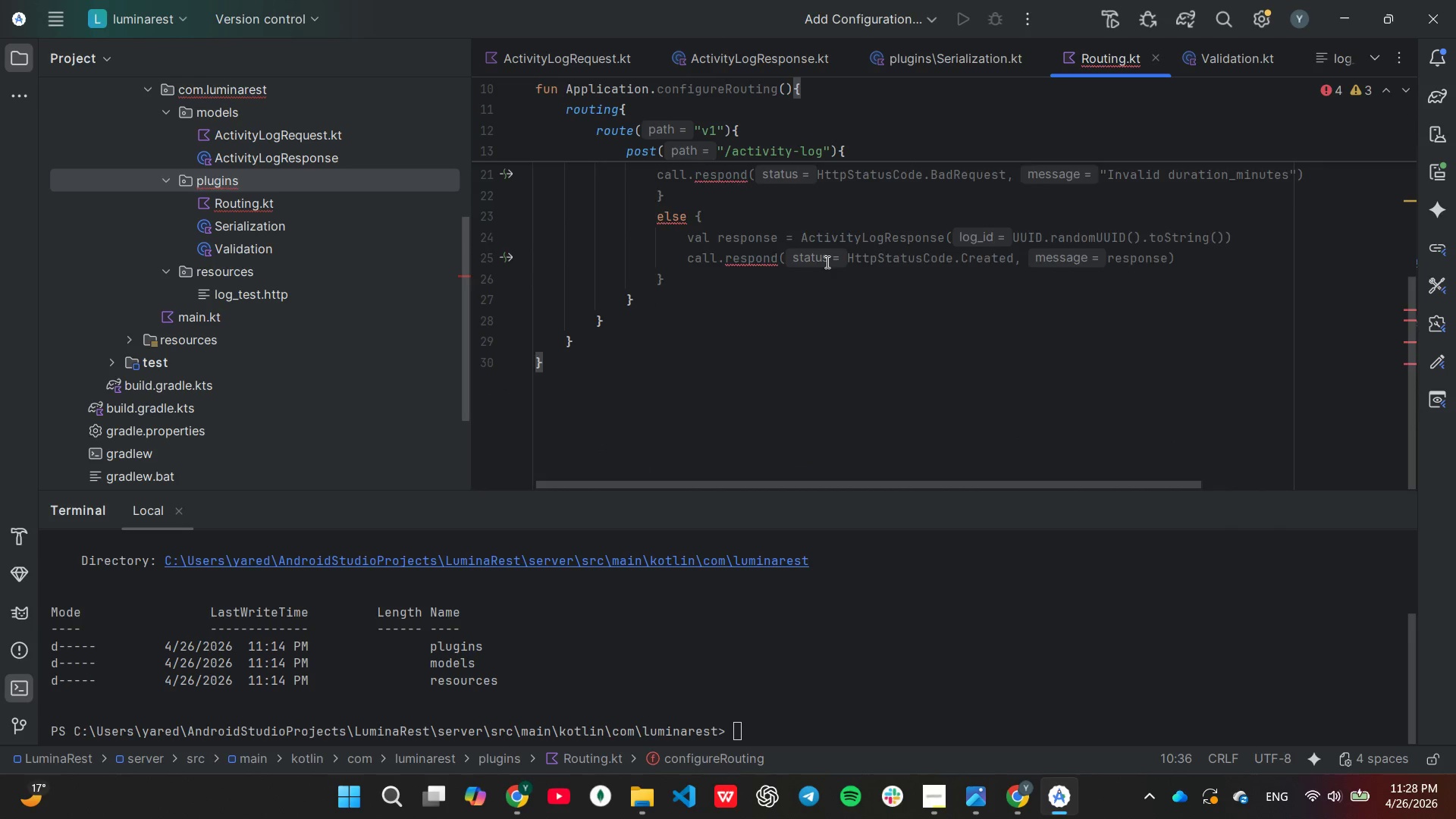 
scroll: coordinate [826, 262], scroll_direction: up, amount: 4.0
 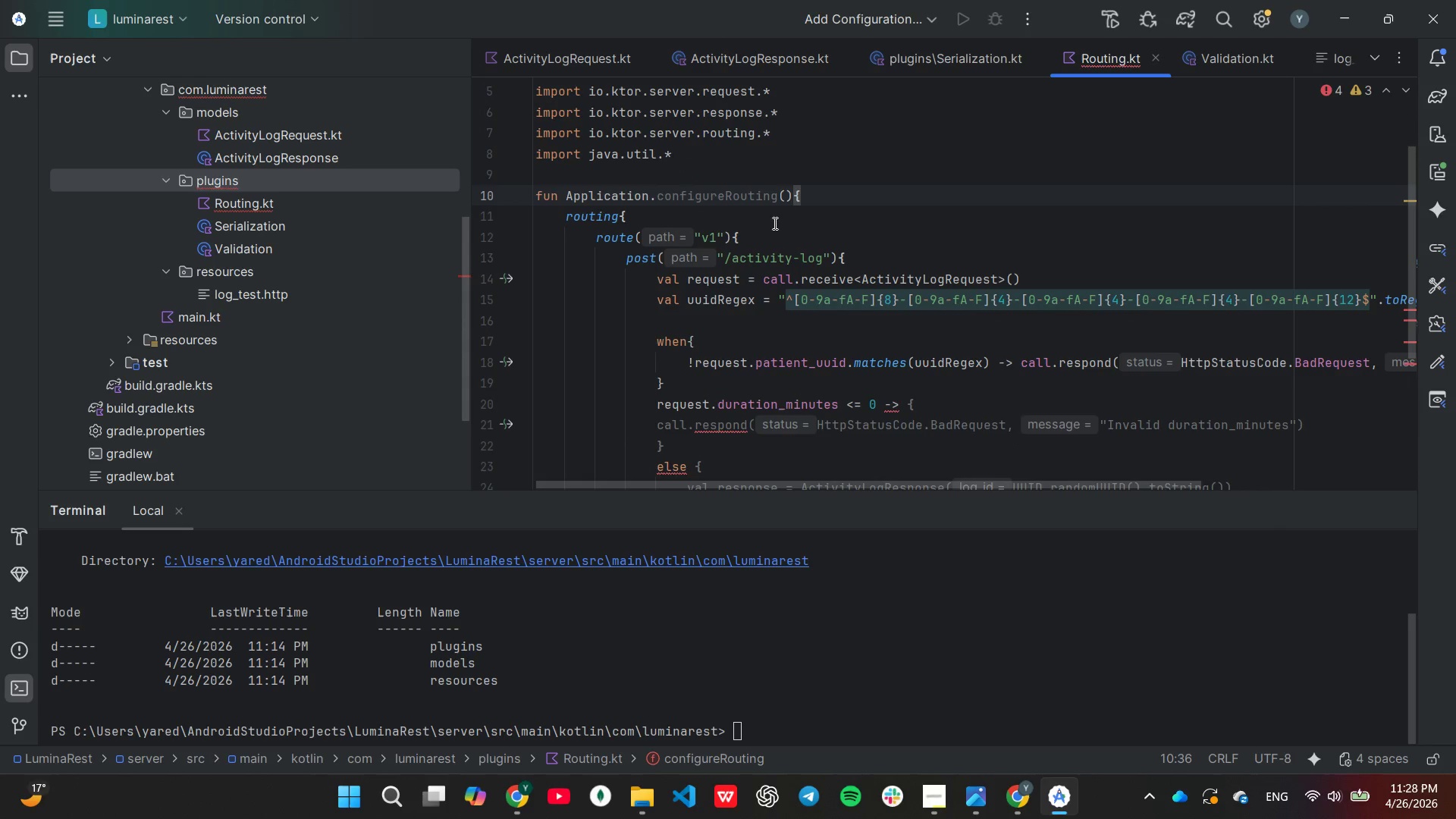 
left_click([769, 215])
 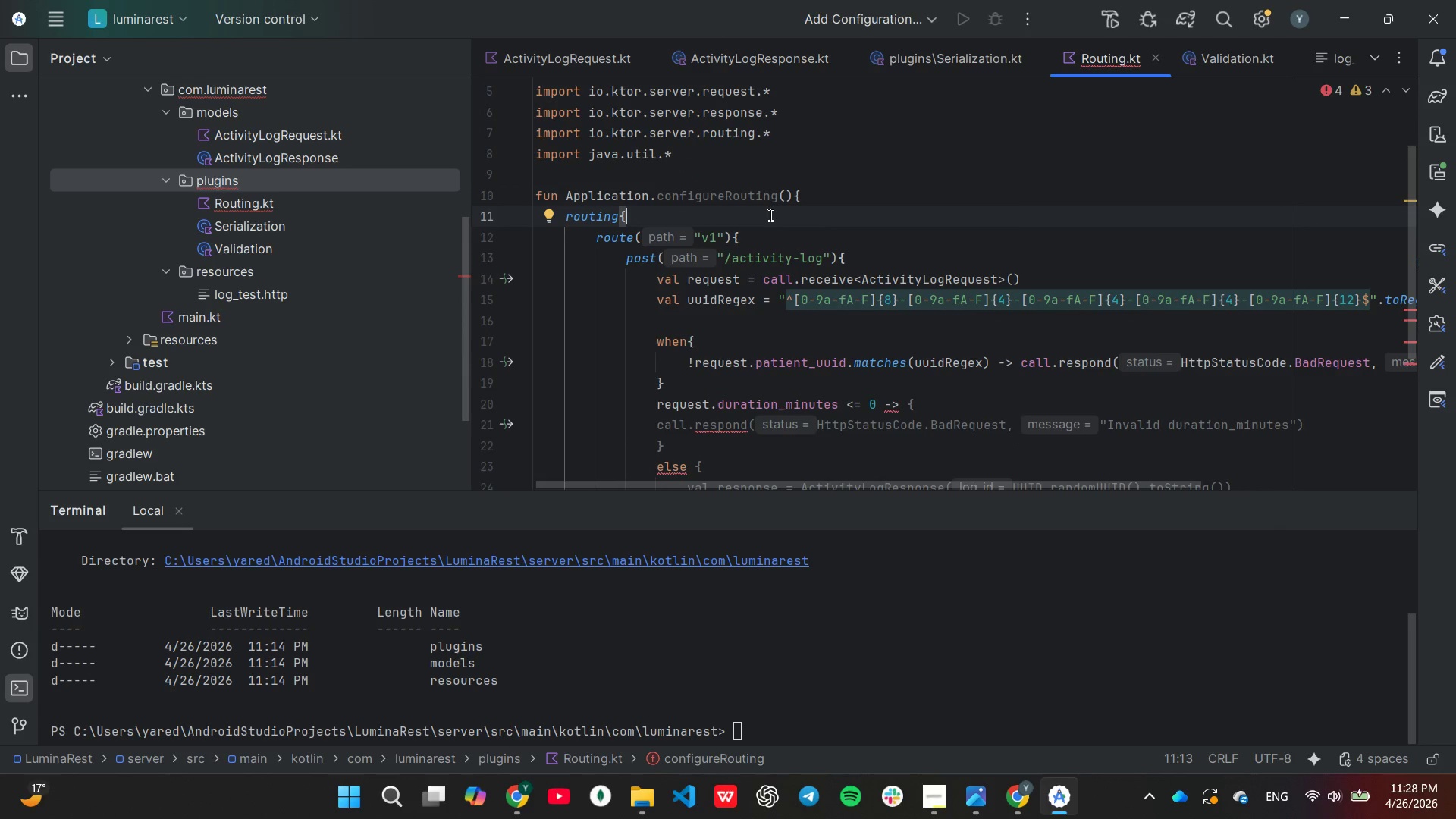 
scroll: coordinate [769, 216], scroll_direction: down, amount: 3.0
 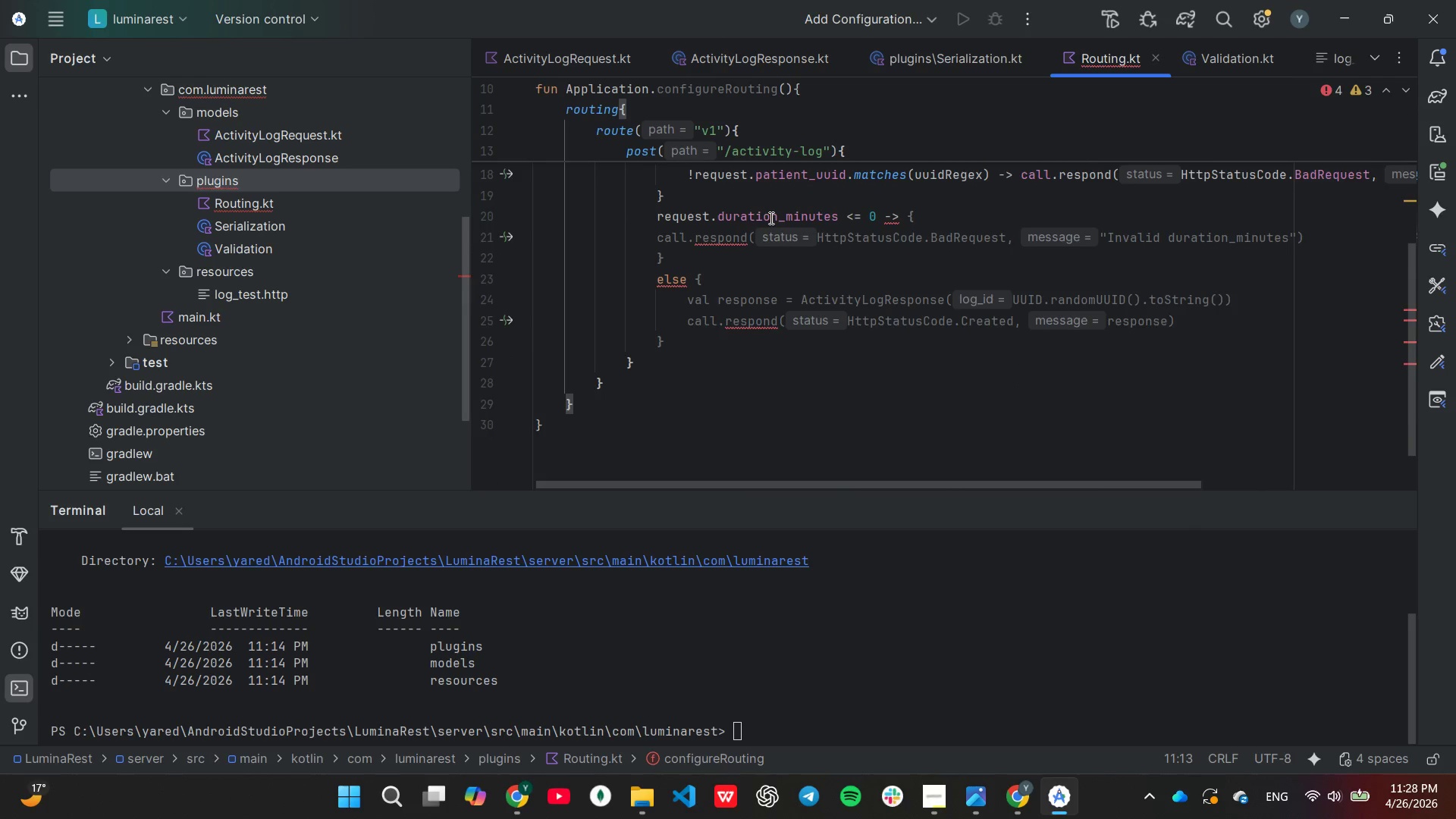 
scroll: coordinate [770, 218], scroll_direction: up, amount: 3.0
 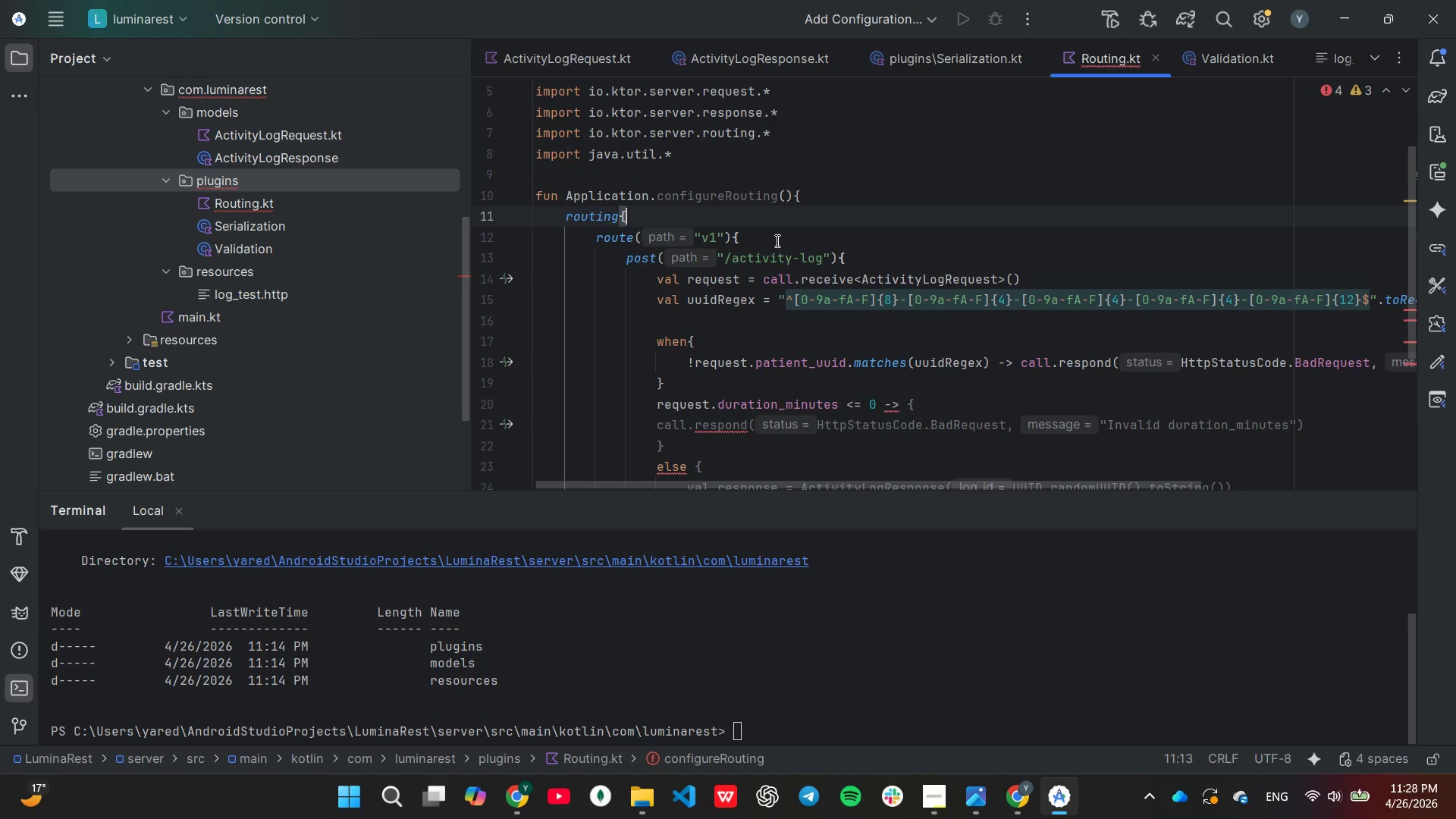 
left_click([777, 240])
 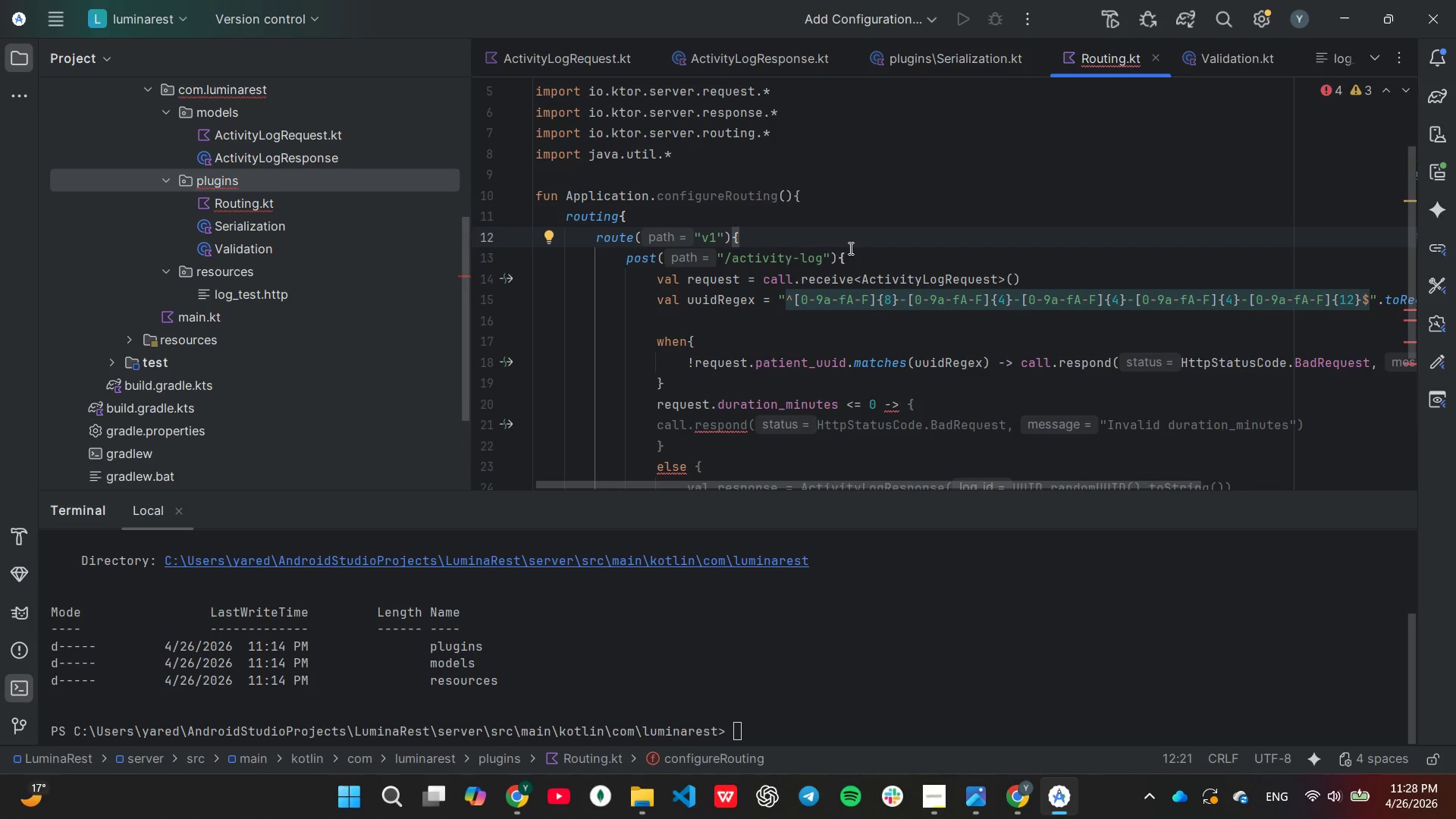 
left_click([849, 248])
 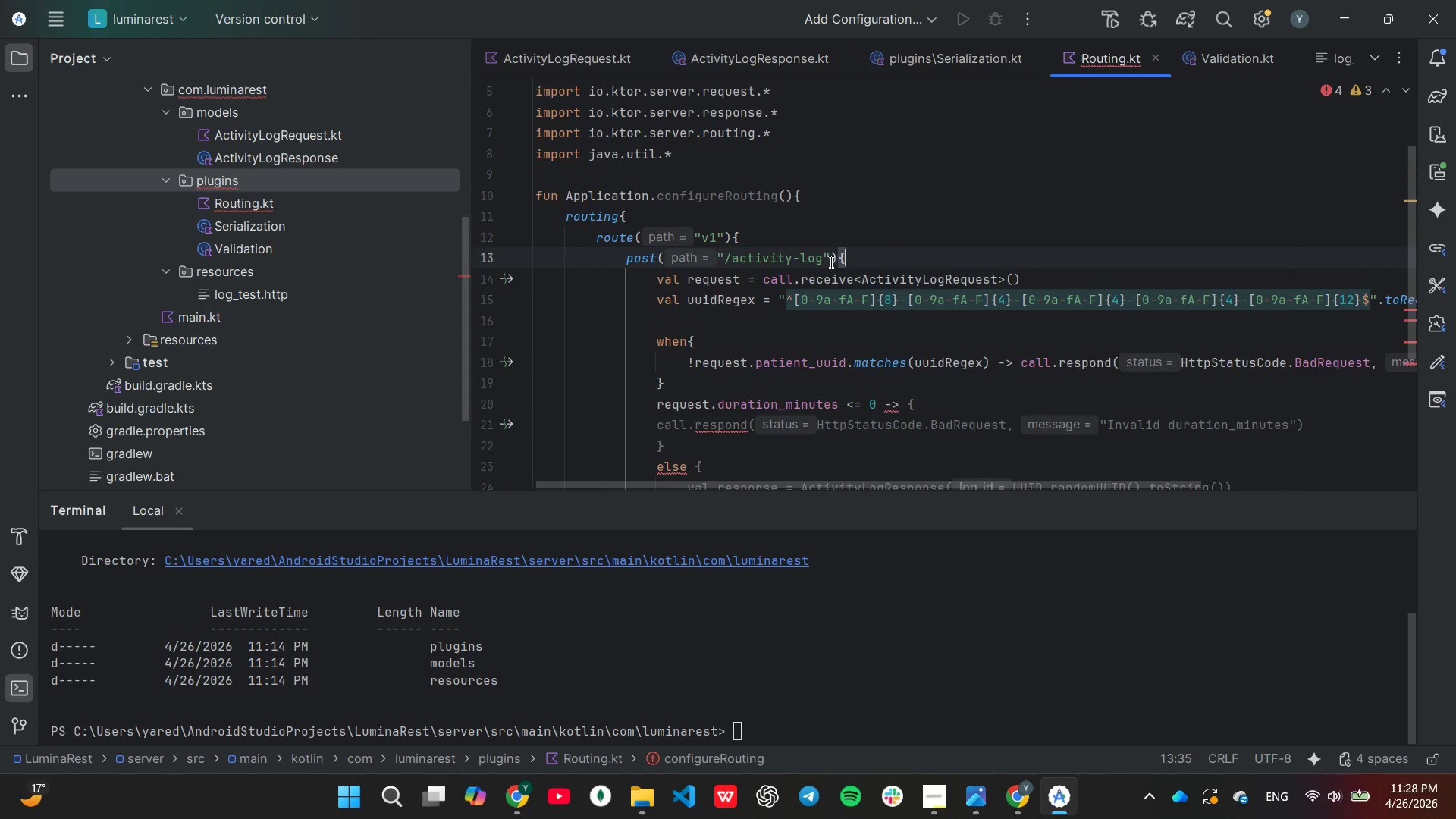 
scroll: coordinate [823, 269], scroll_direction: down, amount: 3.0
 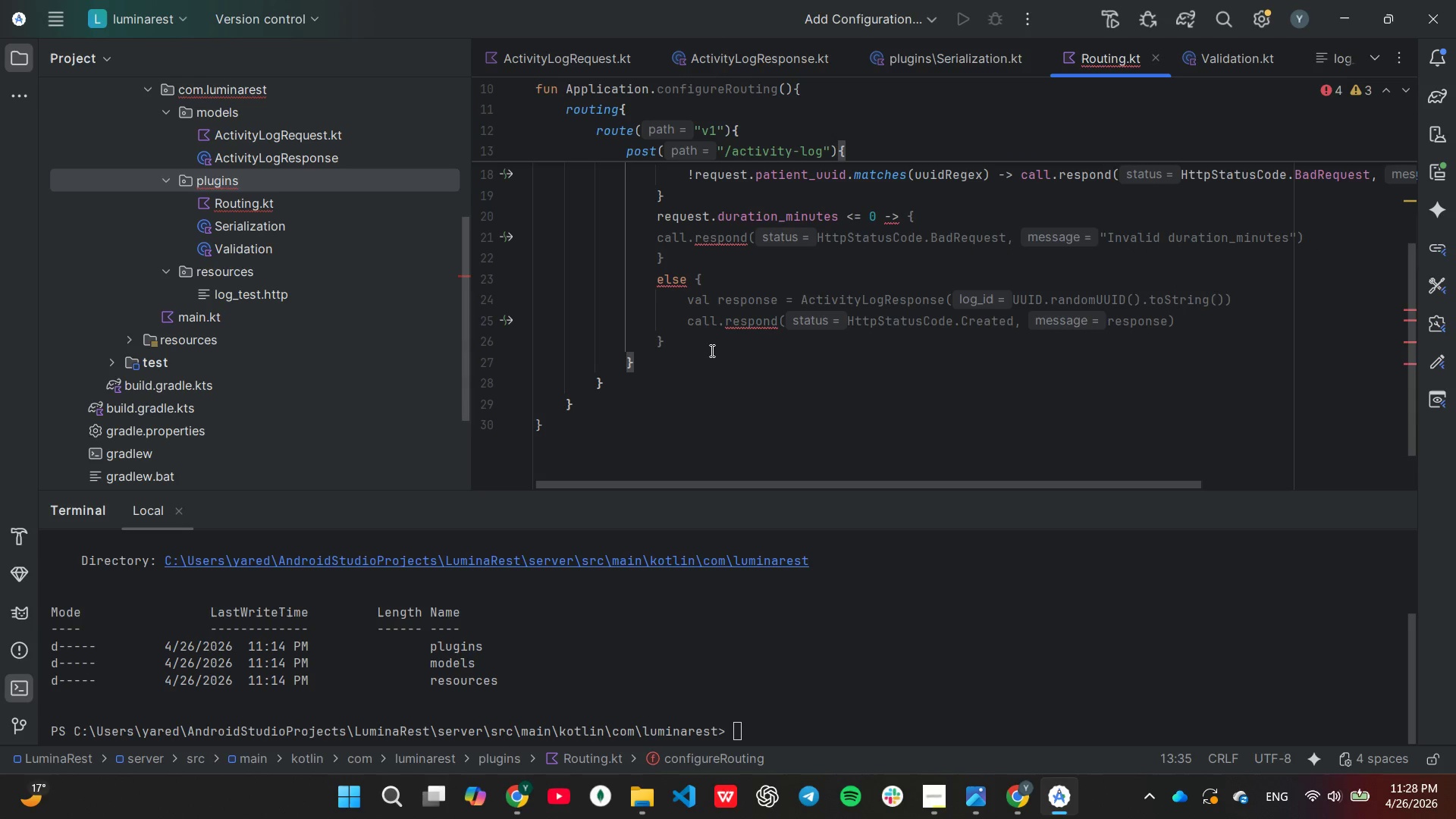 
wait(8.53)
 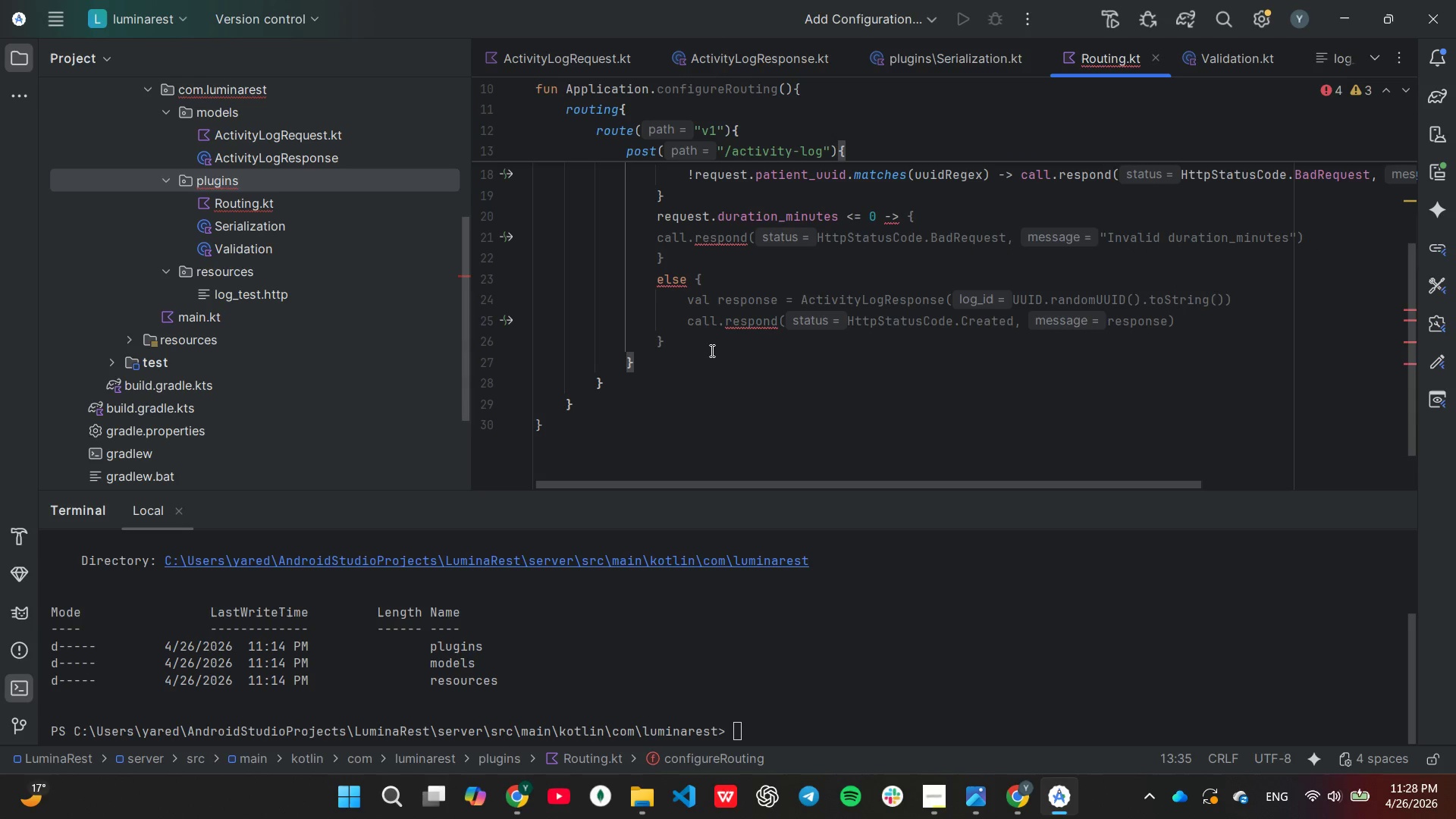 
scroll: coordinate [676, 346], scroll_direction: up, amount: 3.0
 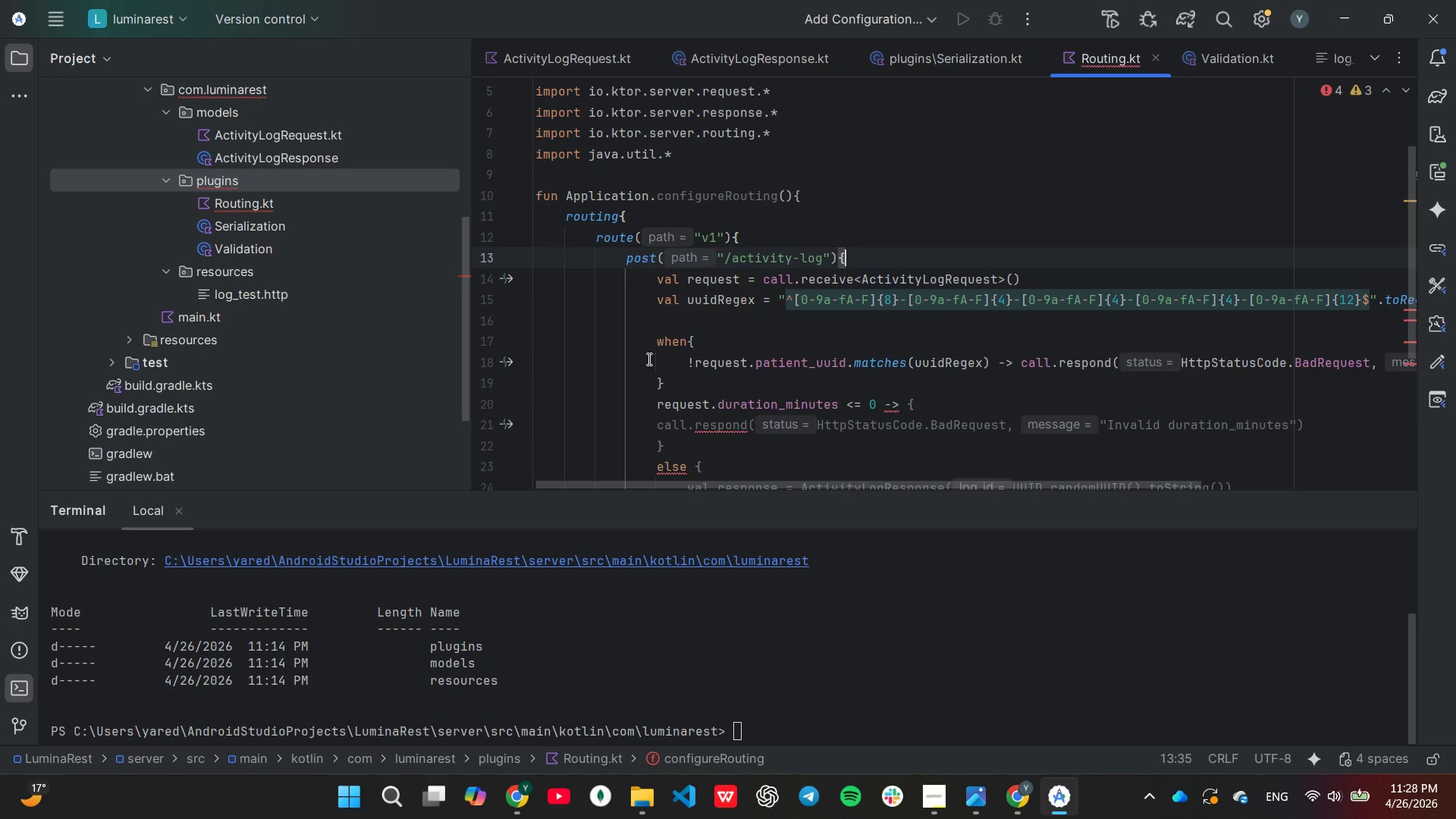 
wait(9.69)
 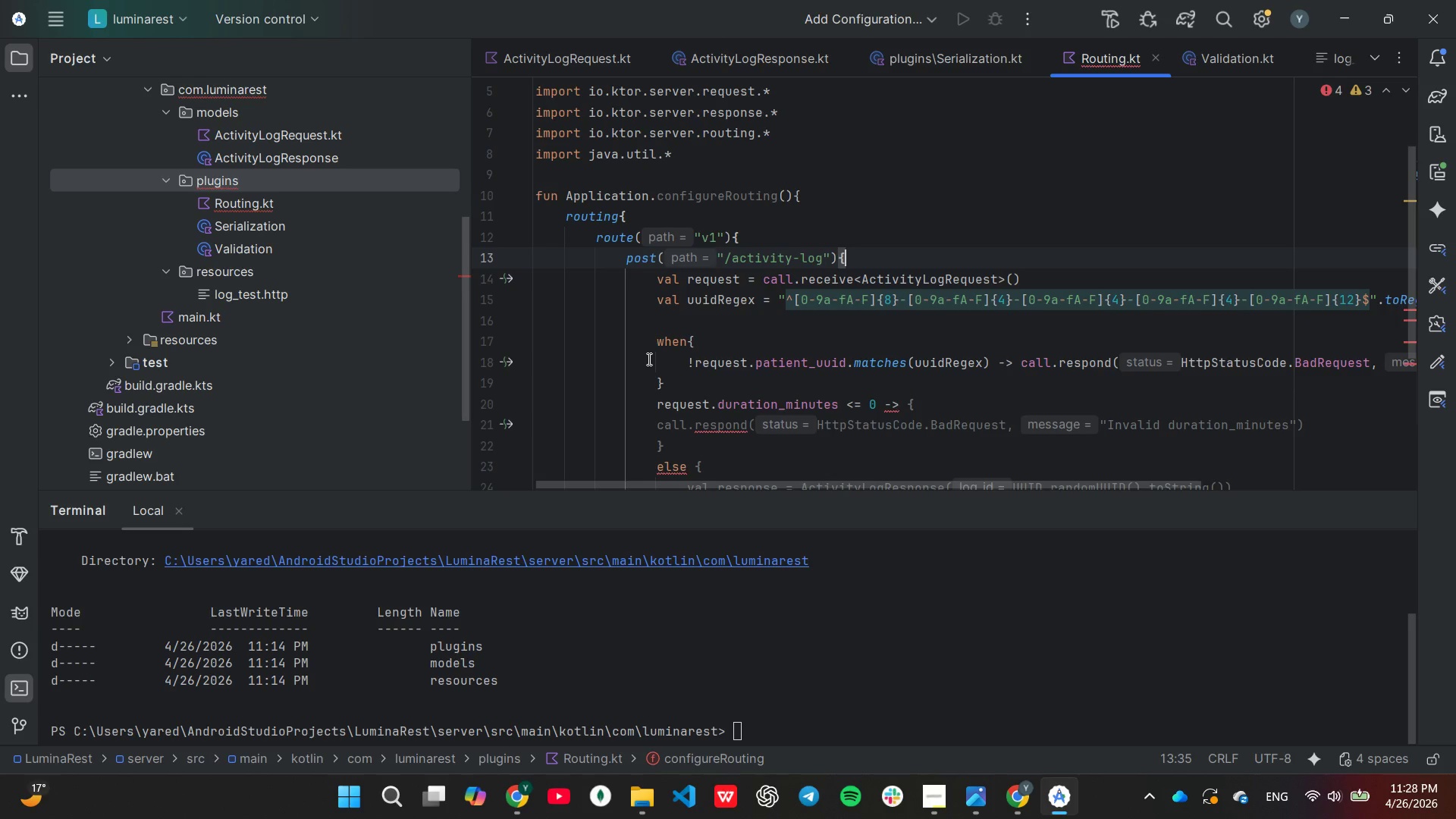 
left_click_drag(start_coordinate=[654, 379], to_coordinate=[706, 462])
 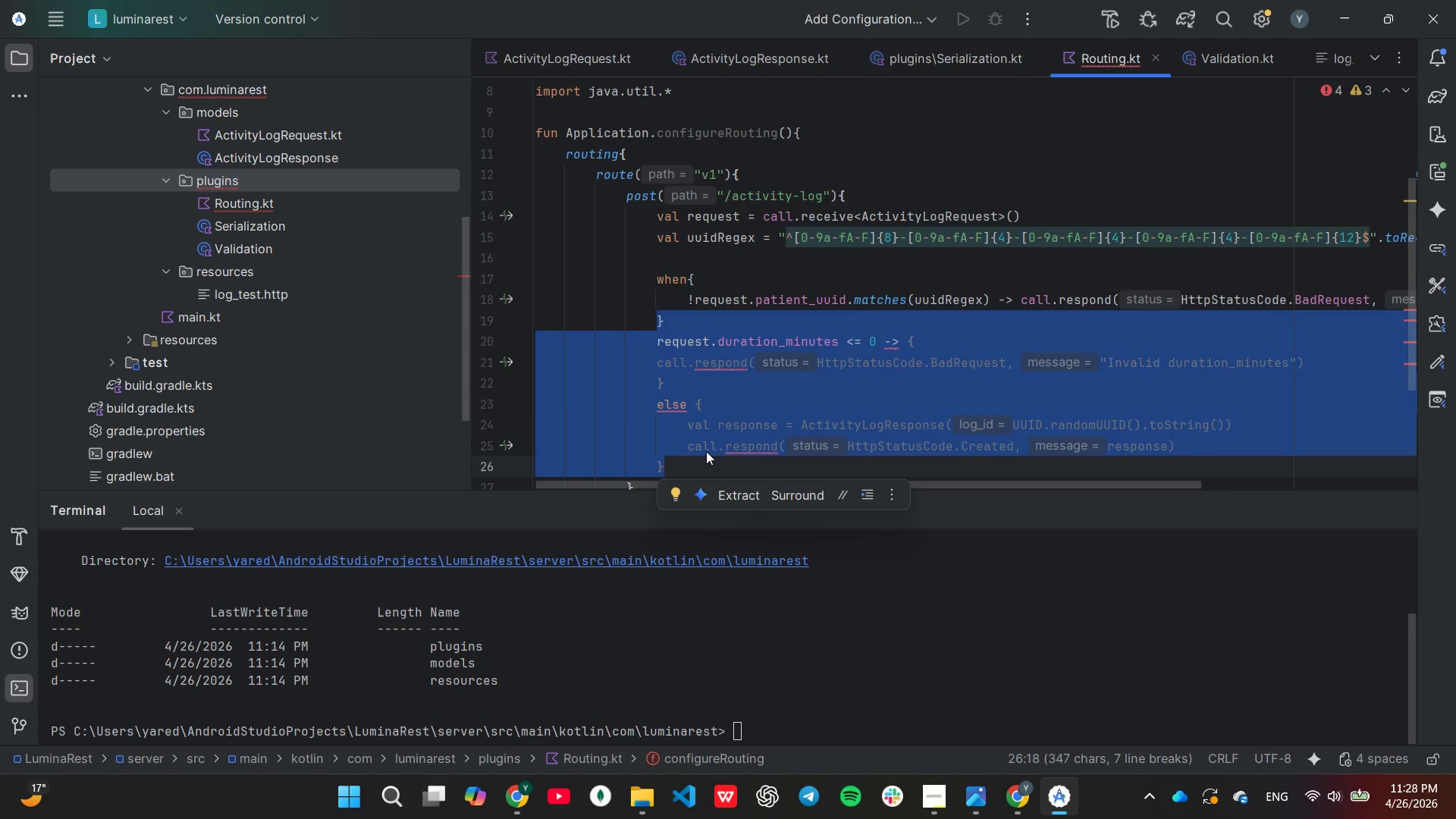 
scroll: coordinate [673, 423], scroll_direction: down, amount: 1.0
 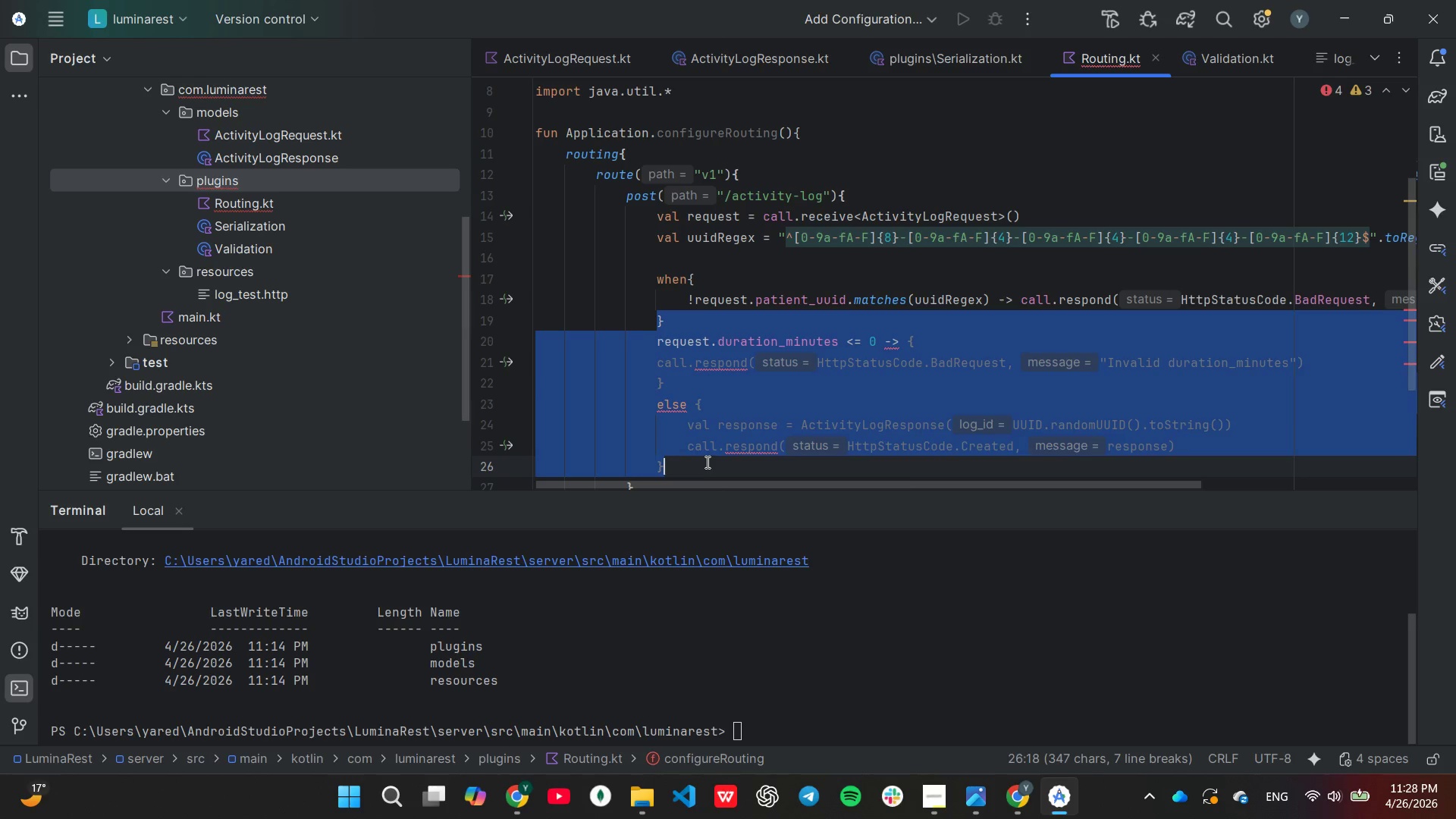 
key(Tab)
 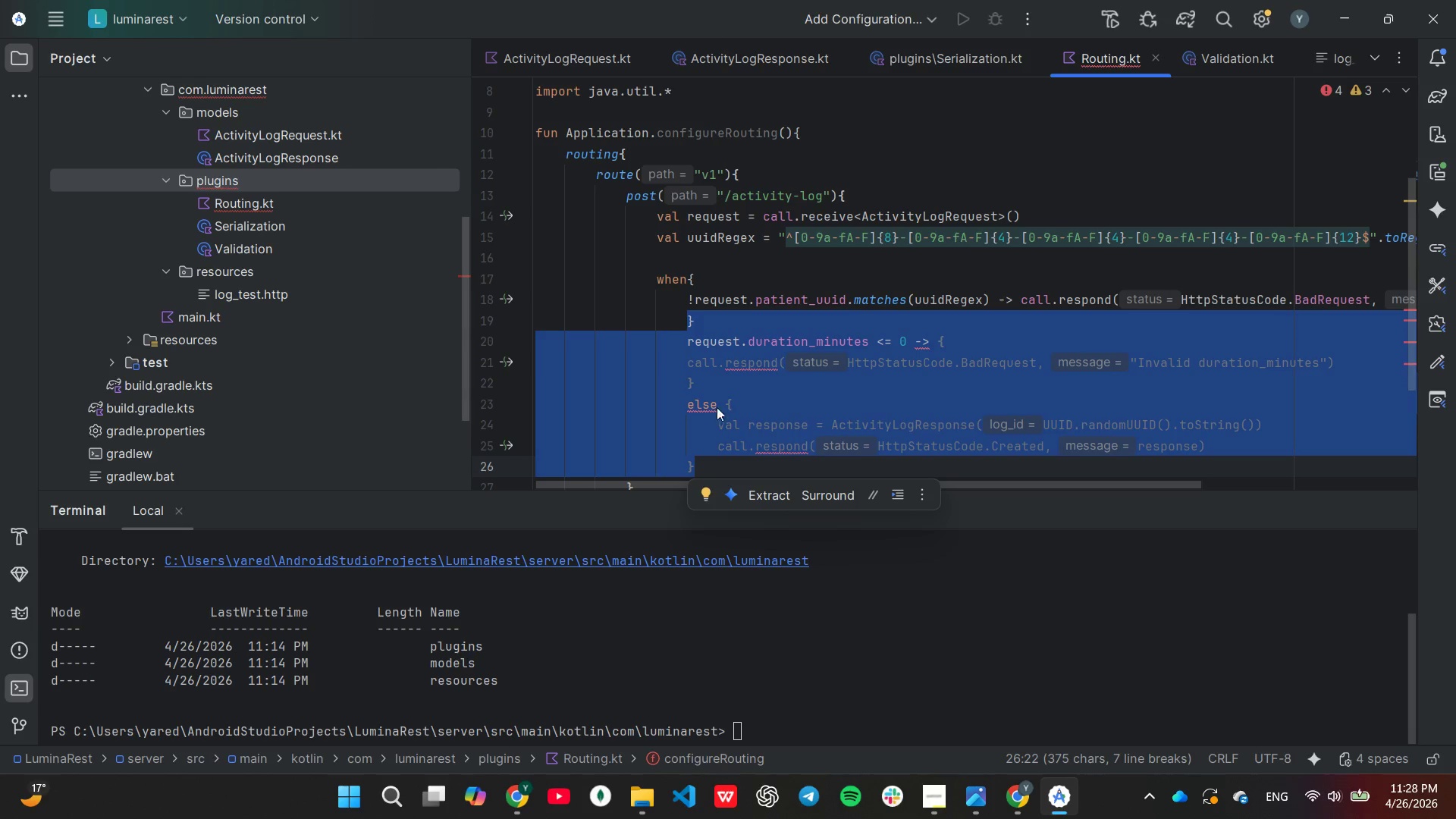 
left_click([707, 322])
 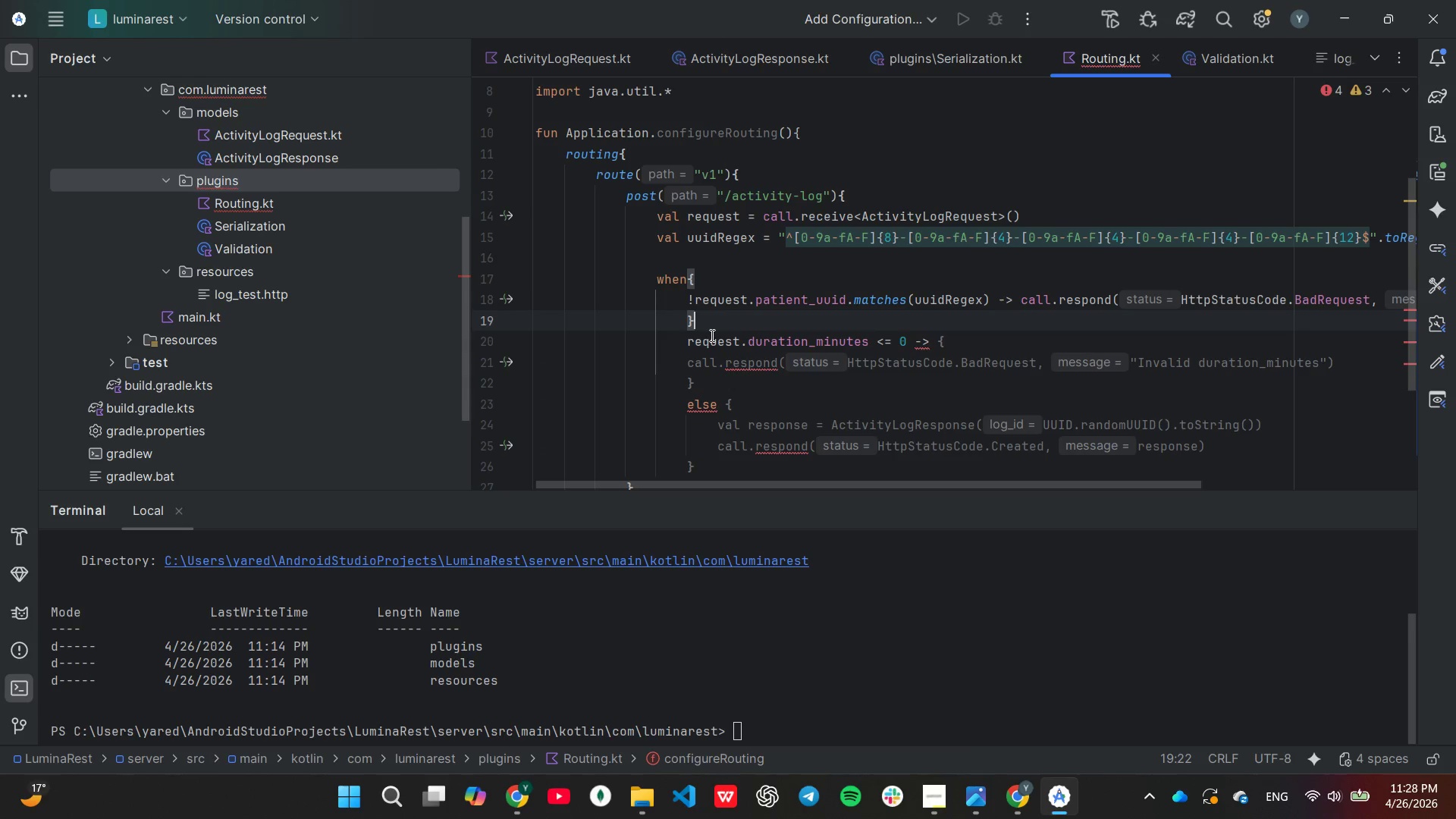 
scroll: coordinate [711, 335], scroll_direction: down, amount: 1.0
 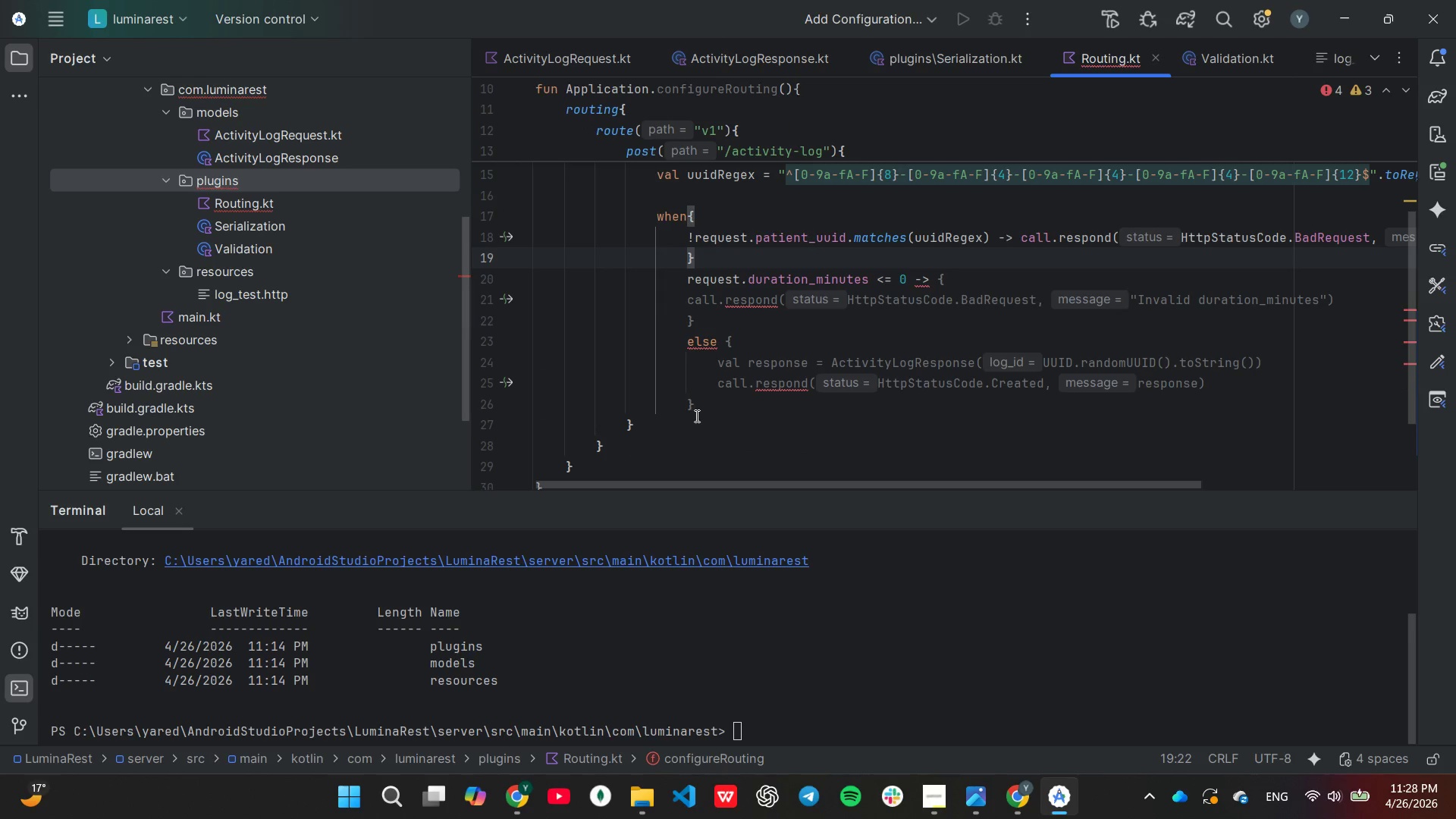 
left_click([716, 404])
 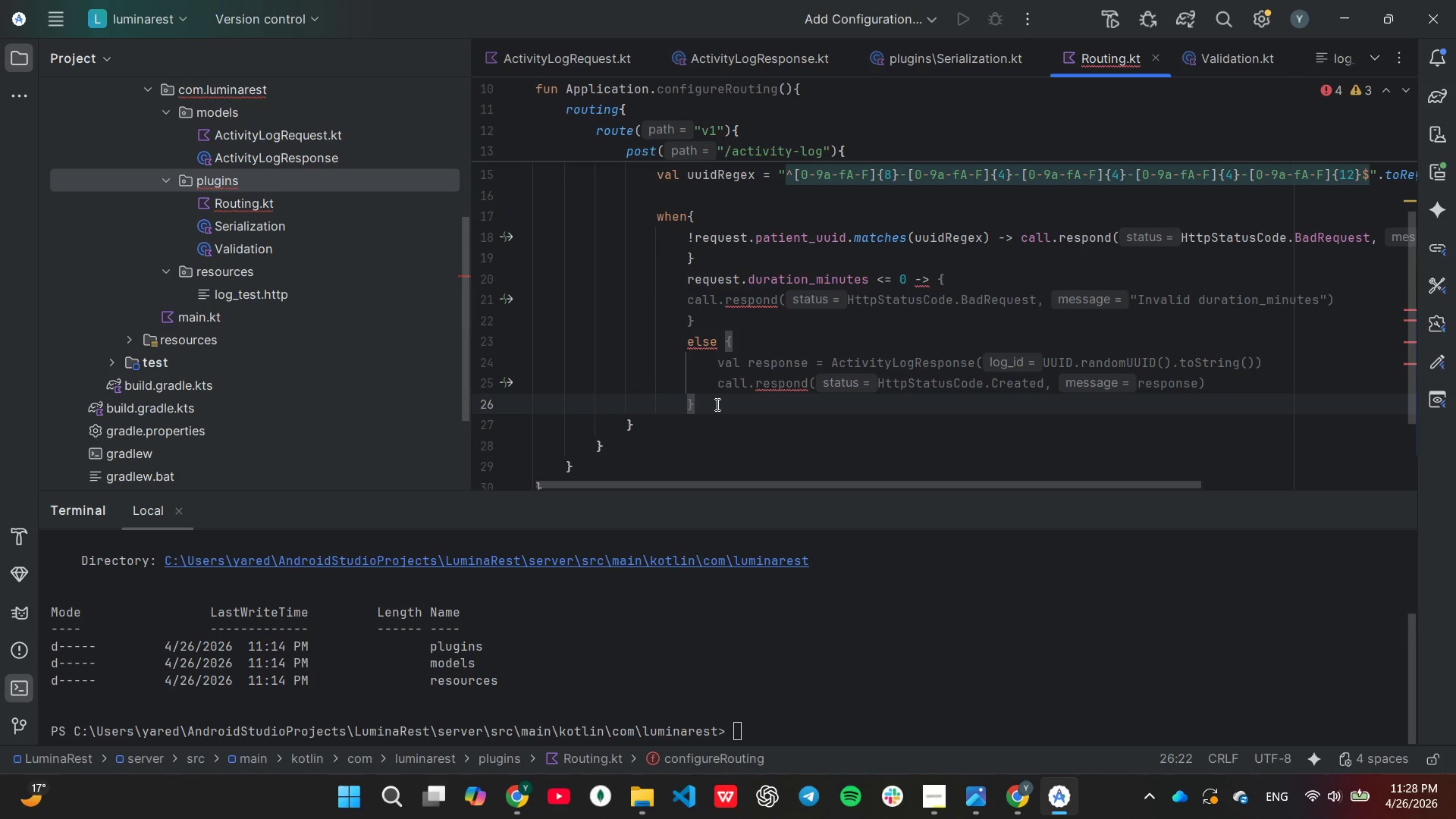 
key(Enter)
 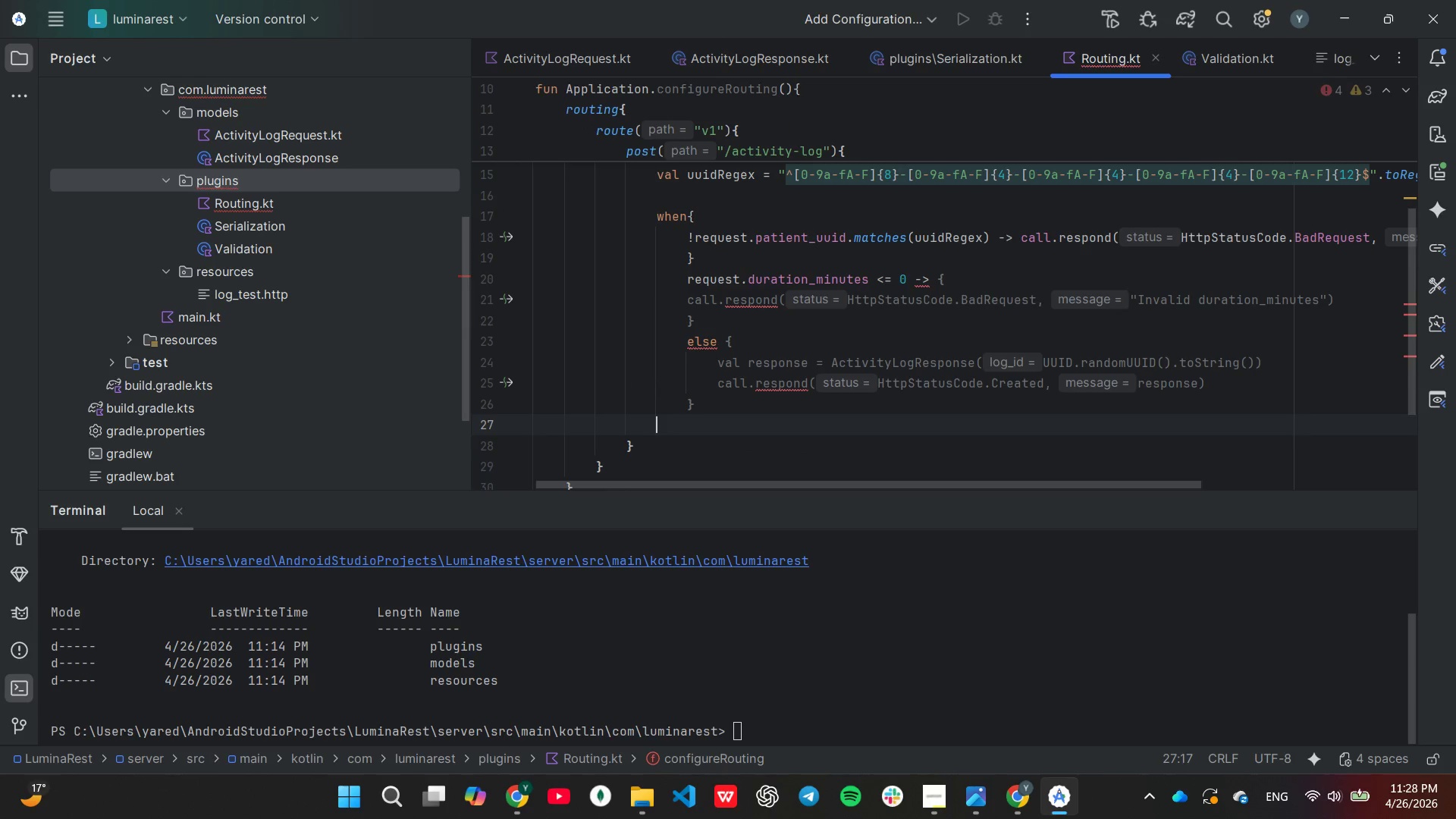 
key(Shift+ShiftRight)
 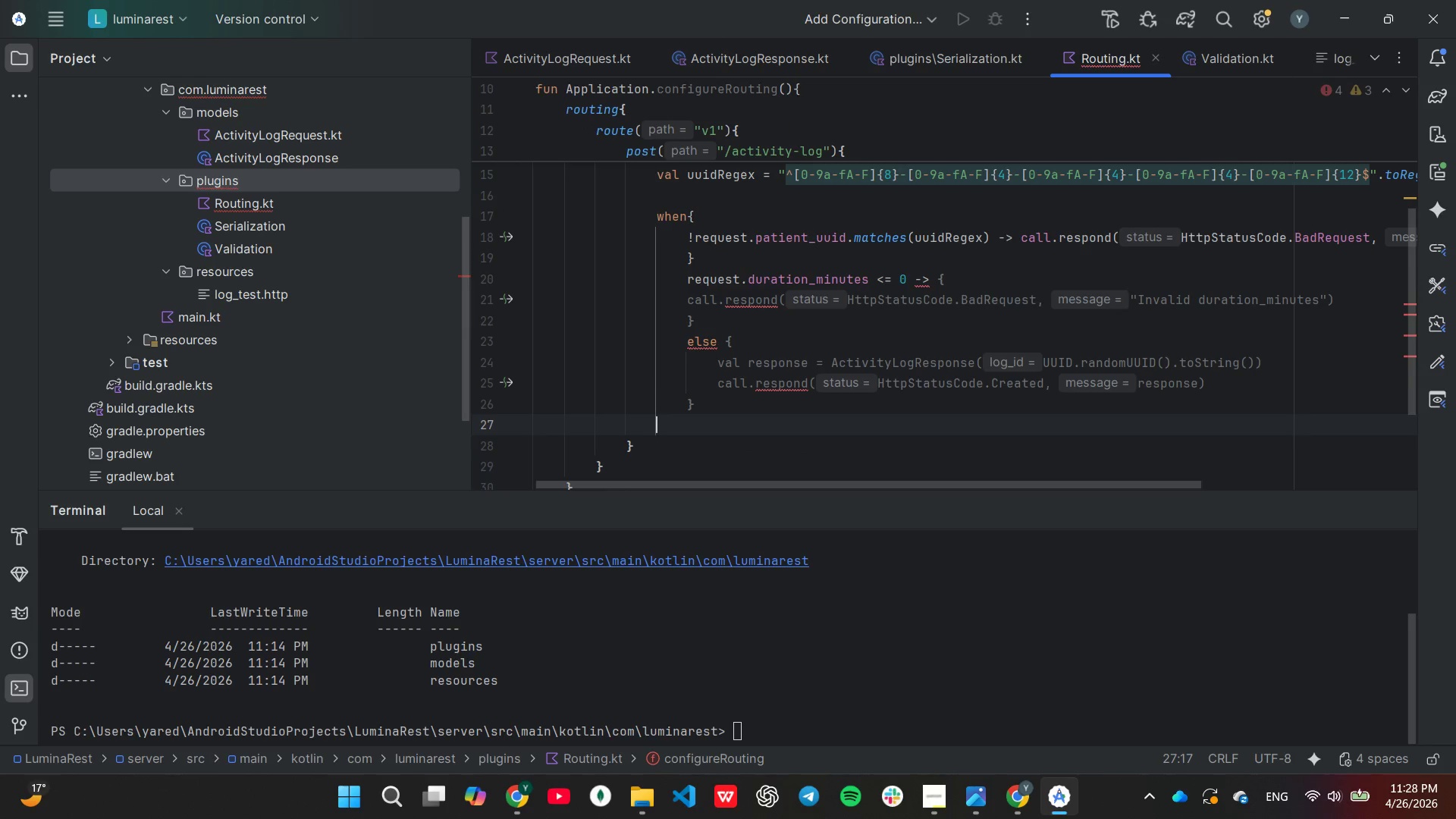 
key(Shift+BracketRight)
 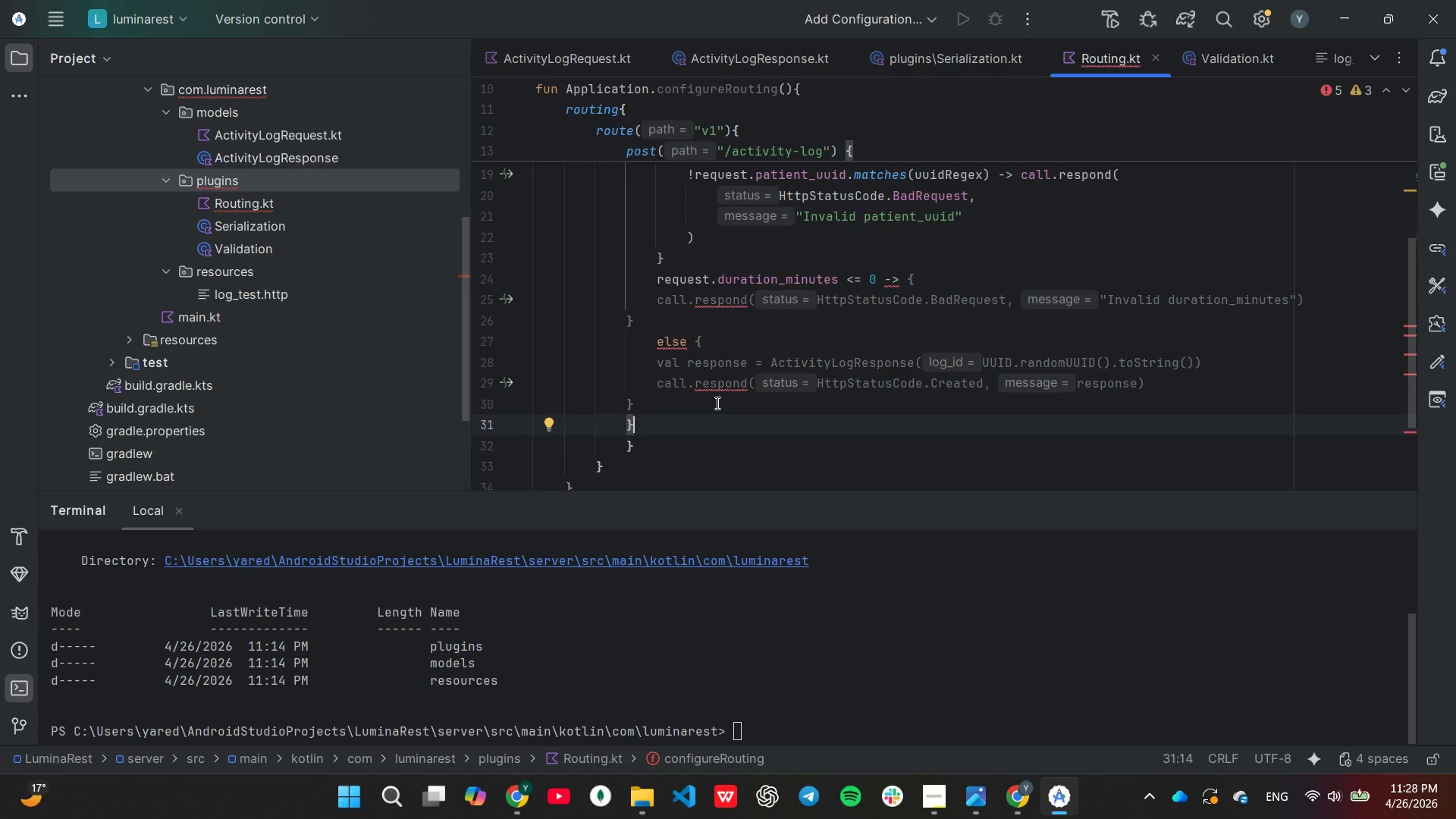 
scroll: coordinate [898, 416], scroll_direction: up, amount: 4.0
 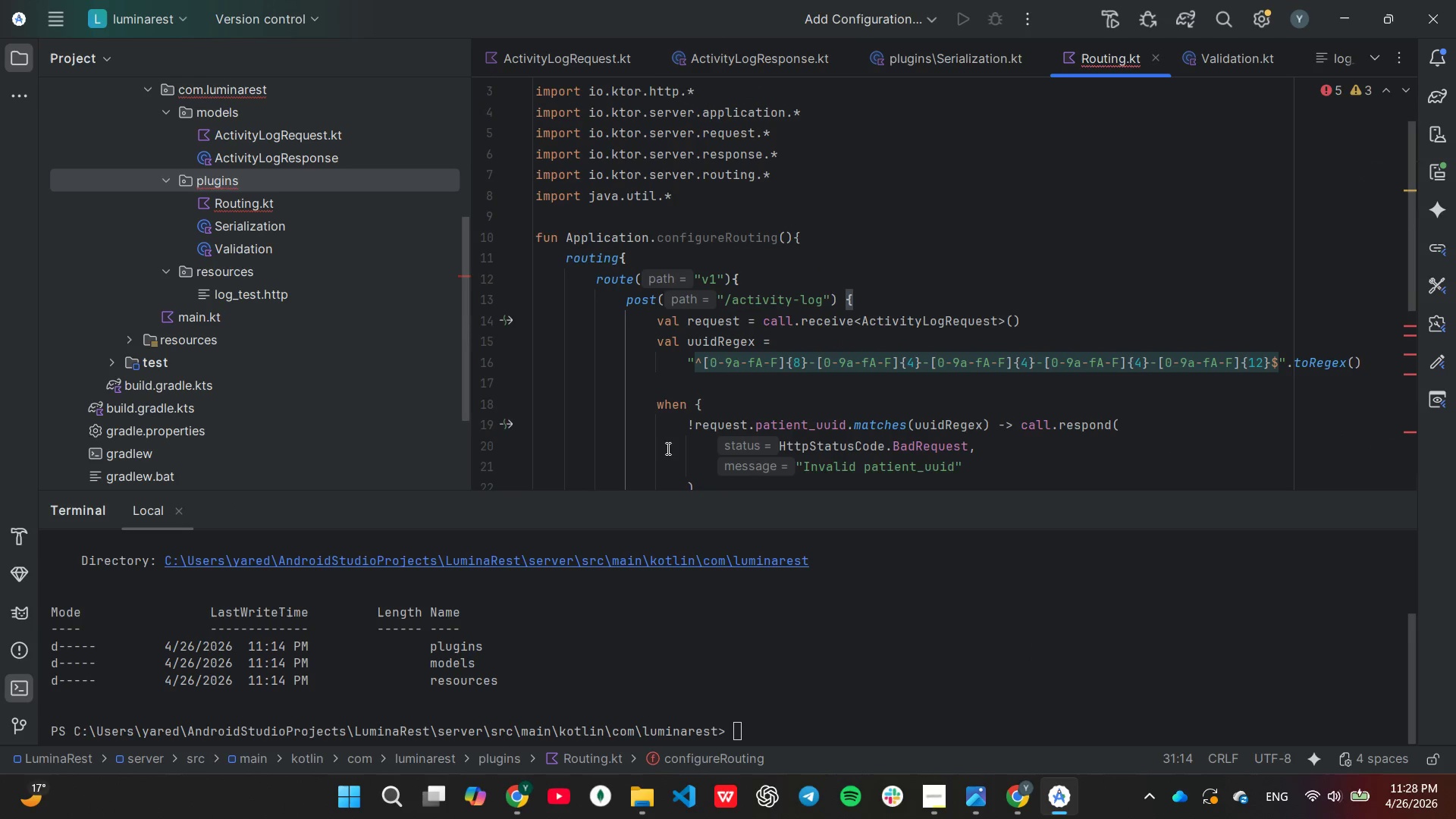 
scroll: coordinate [667, 447], scroll_direction: down, amount: 3.0
 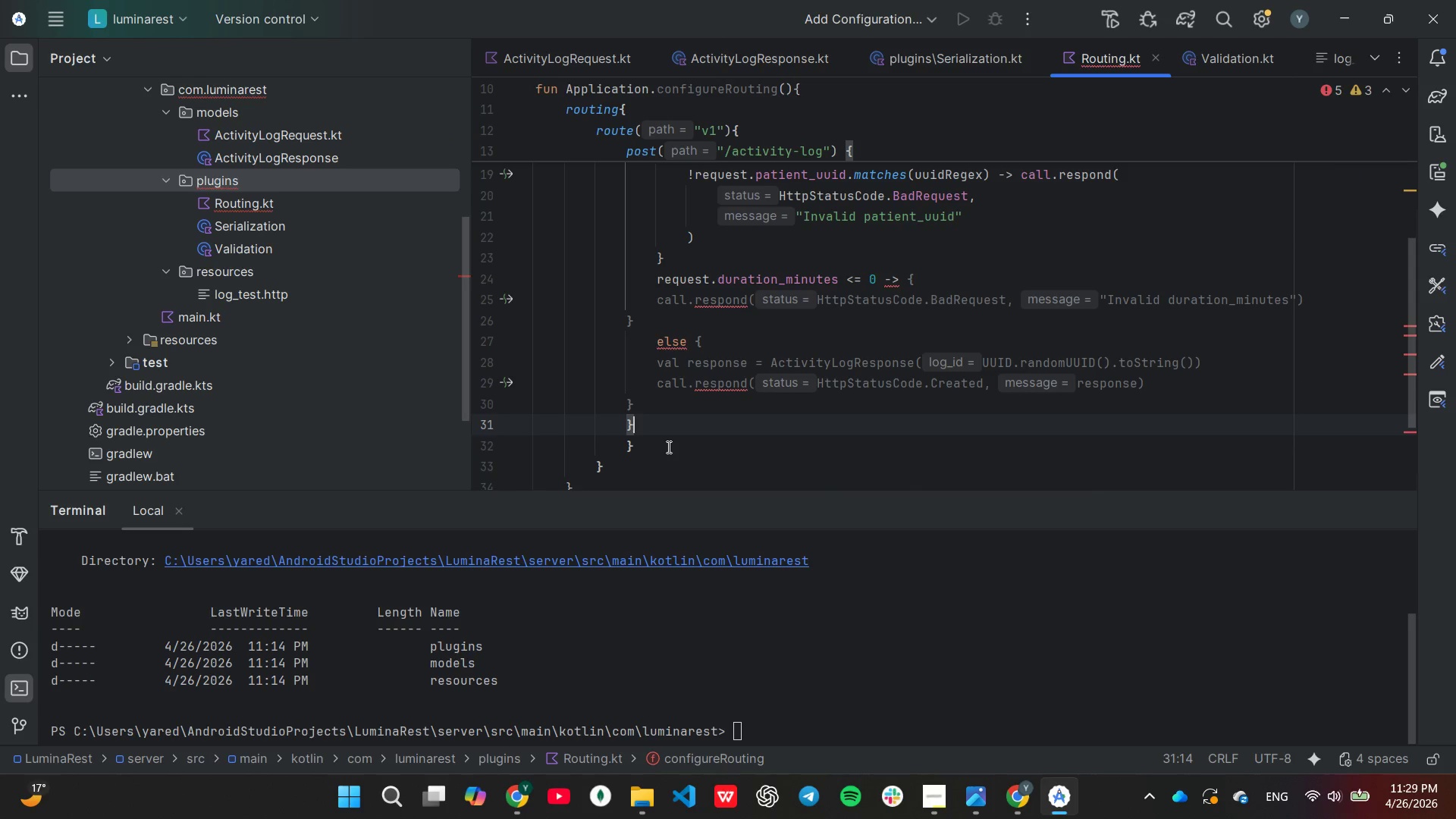 
wait(5.33)
 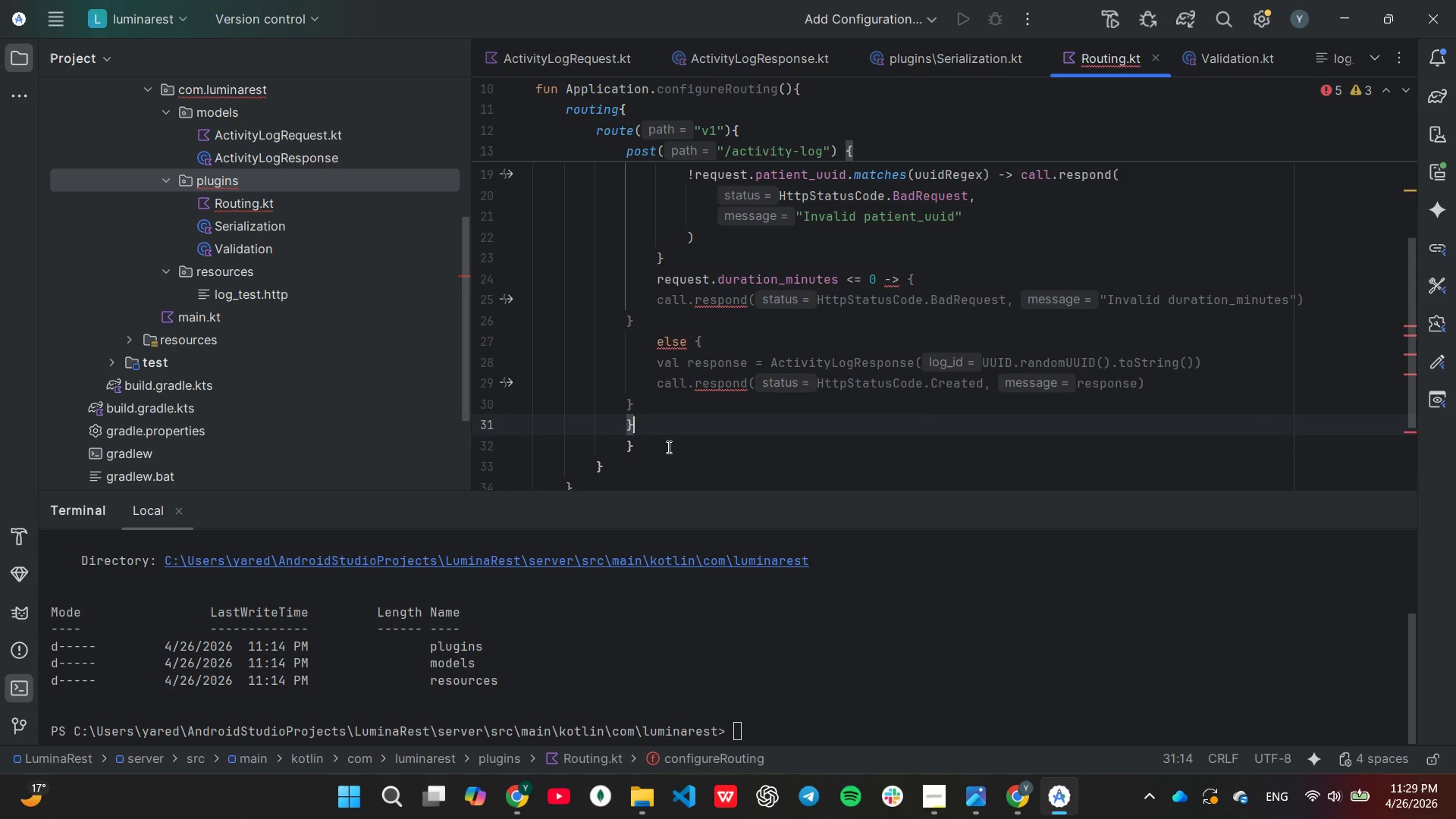 
scroll: coordinate [668, 426], scroll_direction: down, amount: 2.0
 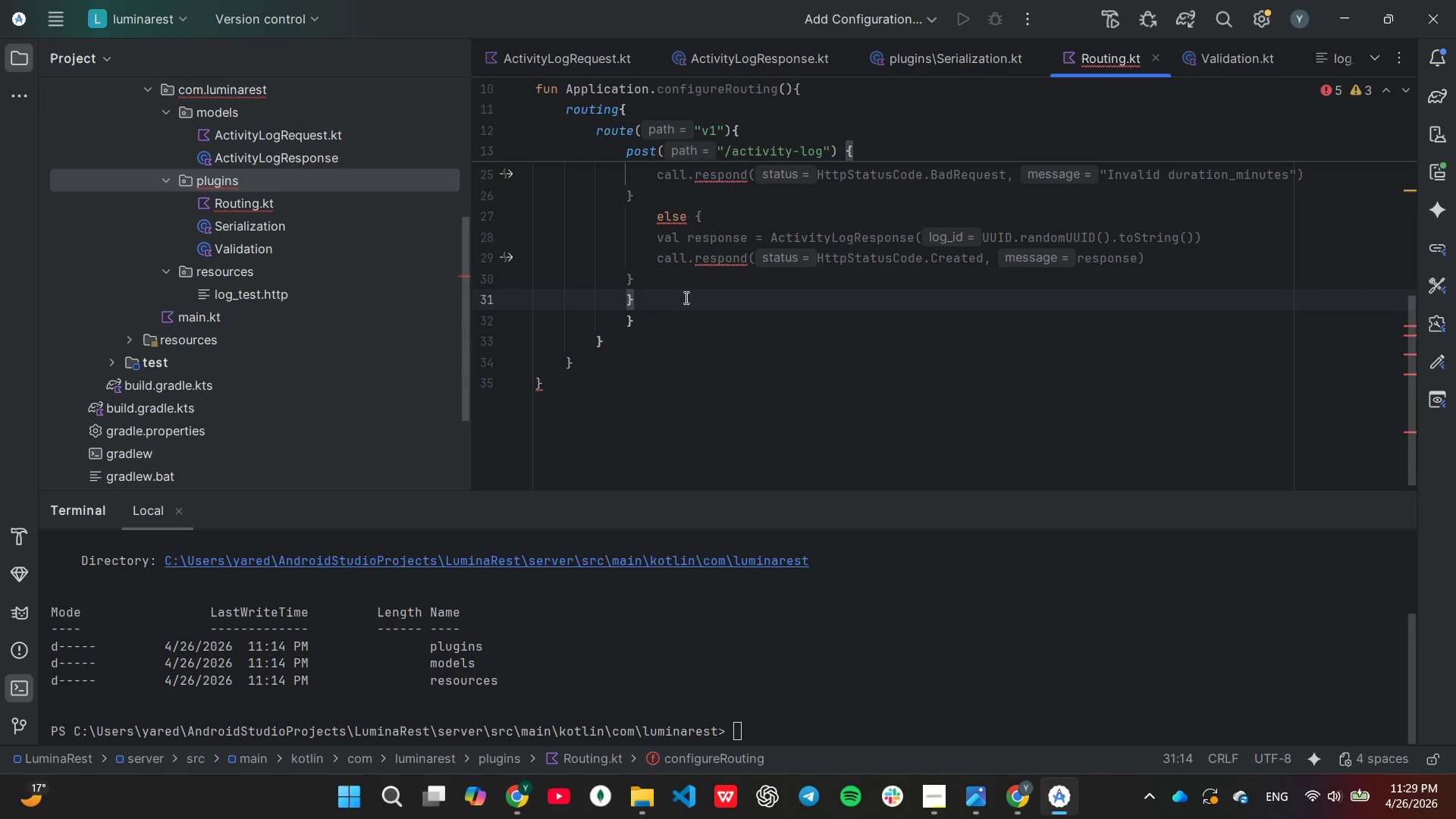 
wait(7.0)
 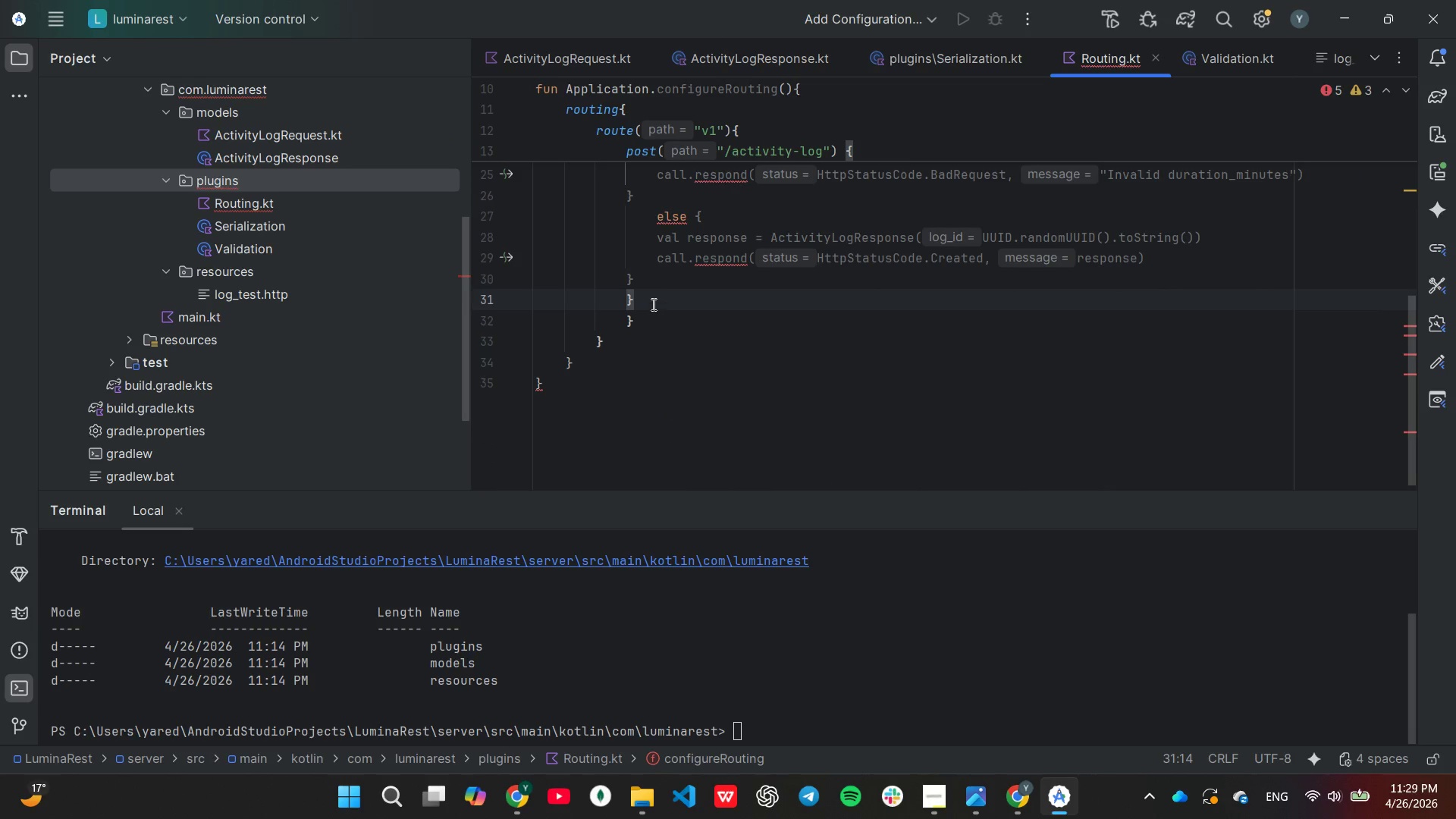 
double_click([279, 293])
 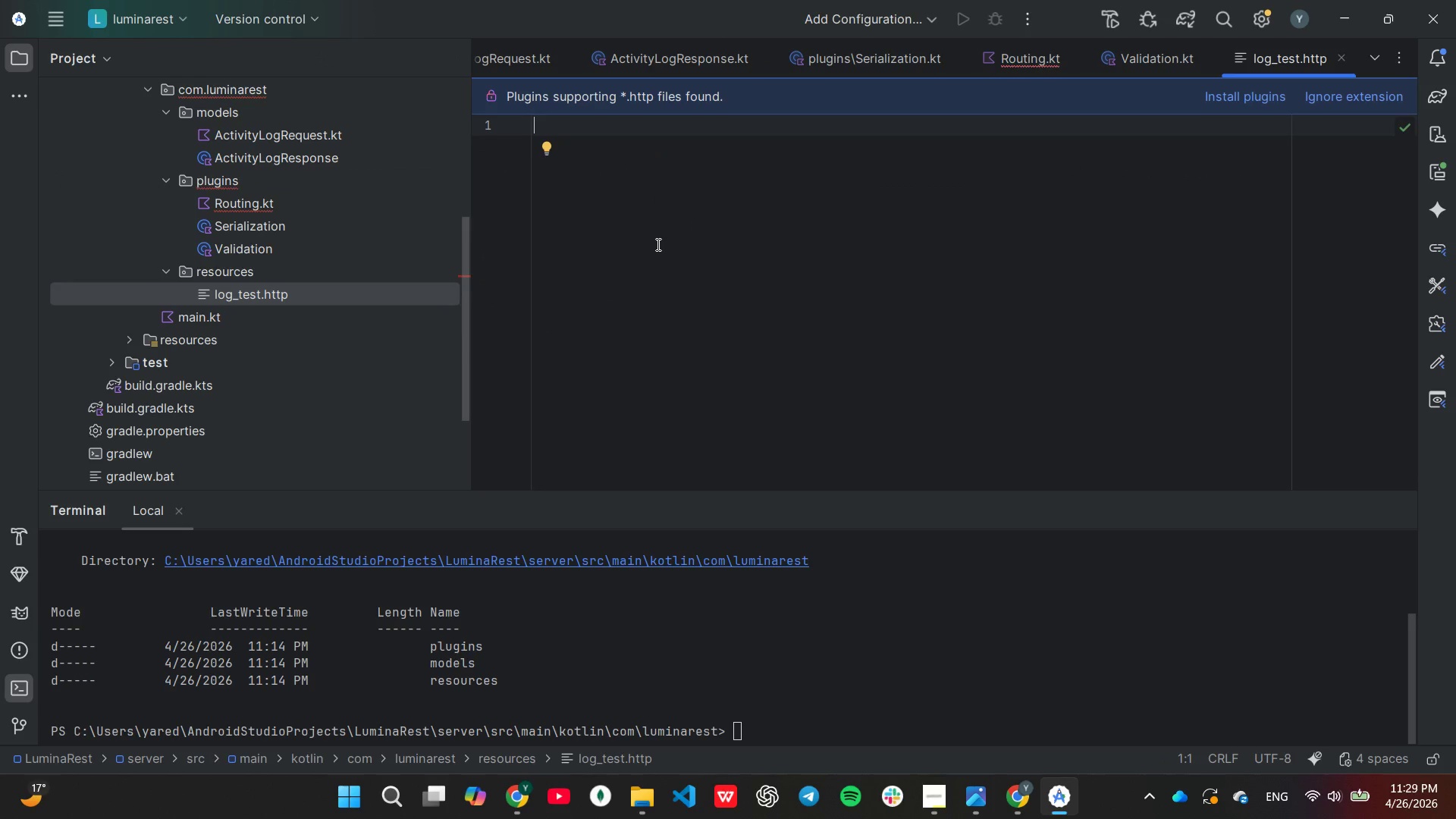 
left_click([657, 244])
 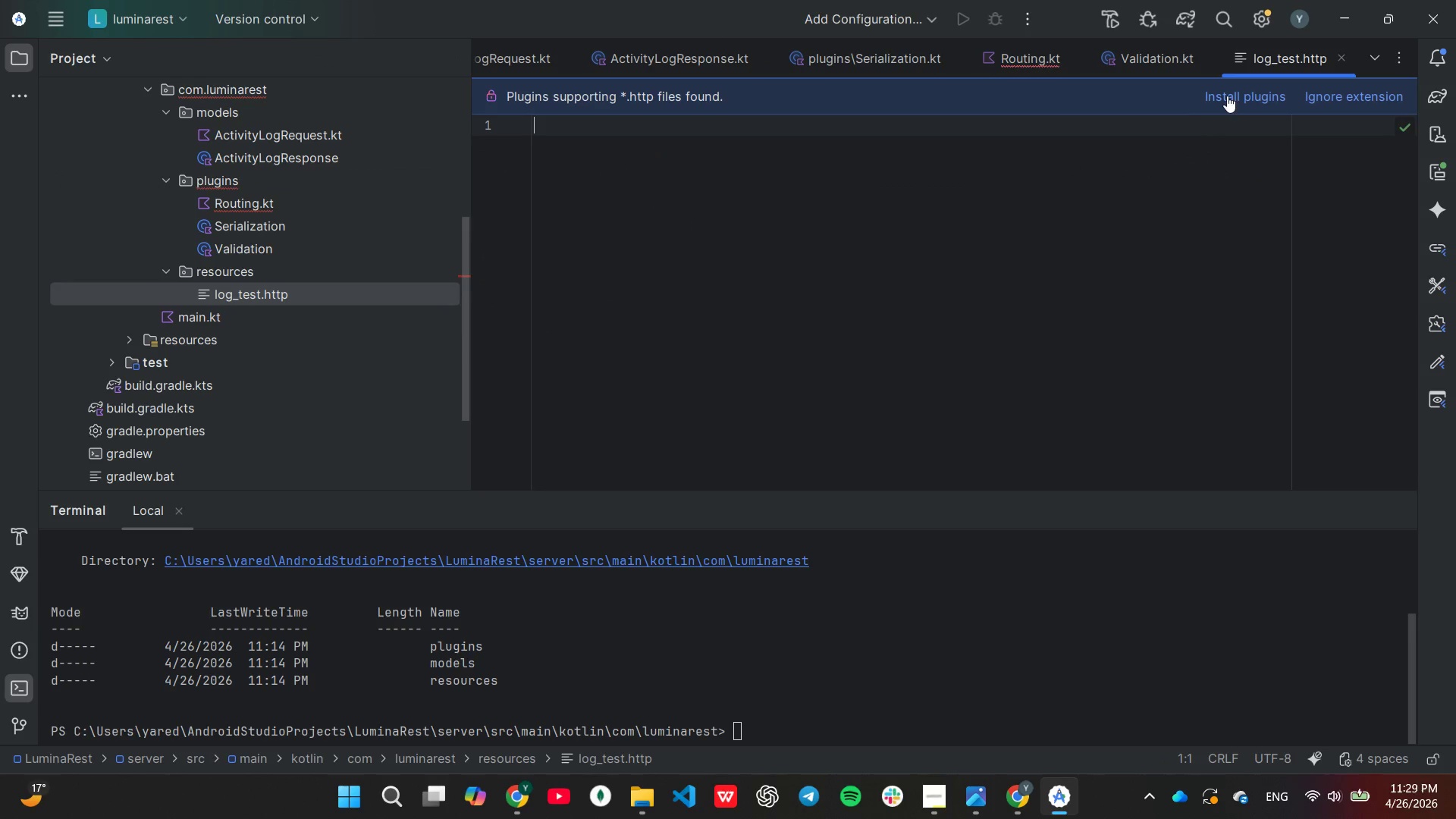 
left_click([1228, 93])
 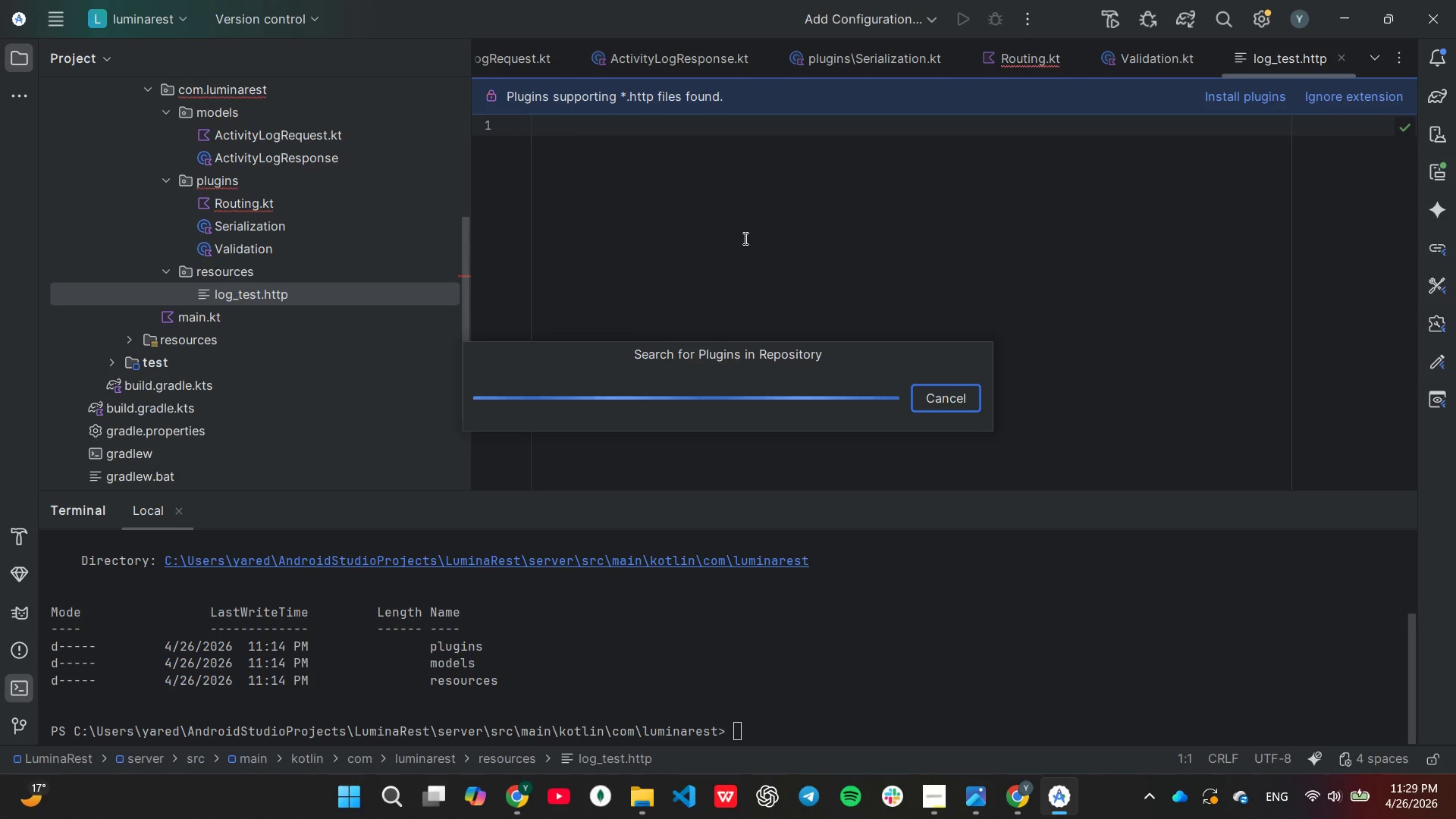 
left_click([738, 226])
 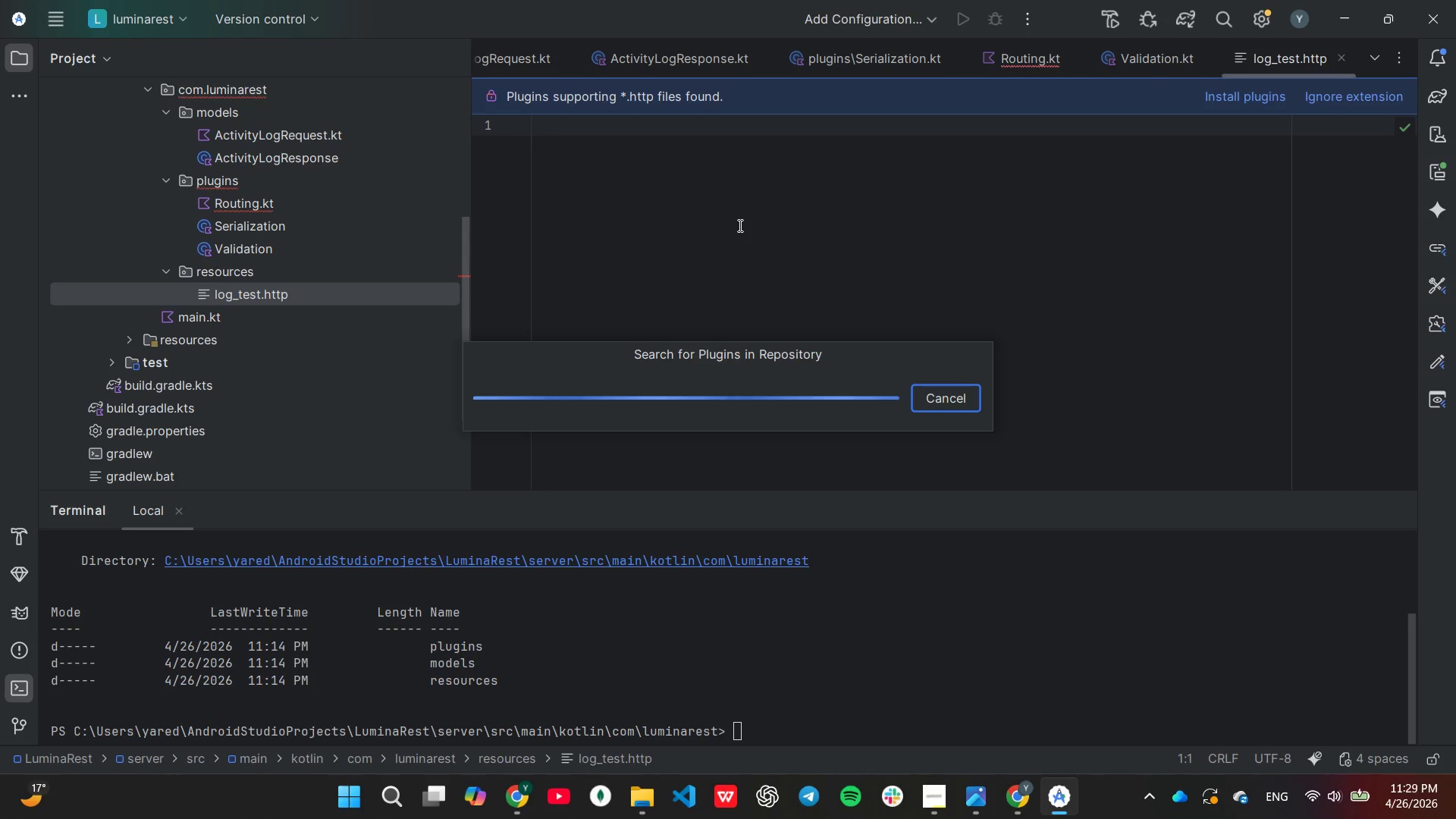 
wait(6.19)
 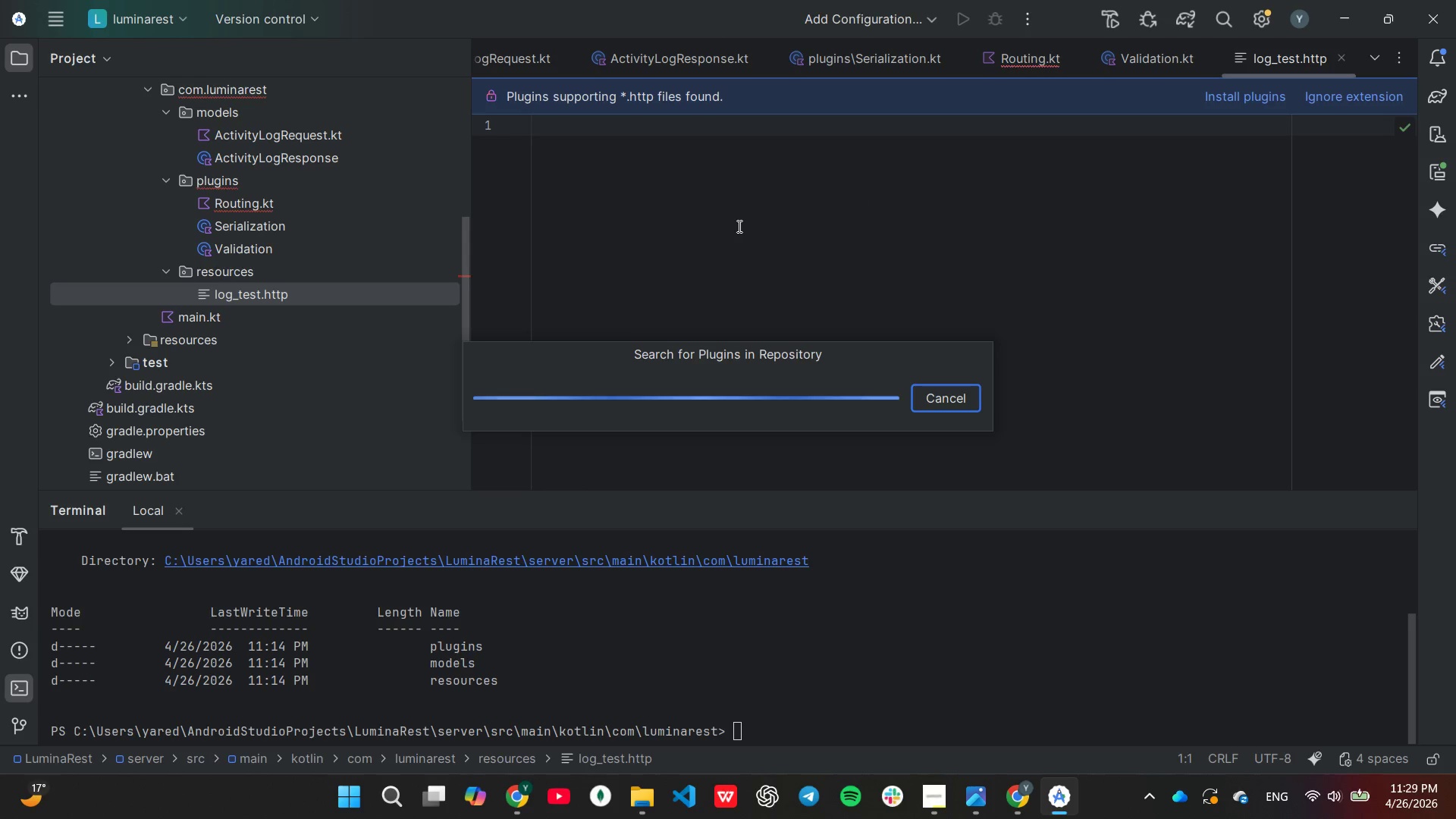 
left_click([692, 126])
 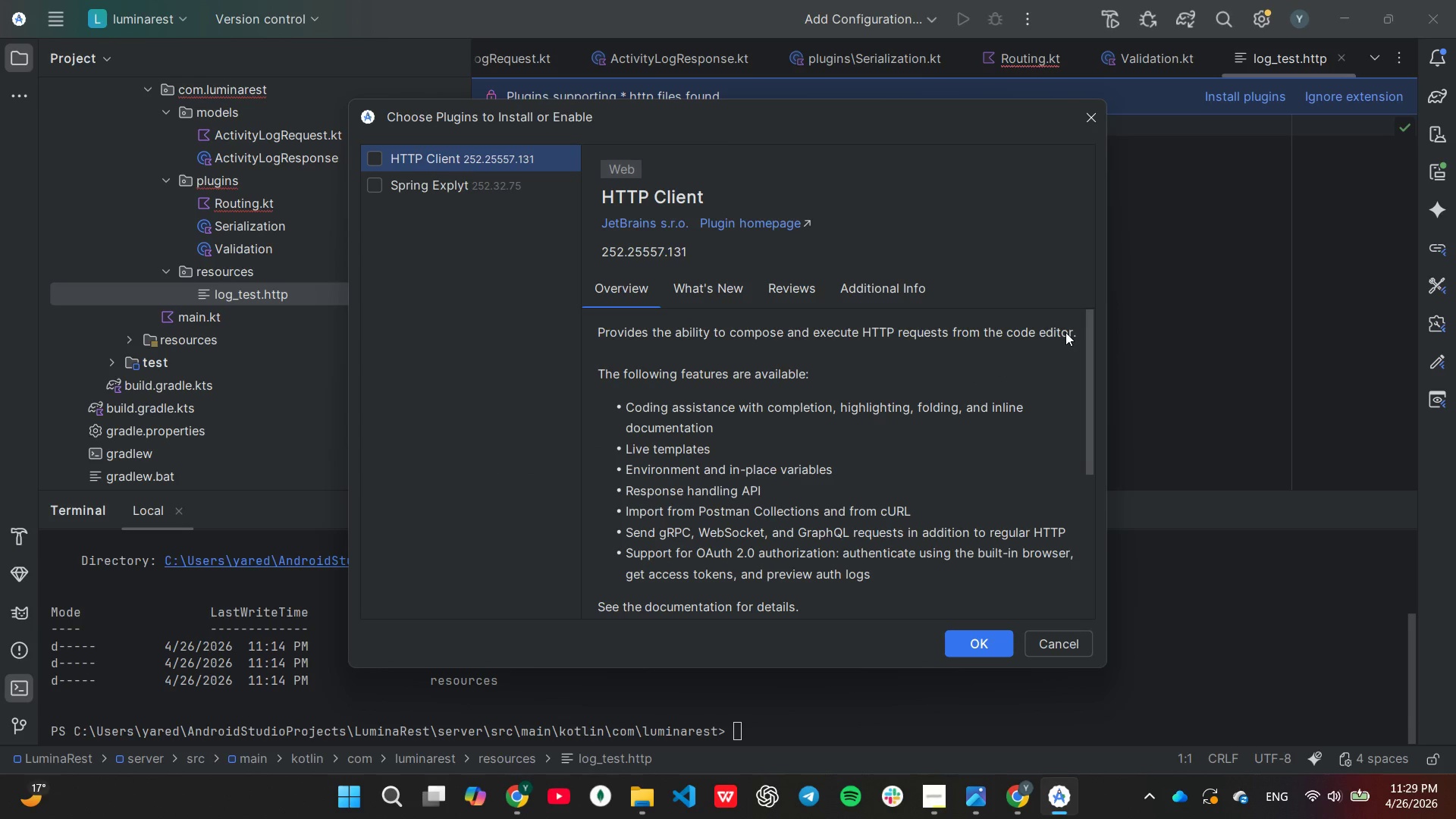 
wait(6.72)
 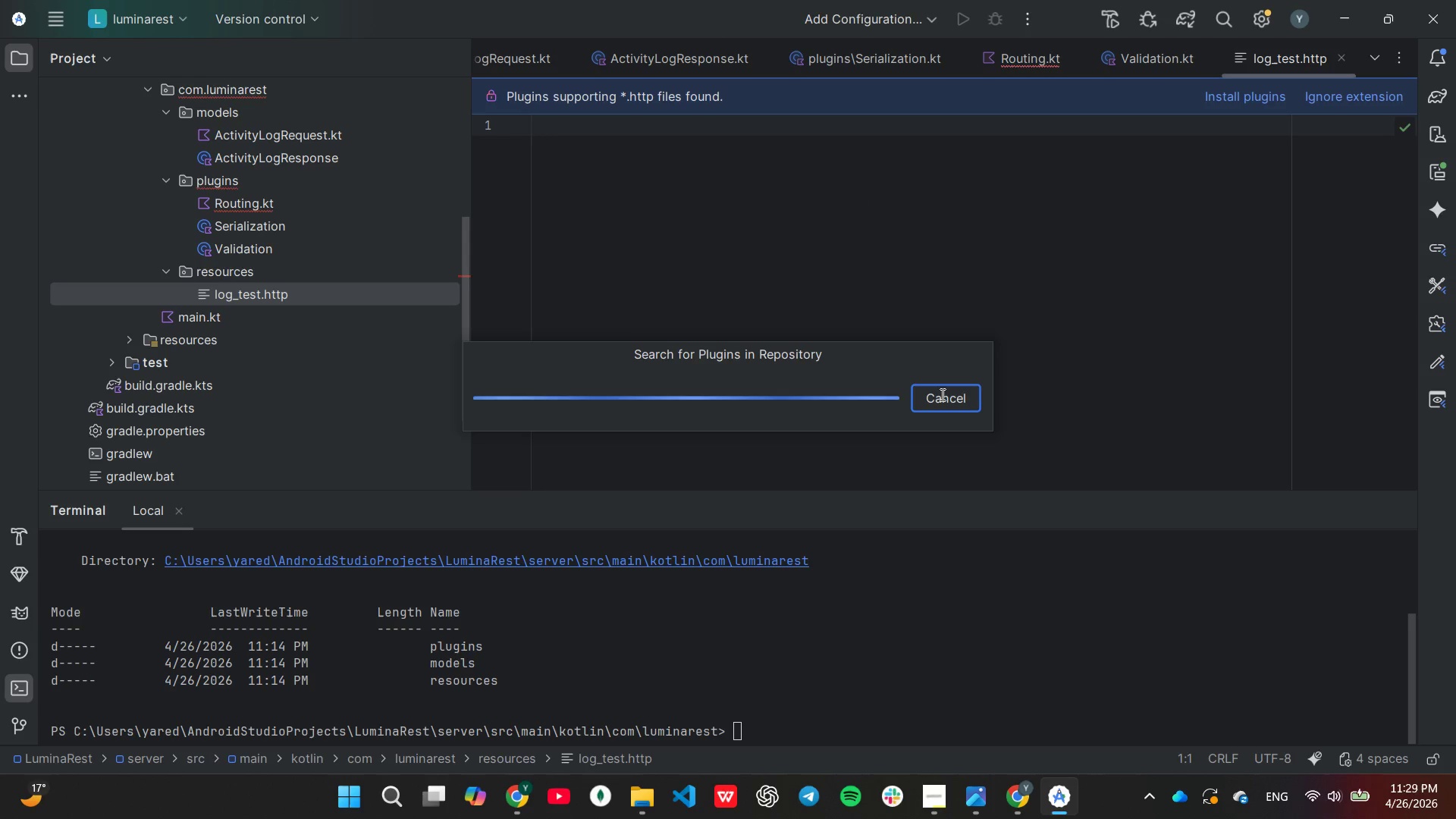 
left_click([958, 636])
 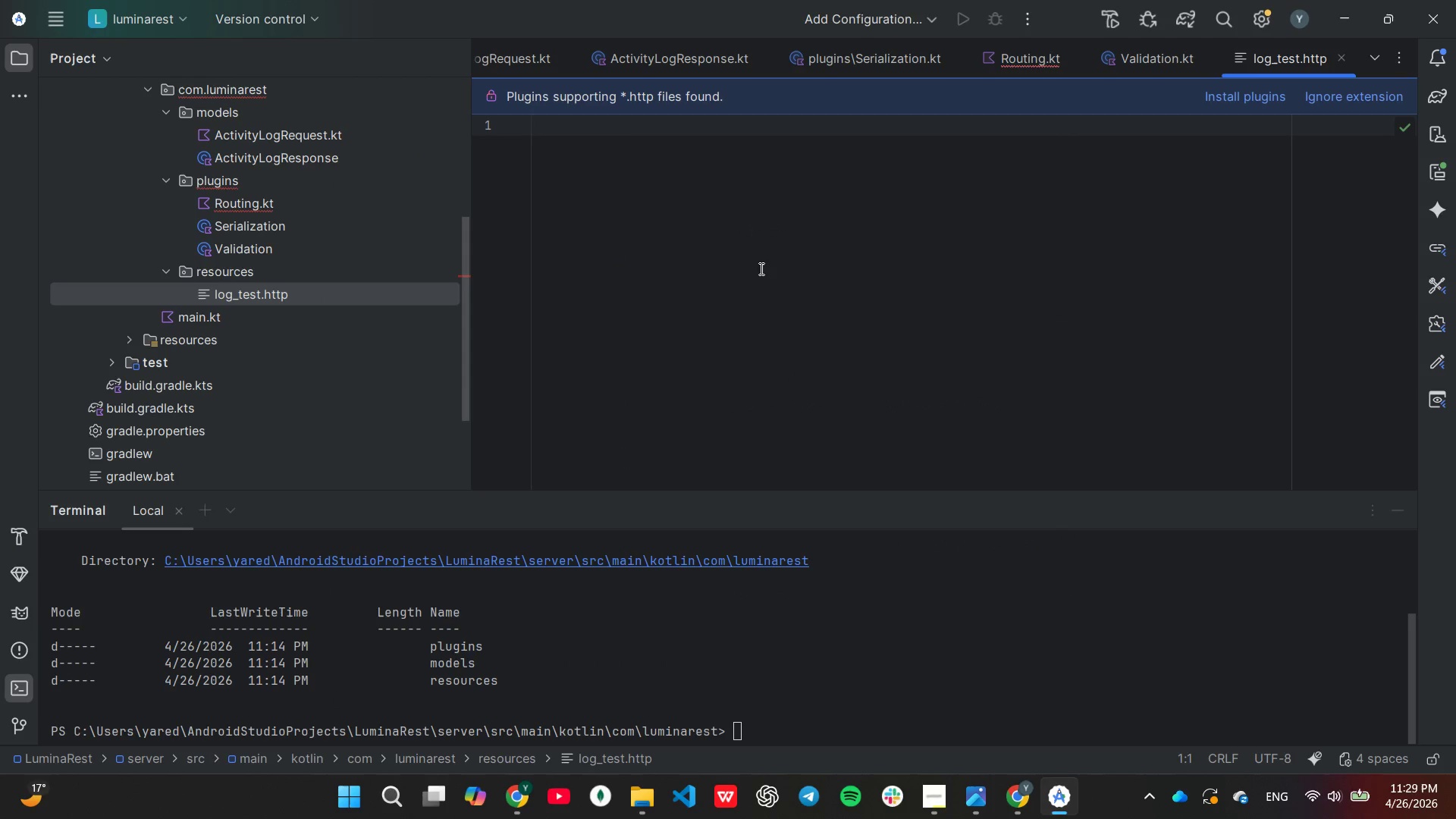 
left_click([746, 249])
 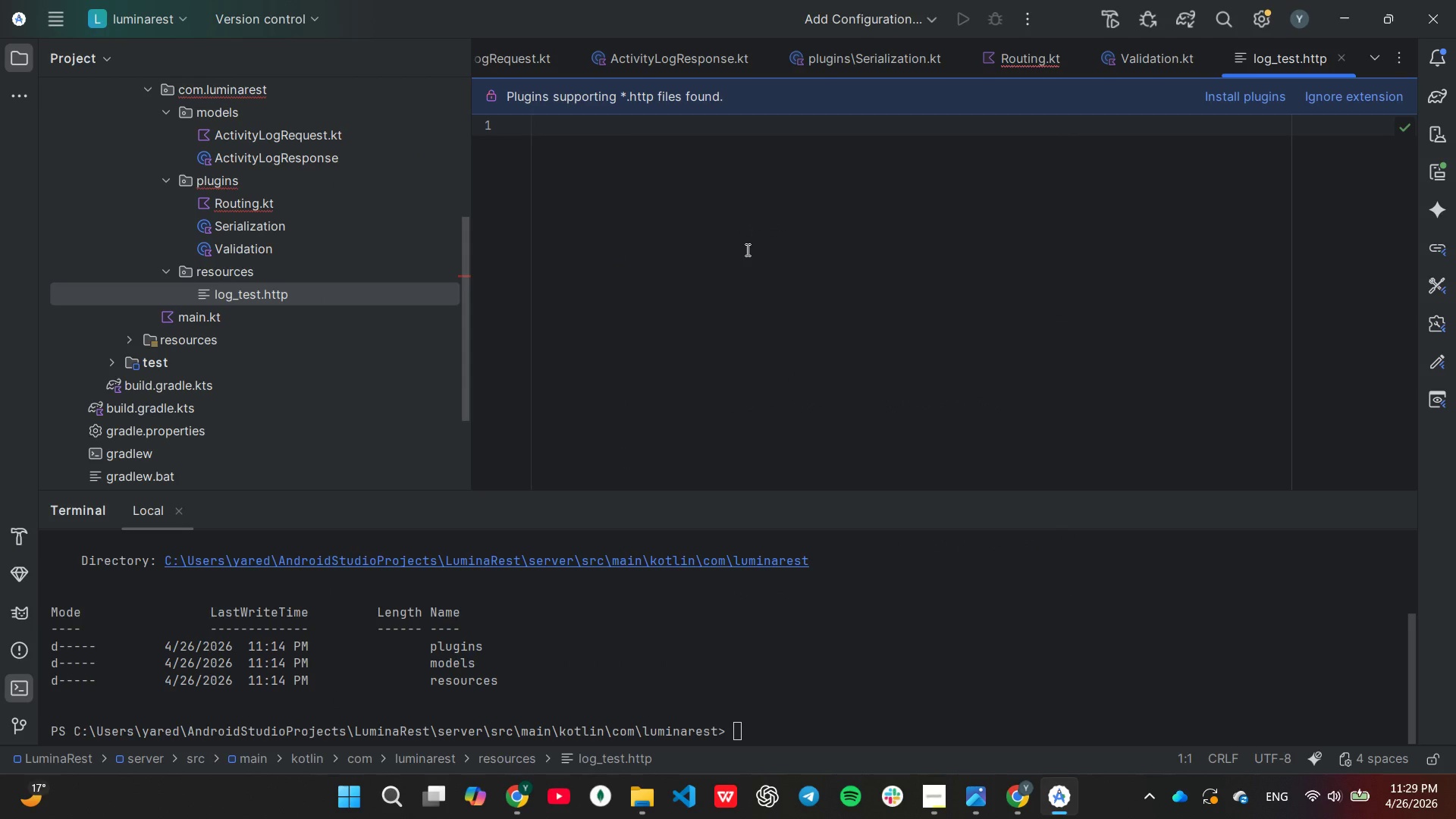 
type(### Test Circadian Log Ingestion)
 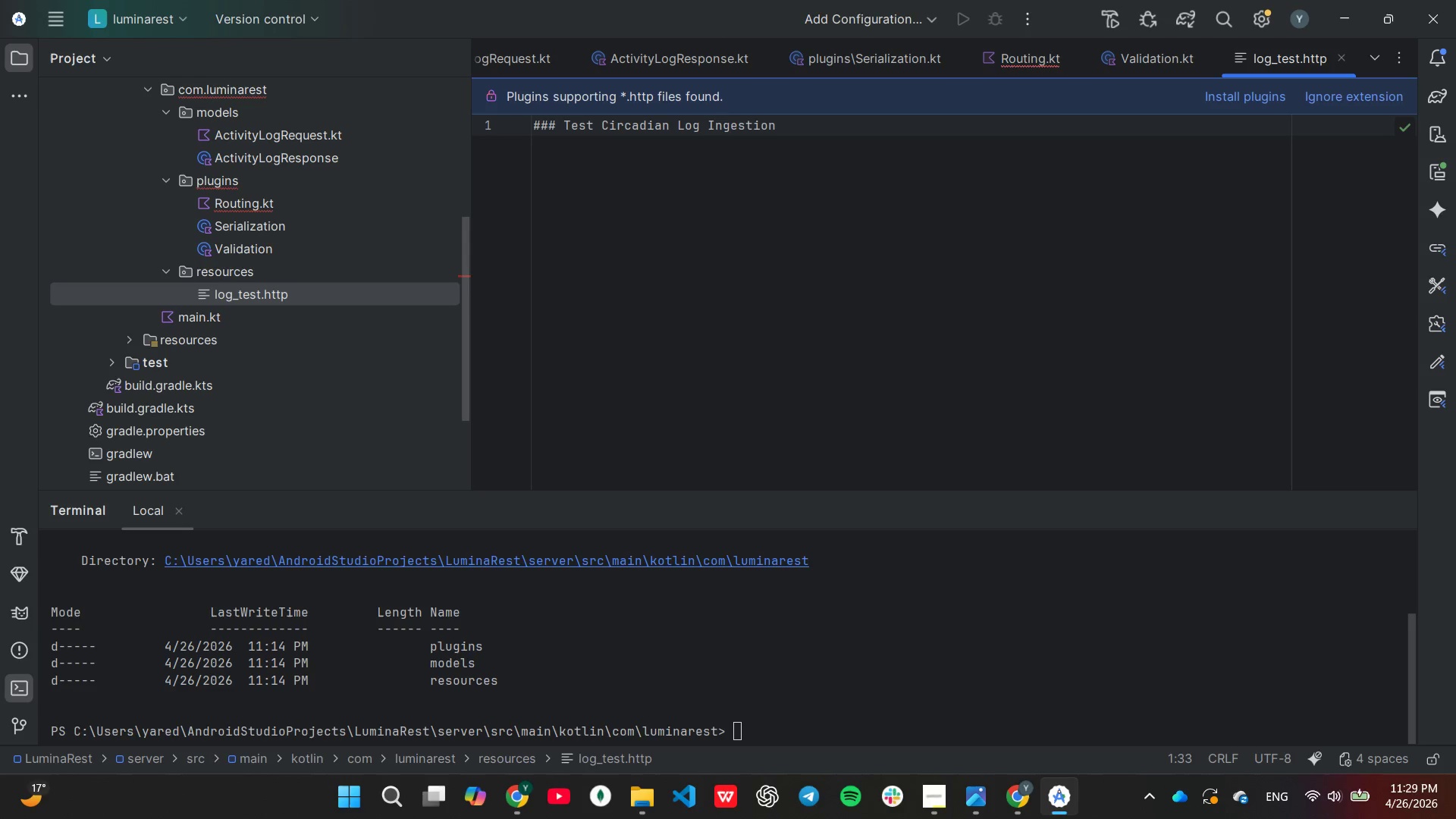 
wait(5.11)
 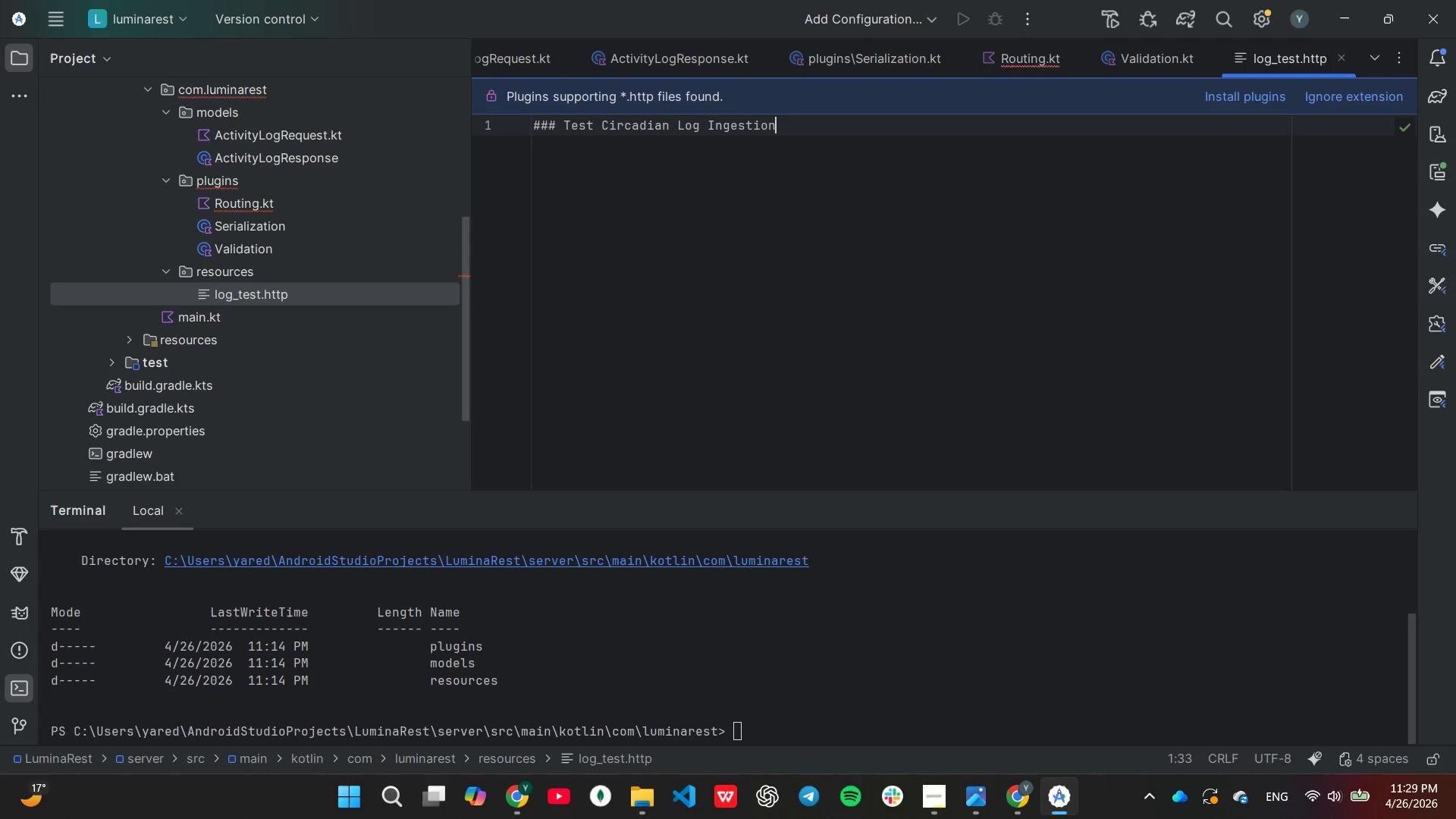 
key(Enter)
 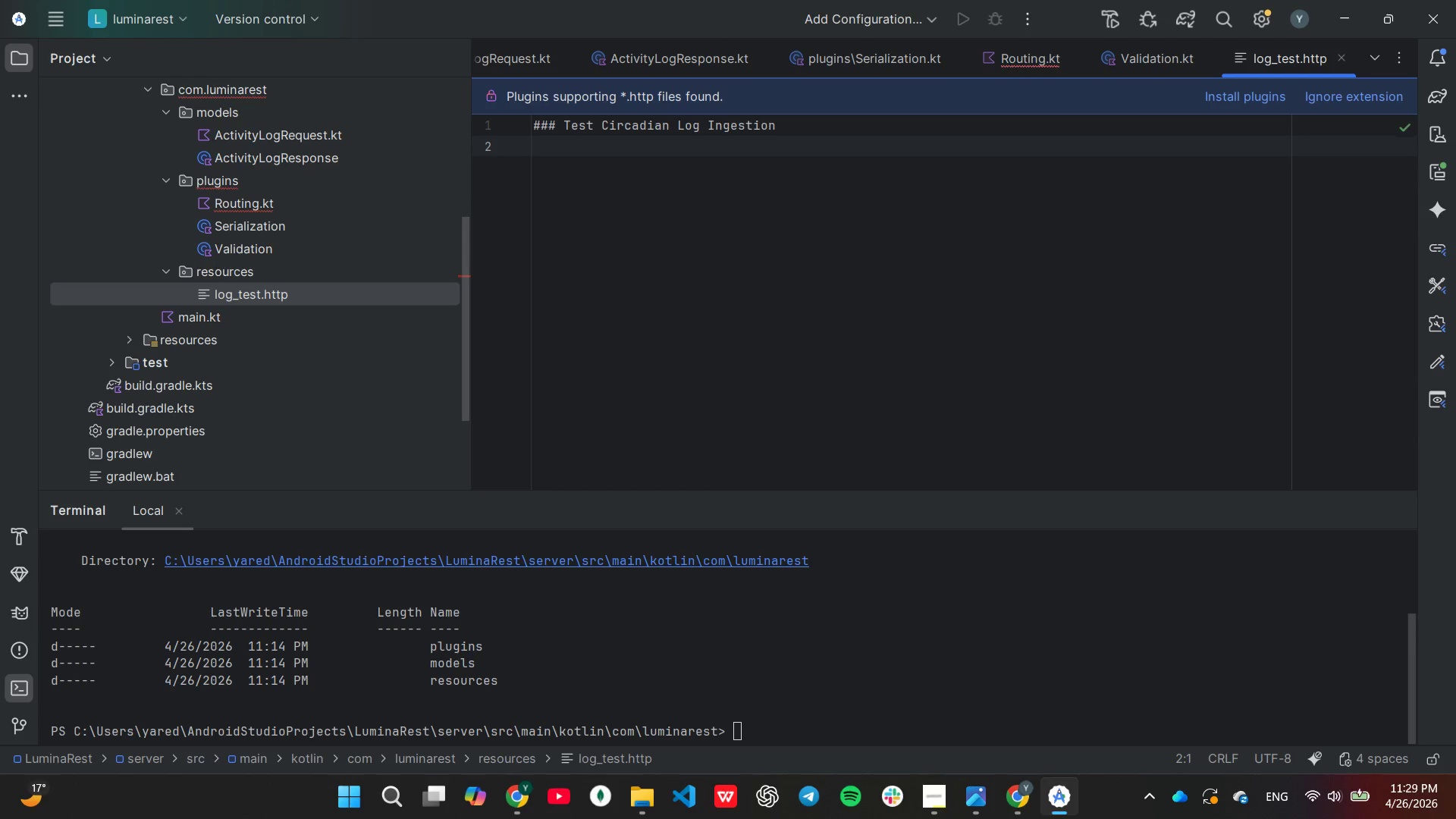 
type(POST http://0.0.0.0:8080/v1/activity-log)
 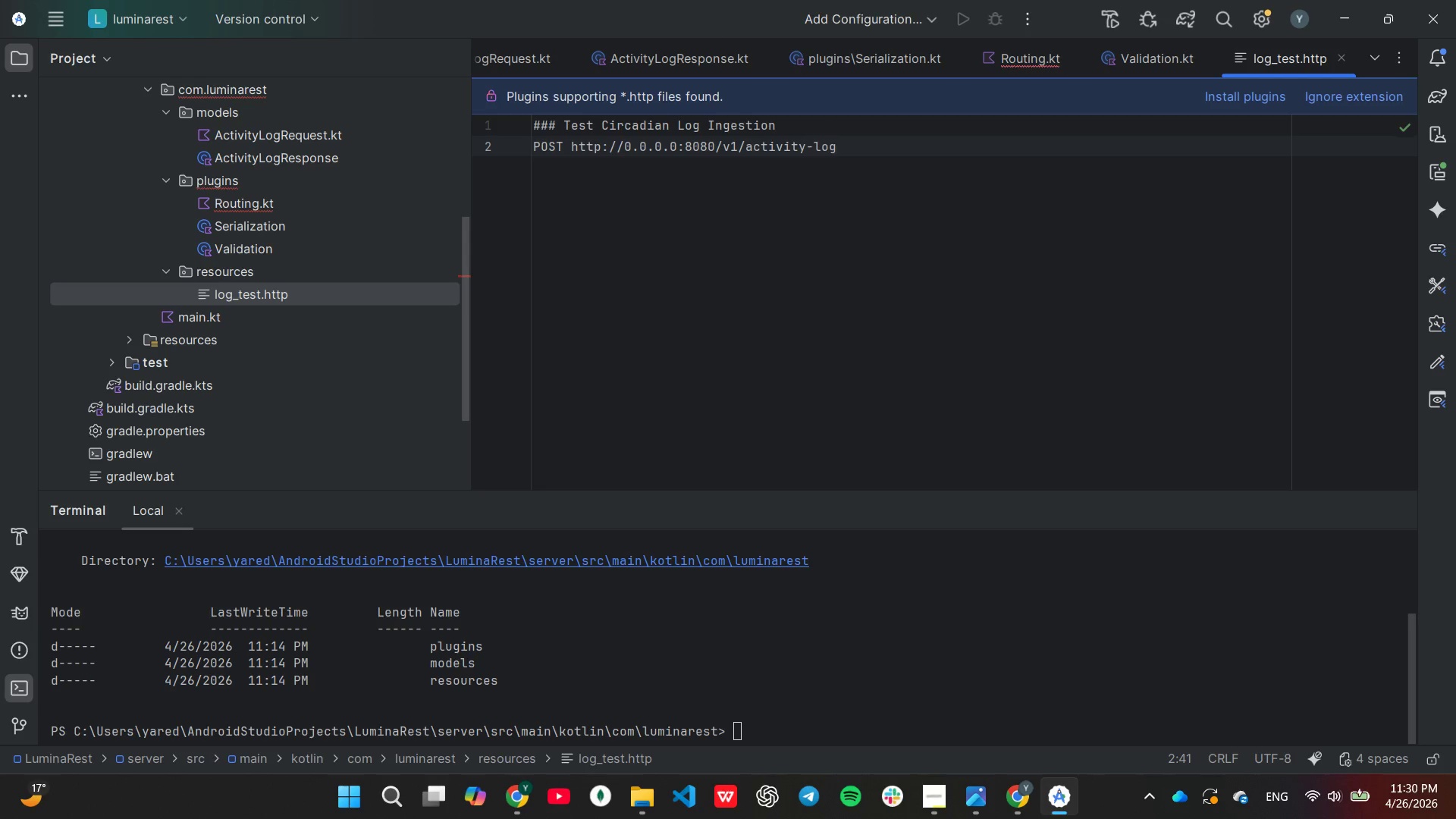 
key(Enter)
 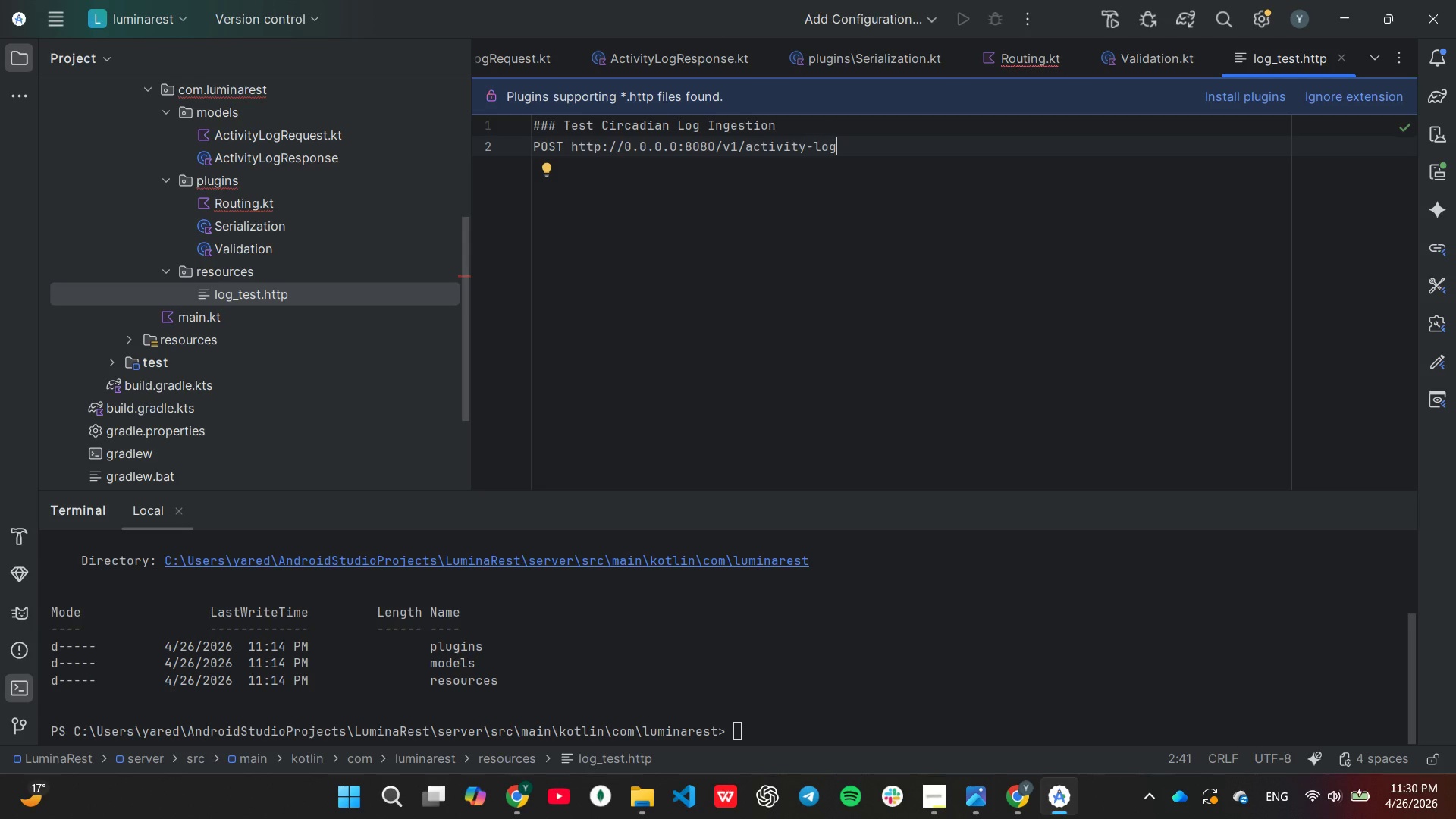 
hold_key(key=ShiftLeft, duration=0.48)
 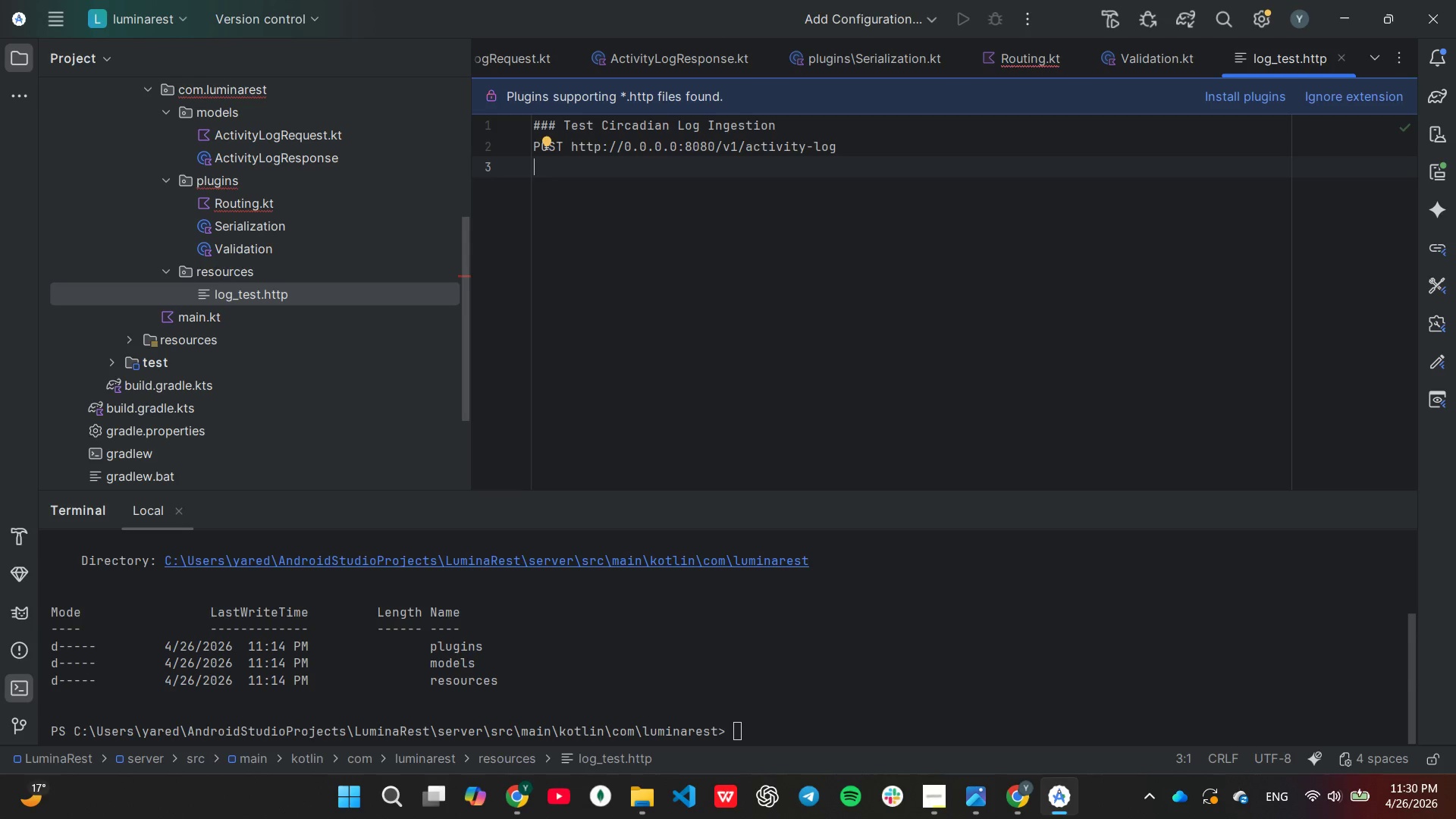 
type(Content-Type: application/json)
 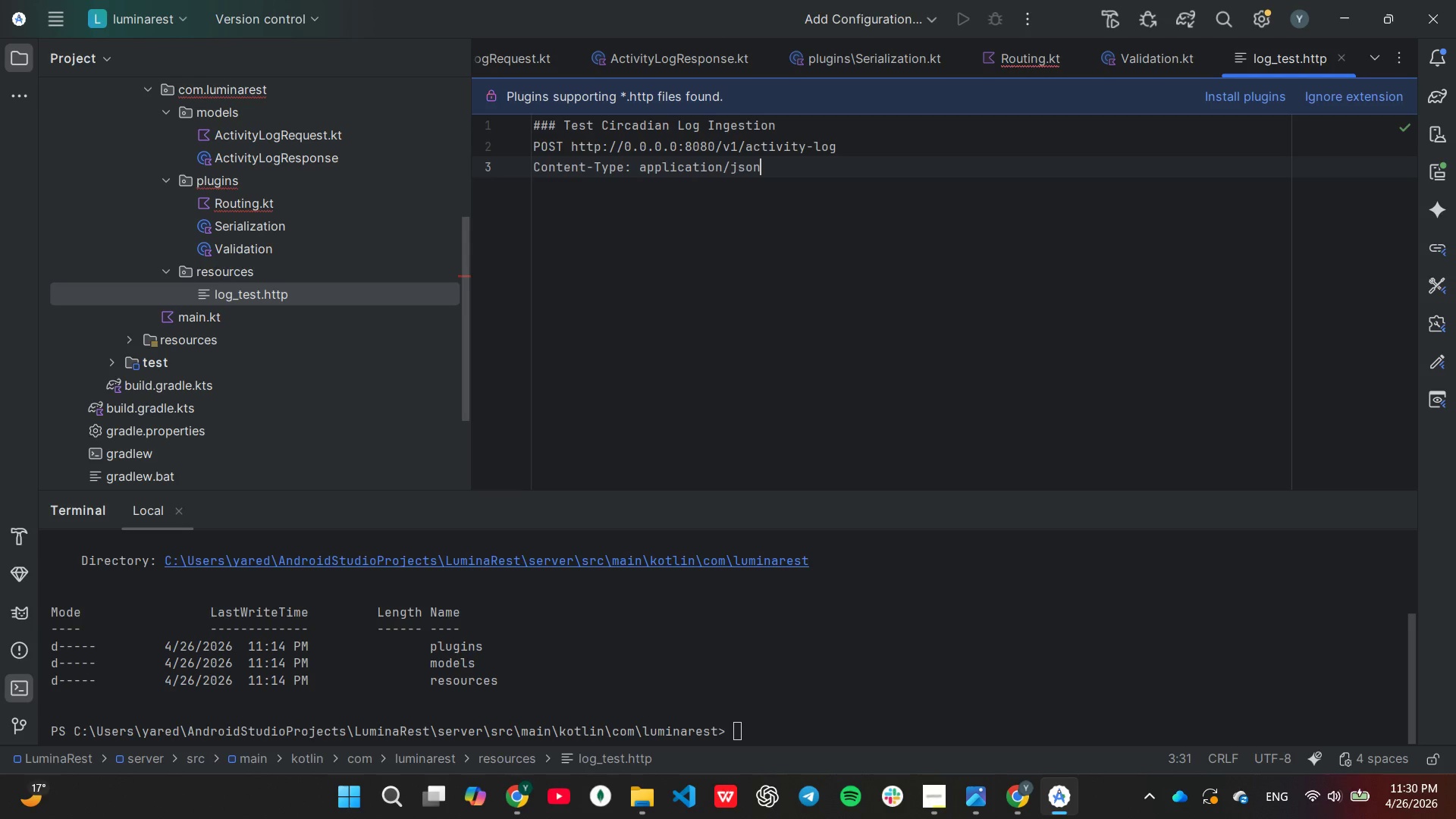 
key(Enter)
 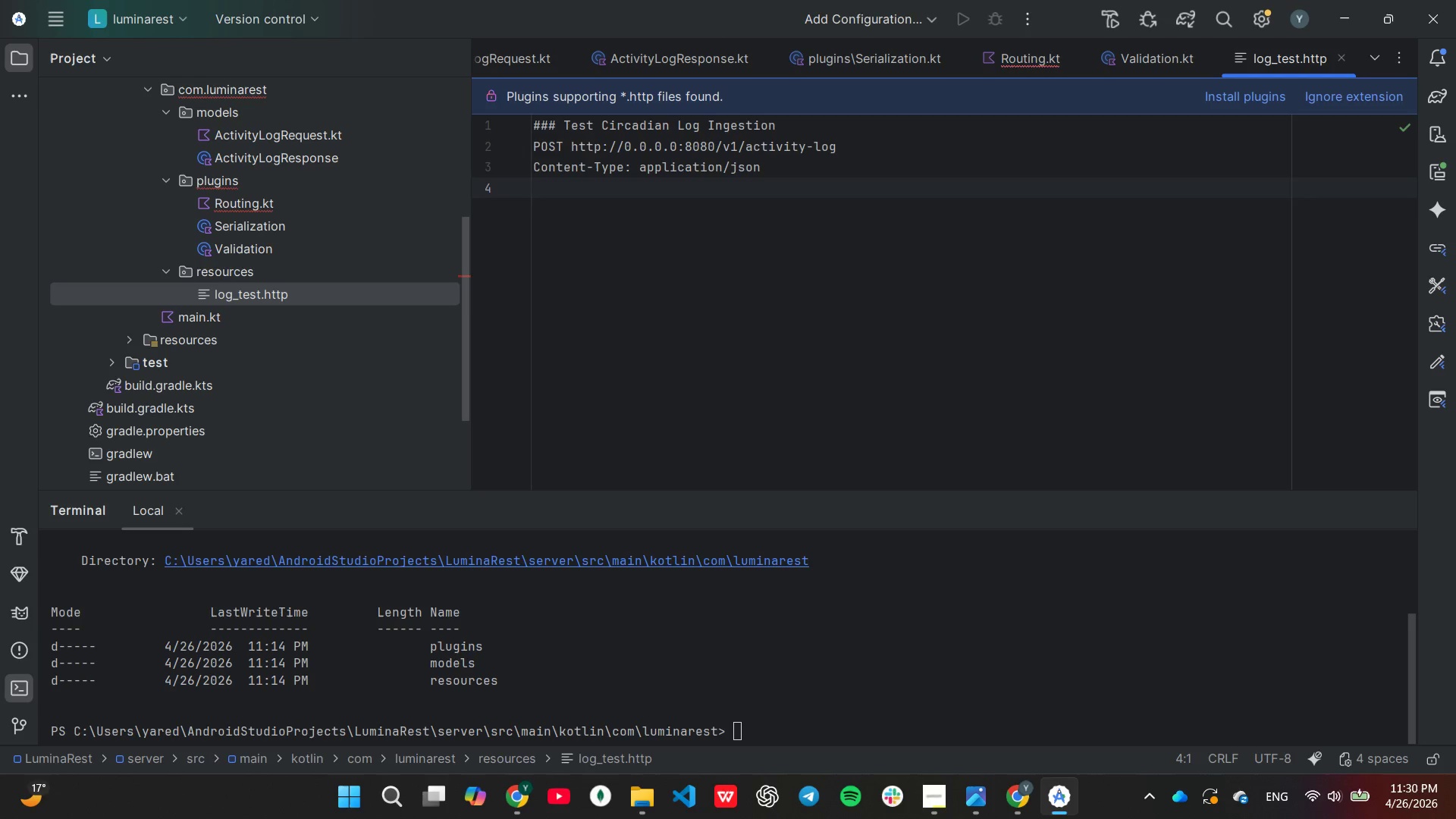 
key(Enter)
 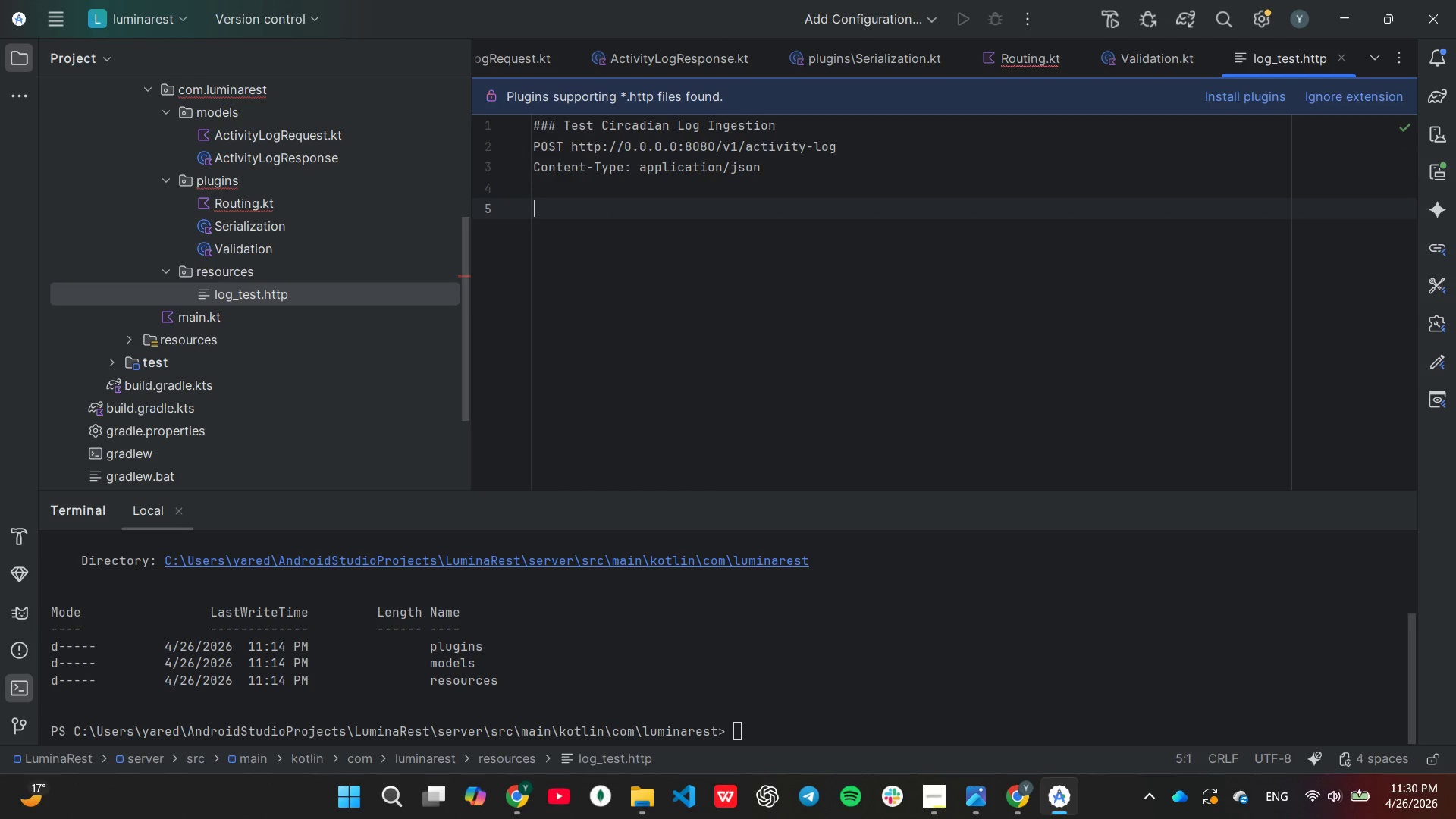 
key(Shift+BracketLeft)
 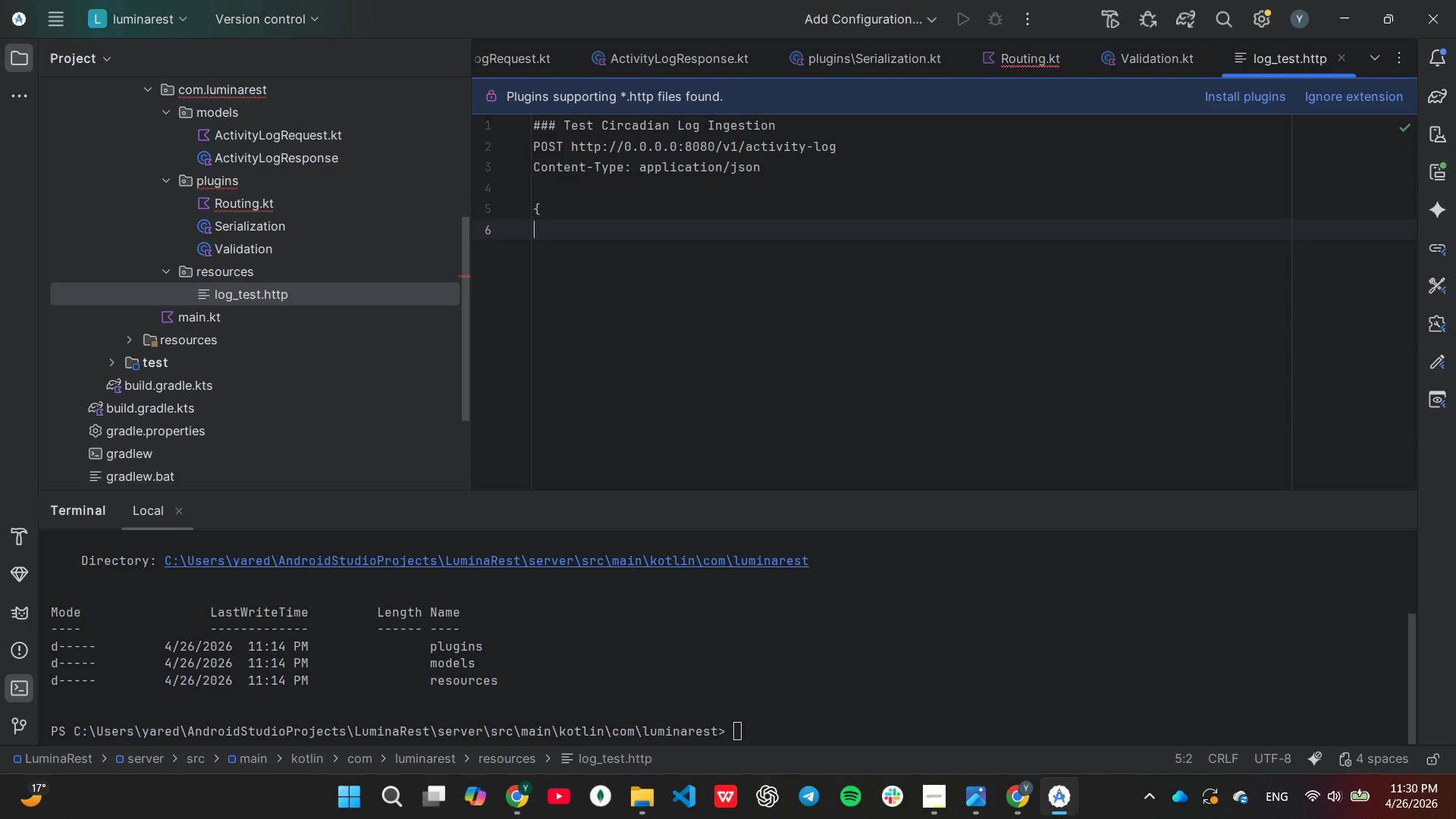 
key(Enter)
 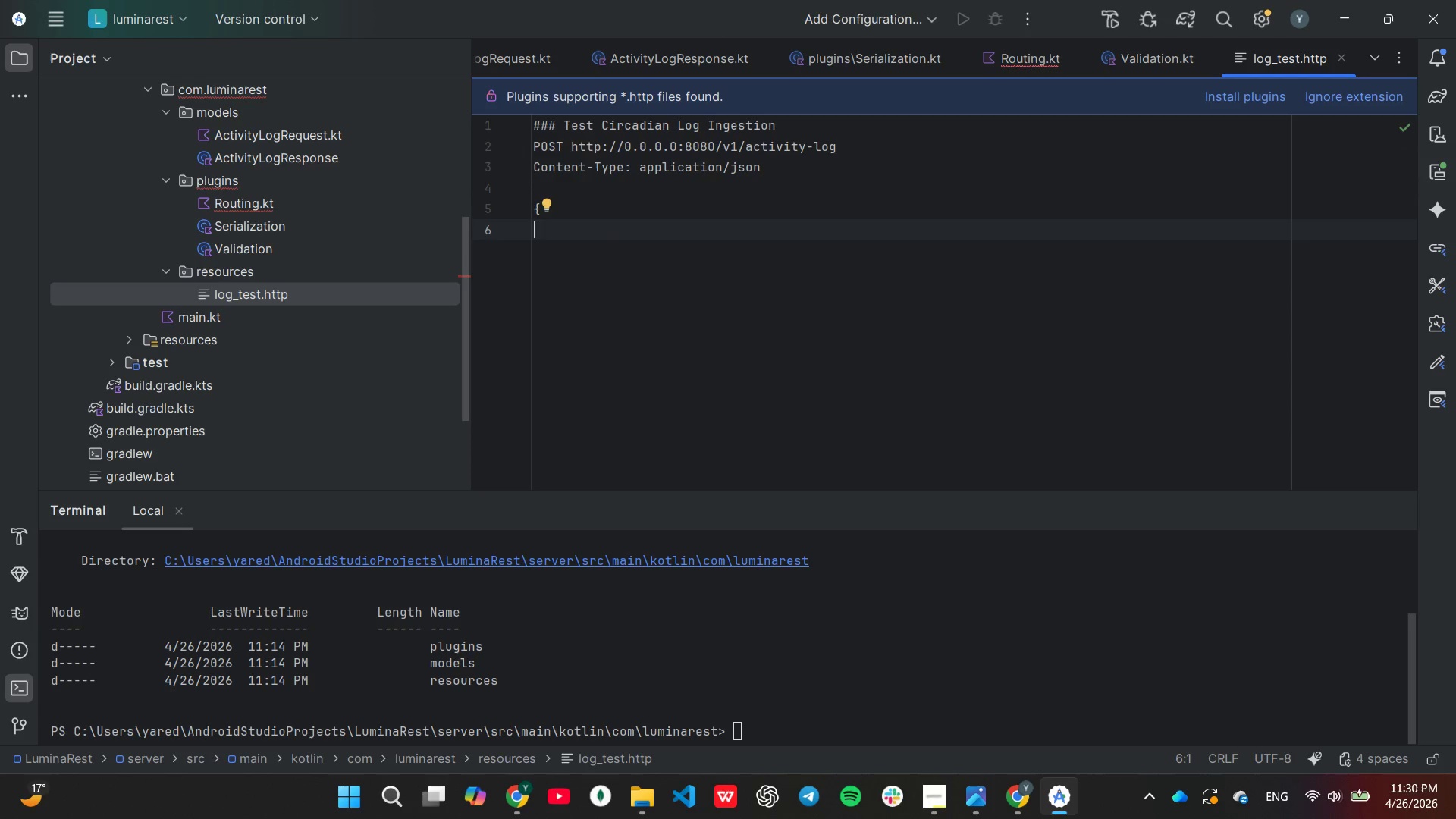 
key(Backspace)
 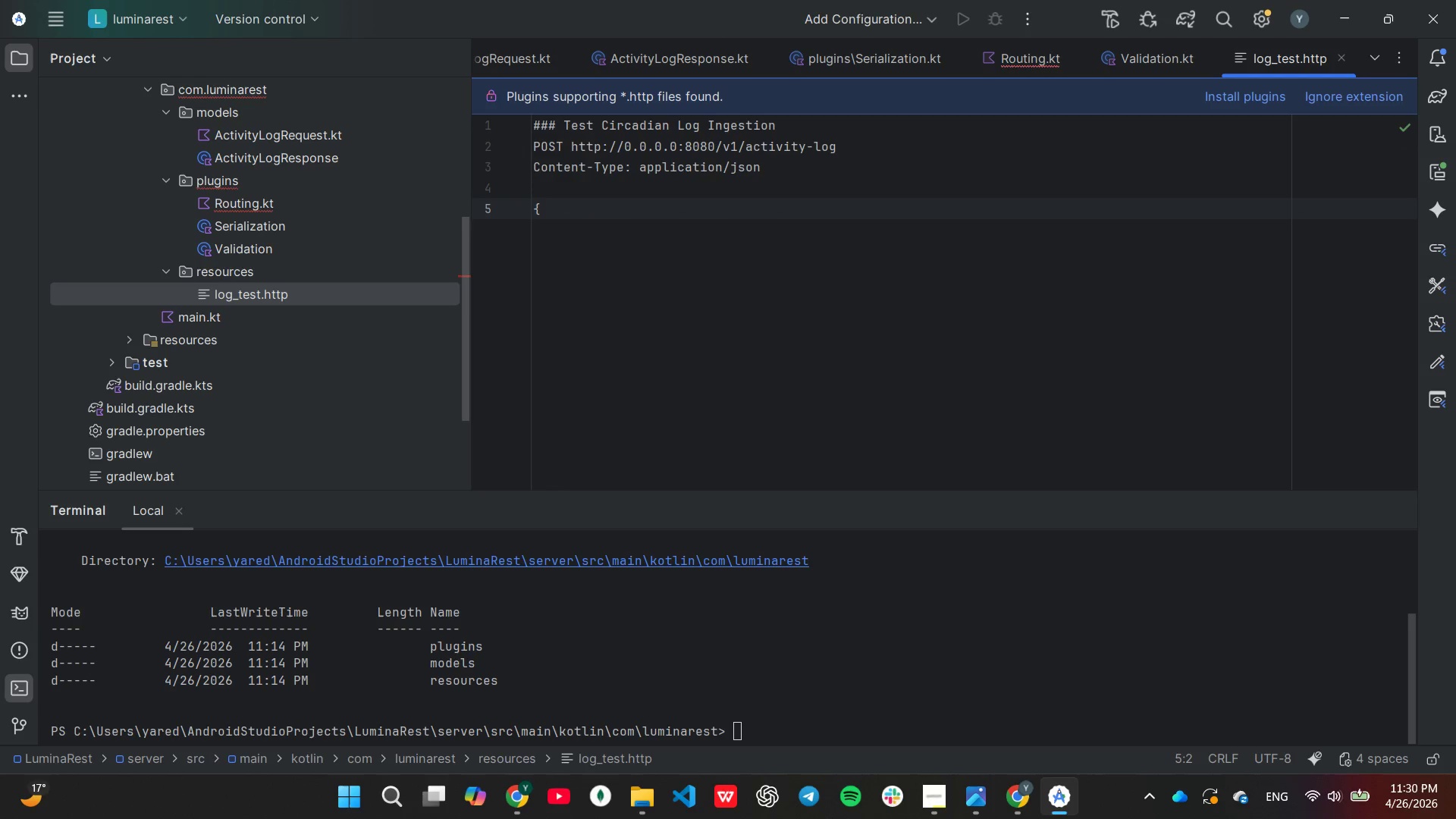 
key(Shift+ShiftLeft)
 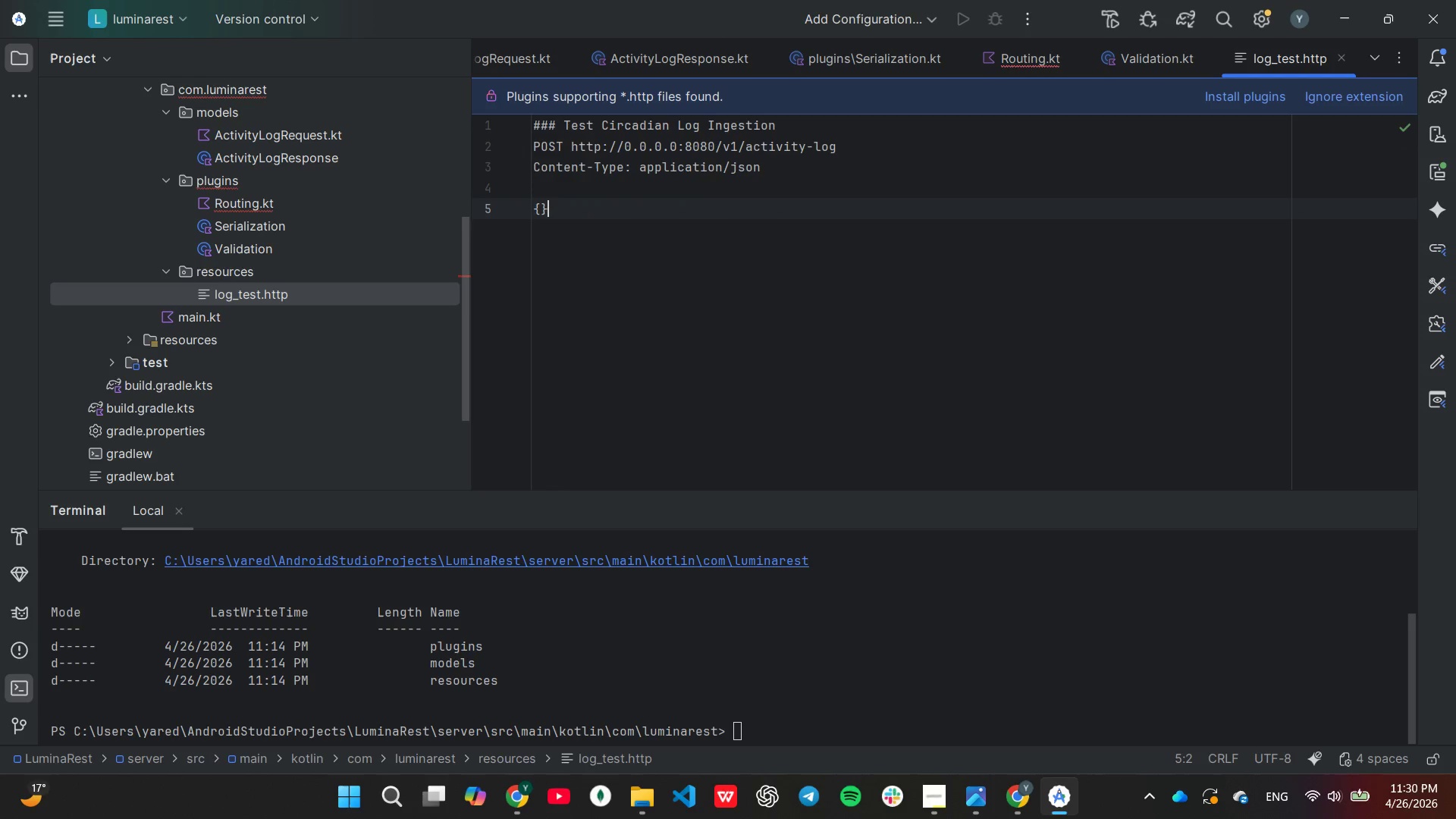 
key(Shift+BracketRight)
 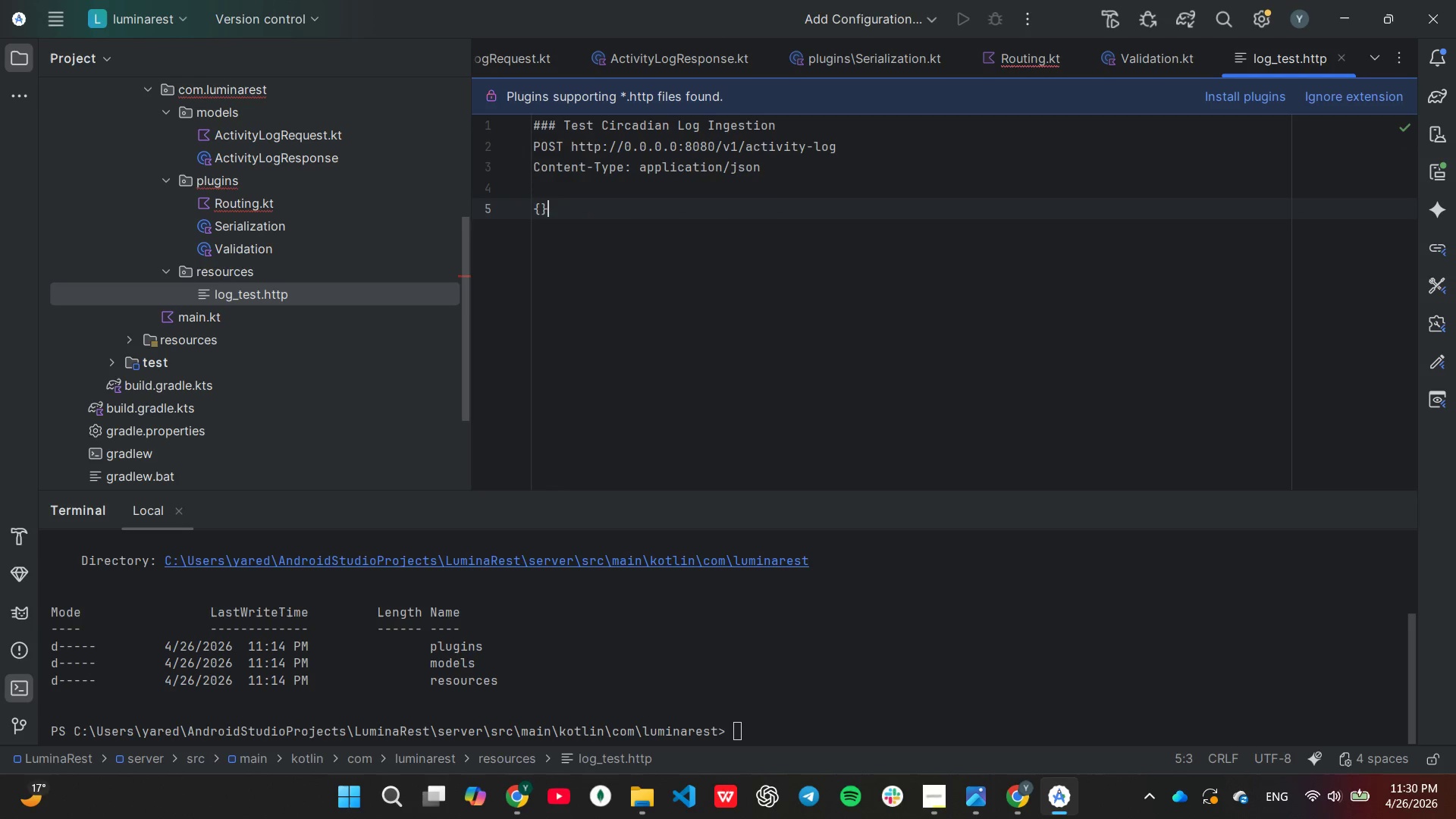 
key(ArrowLeft)
 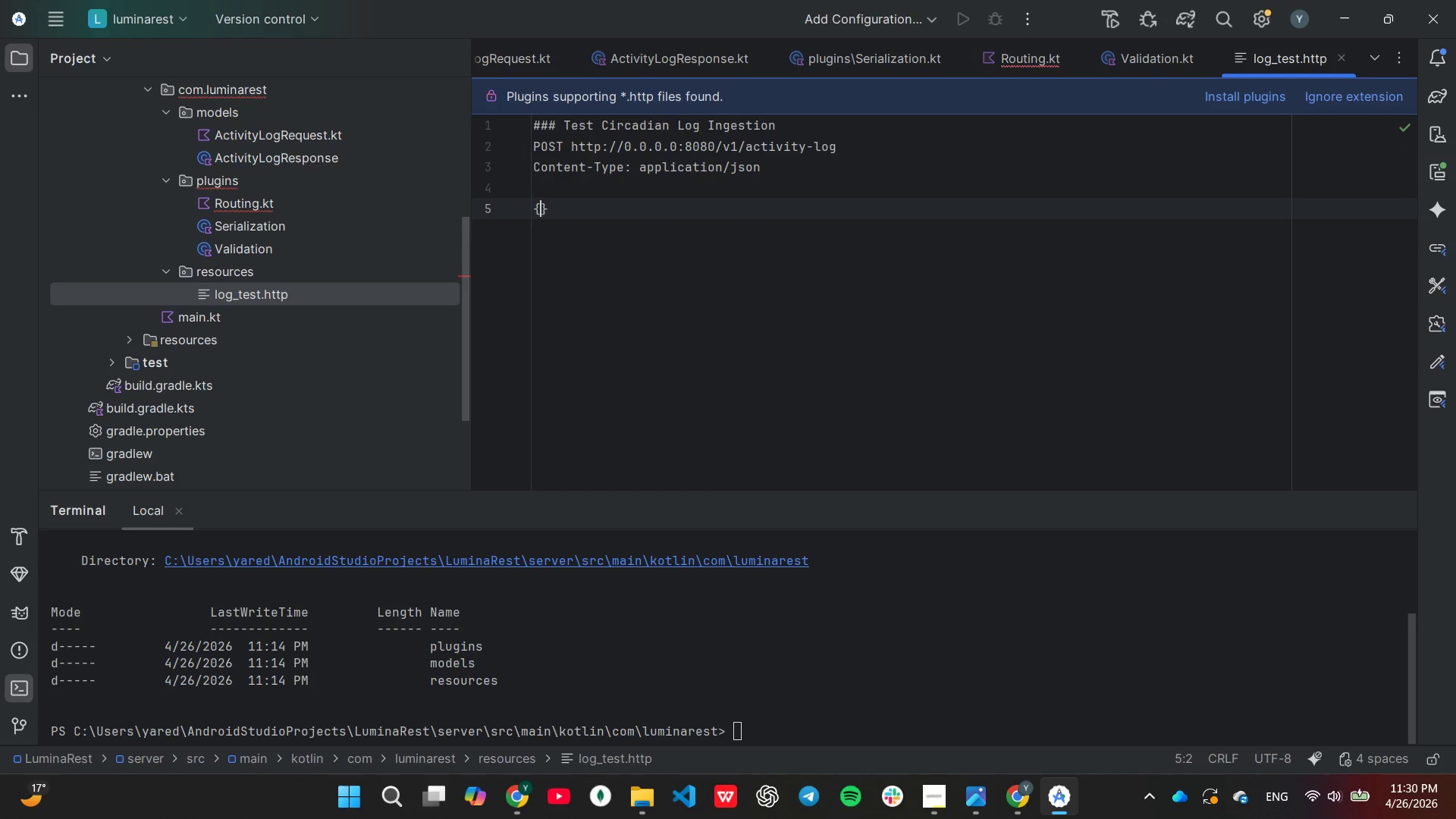 
key(Enter)
 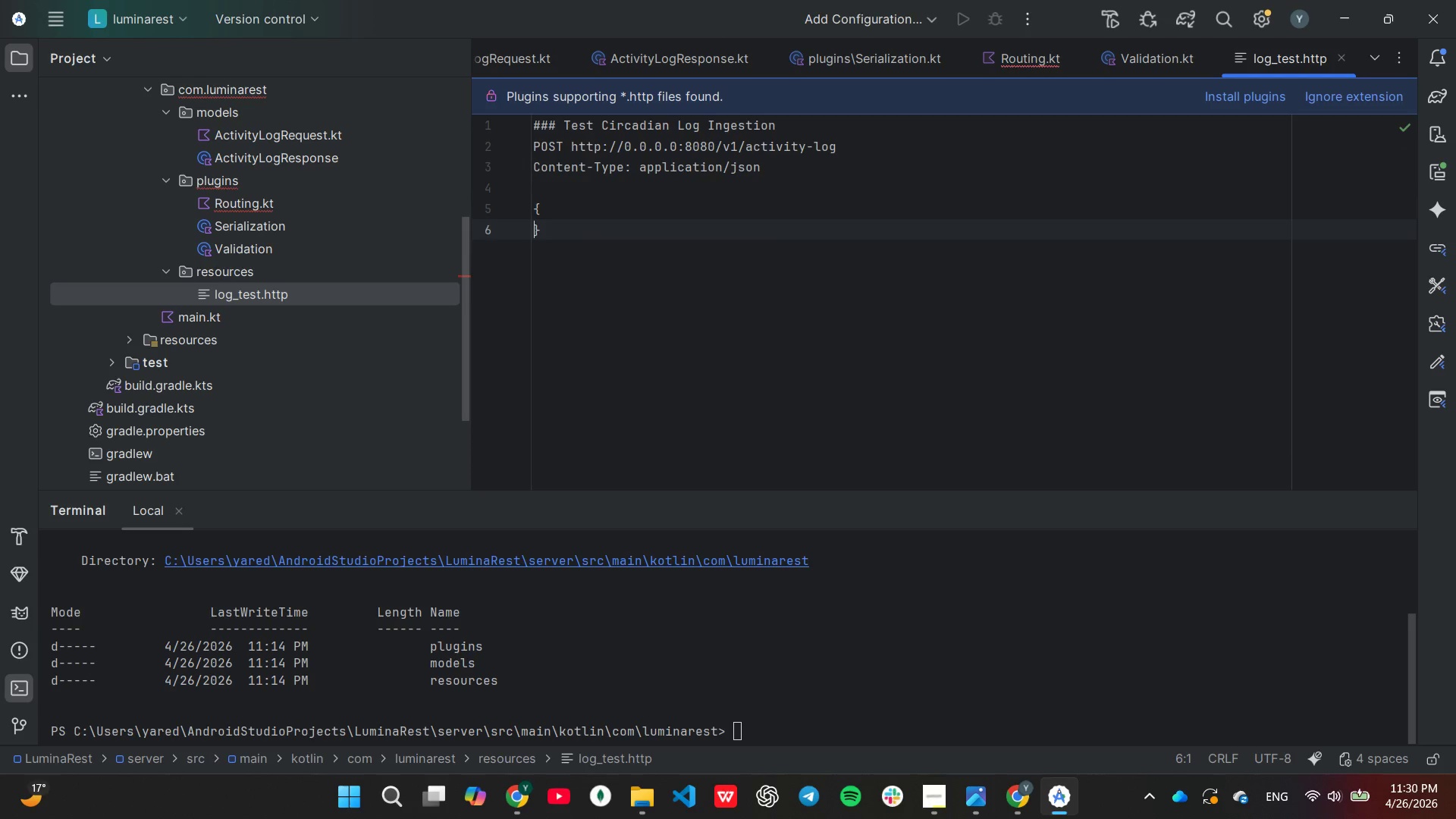 
key(Enter)
 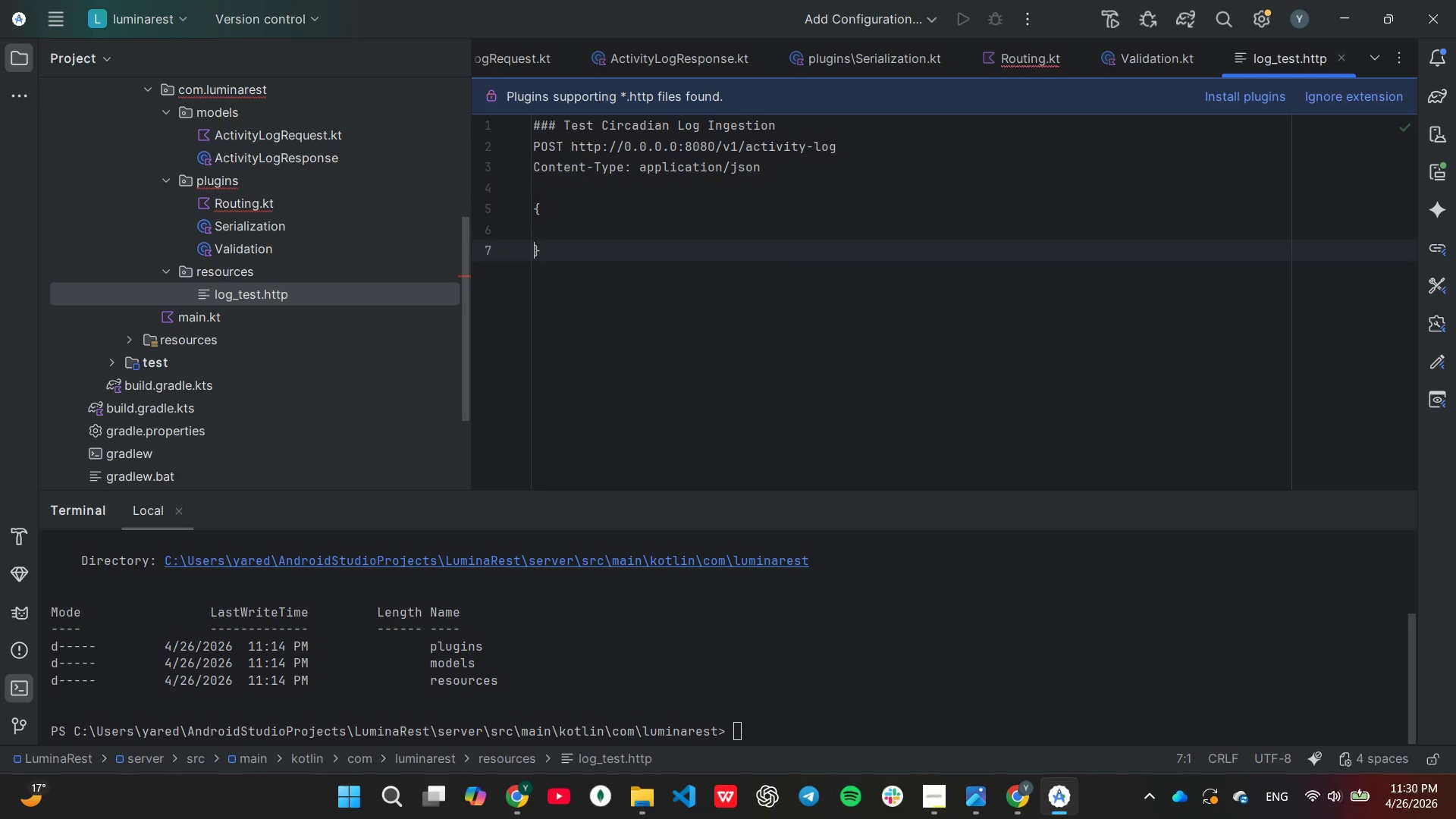 
key(ArrowUp)
 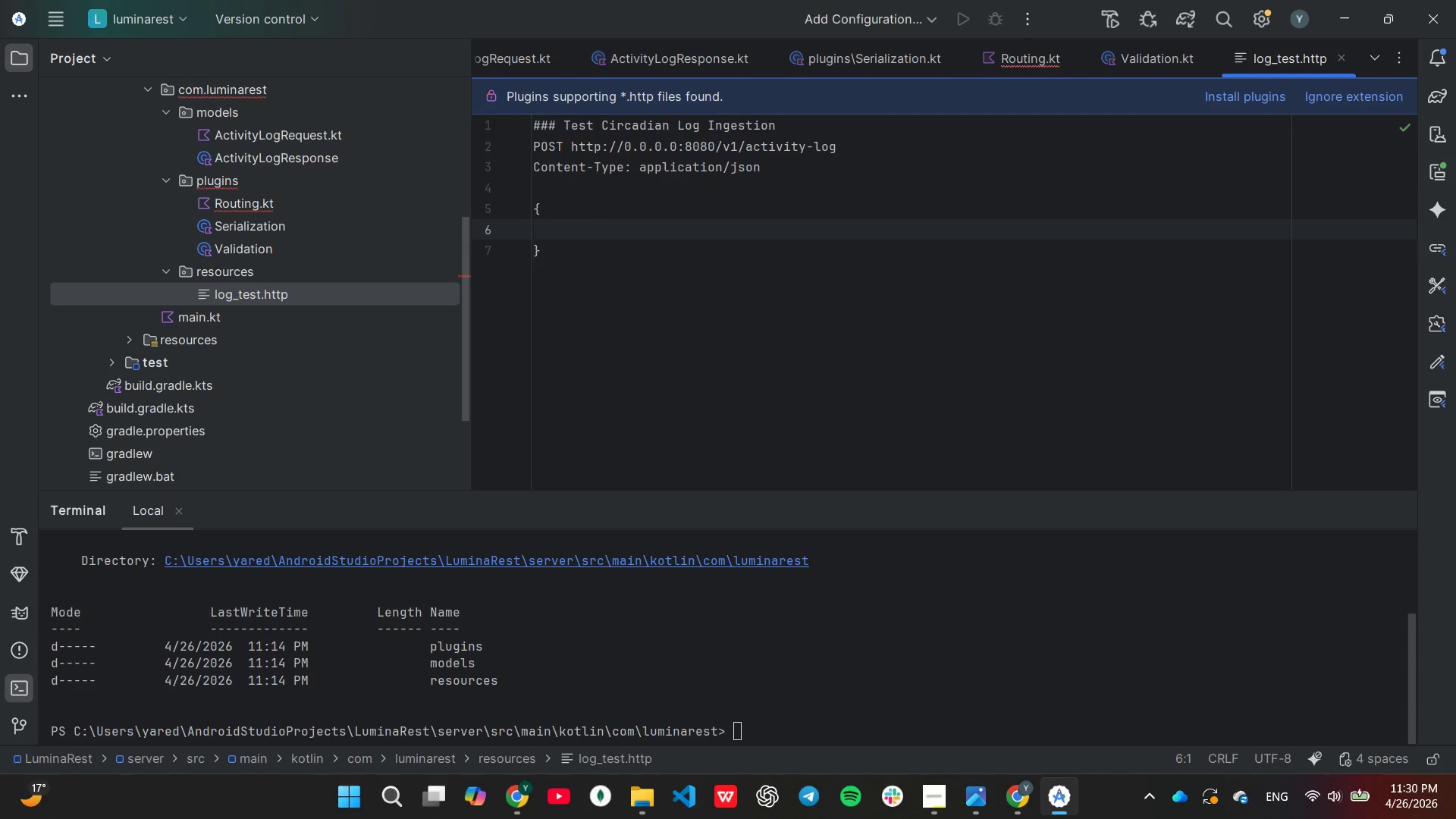 
key(Tab)
type("patient_uuid": ")
 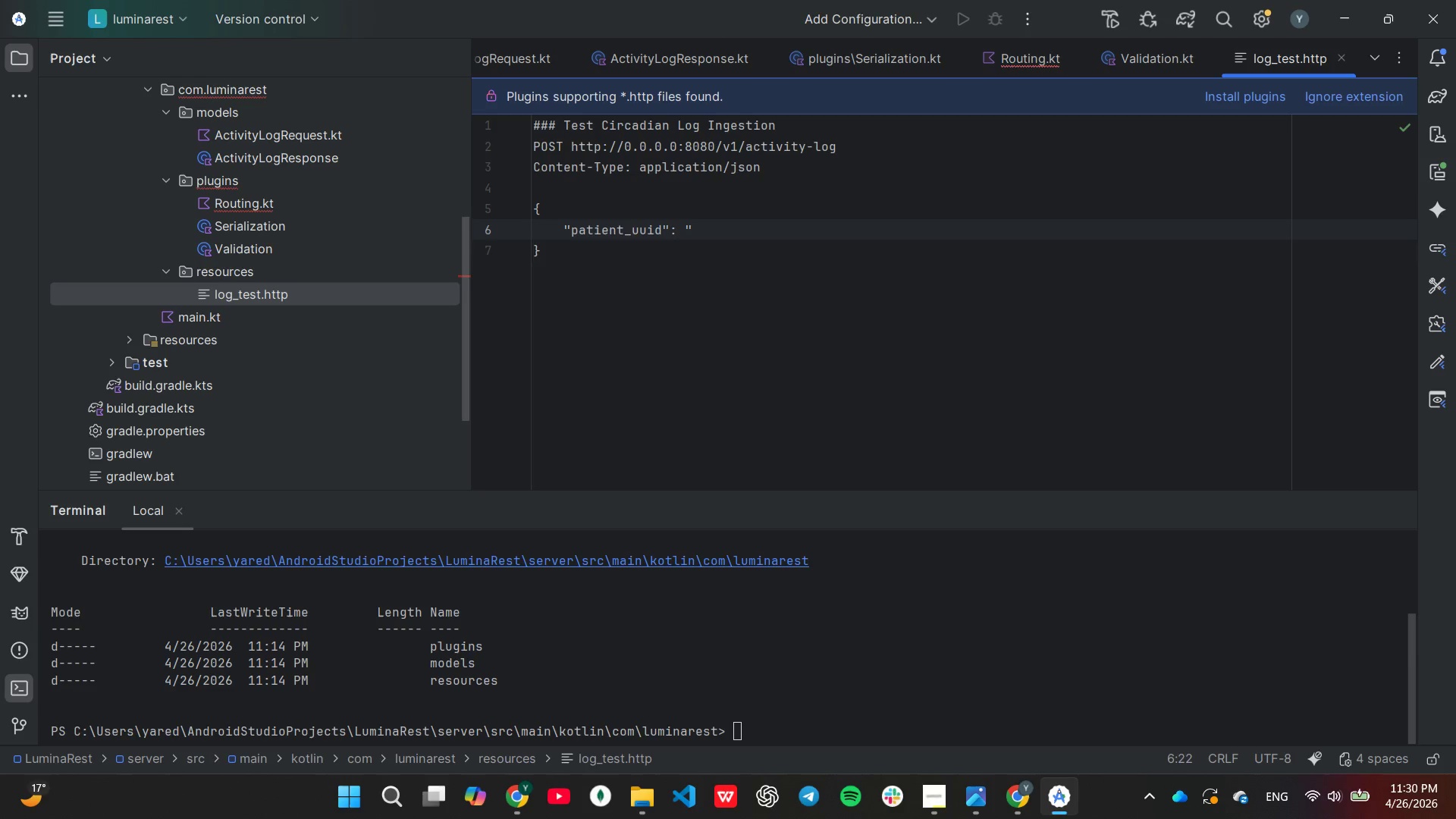 
type(550e8400-e29b-41d4-a716-446655660000",)
 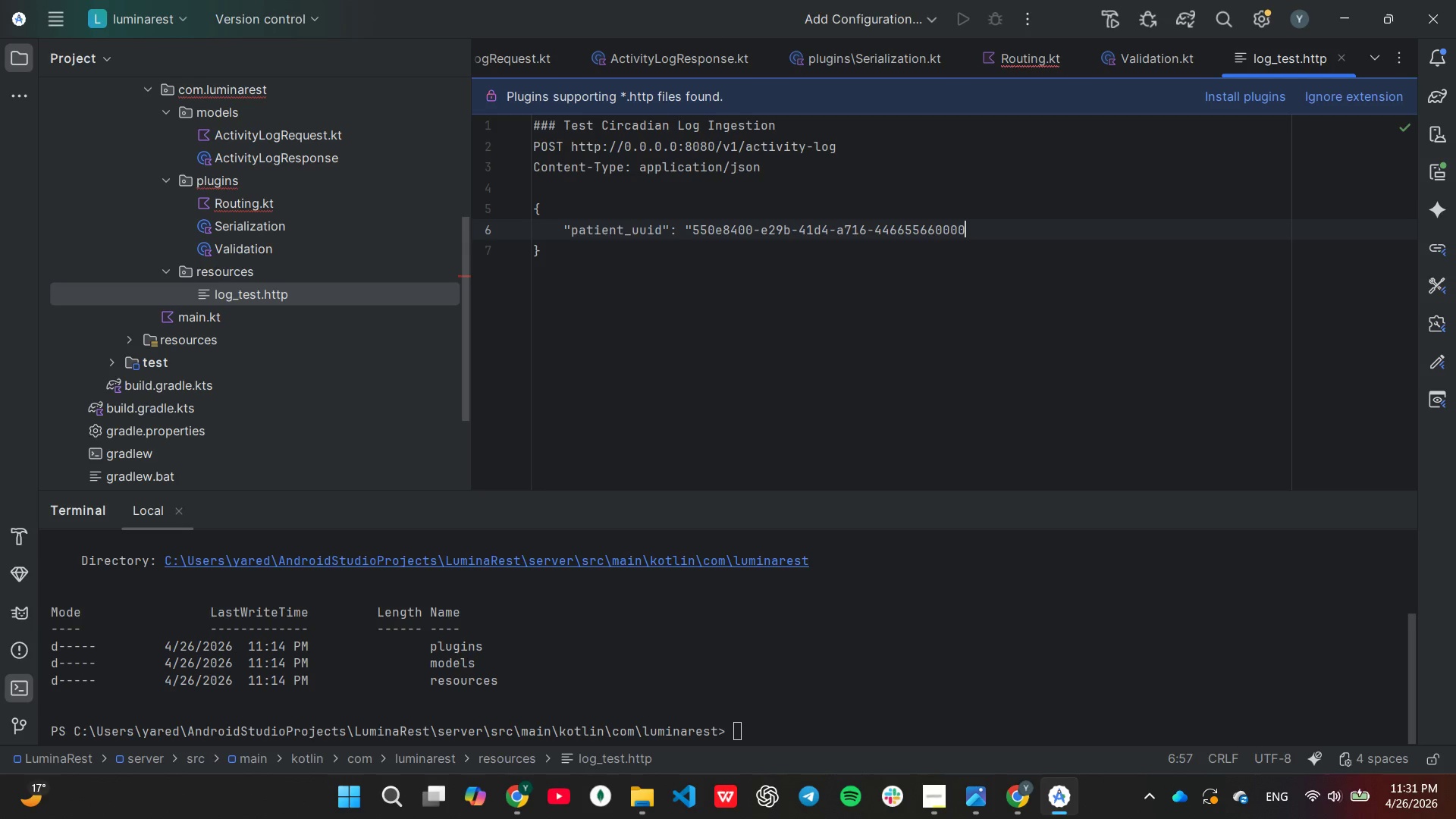 
 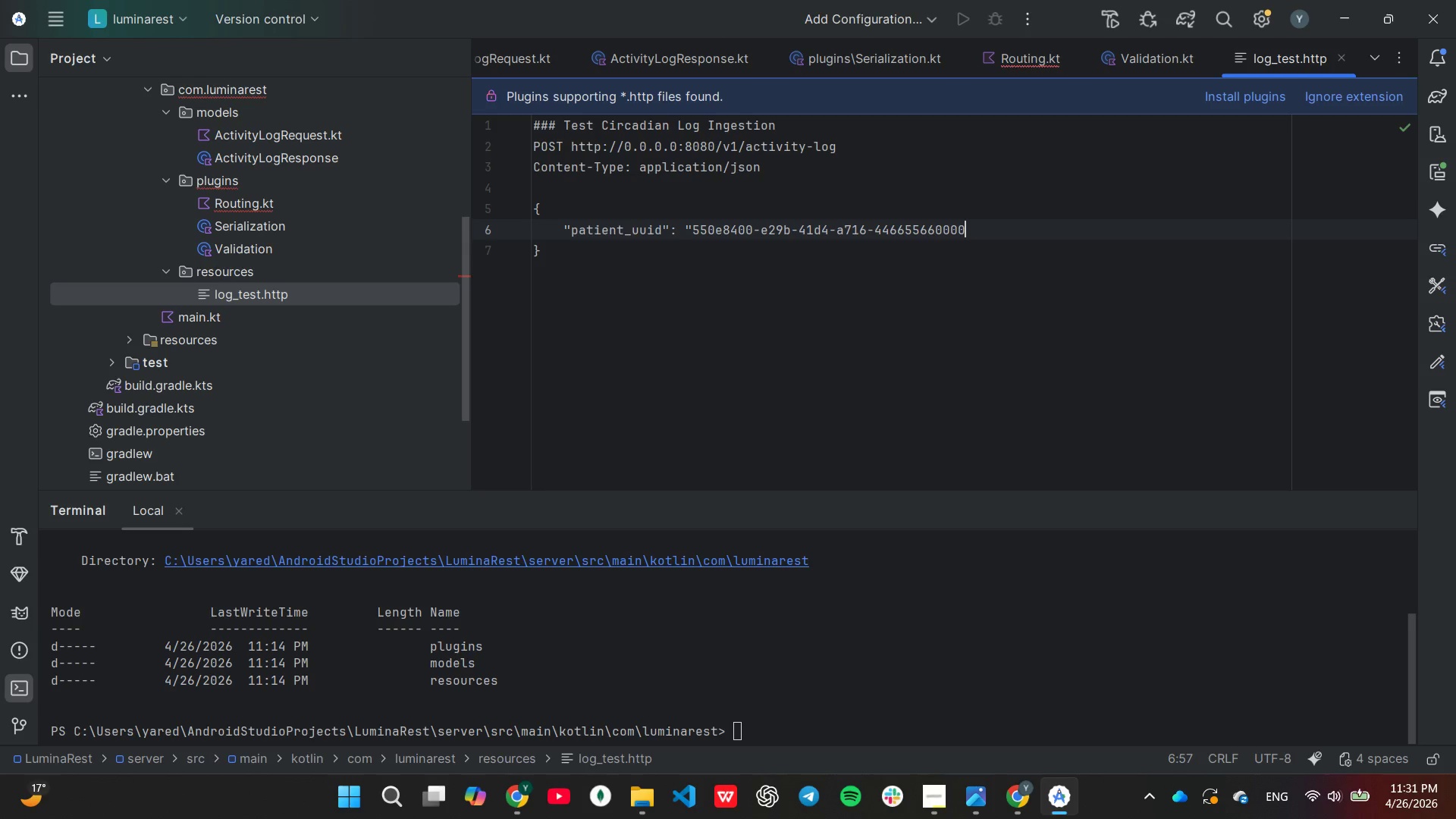 
key(Enter)
 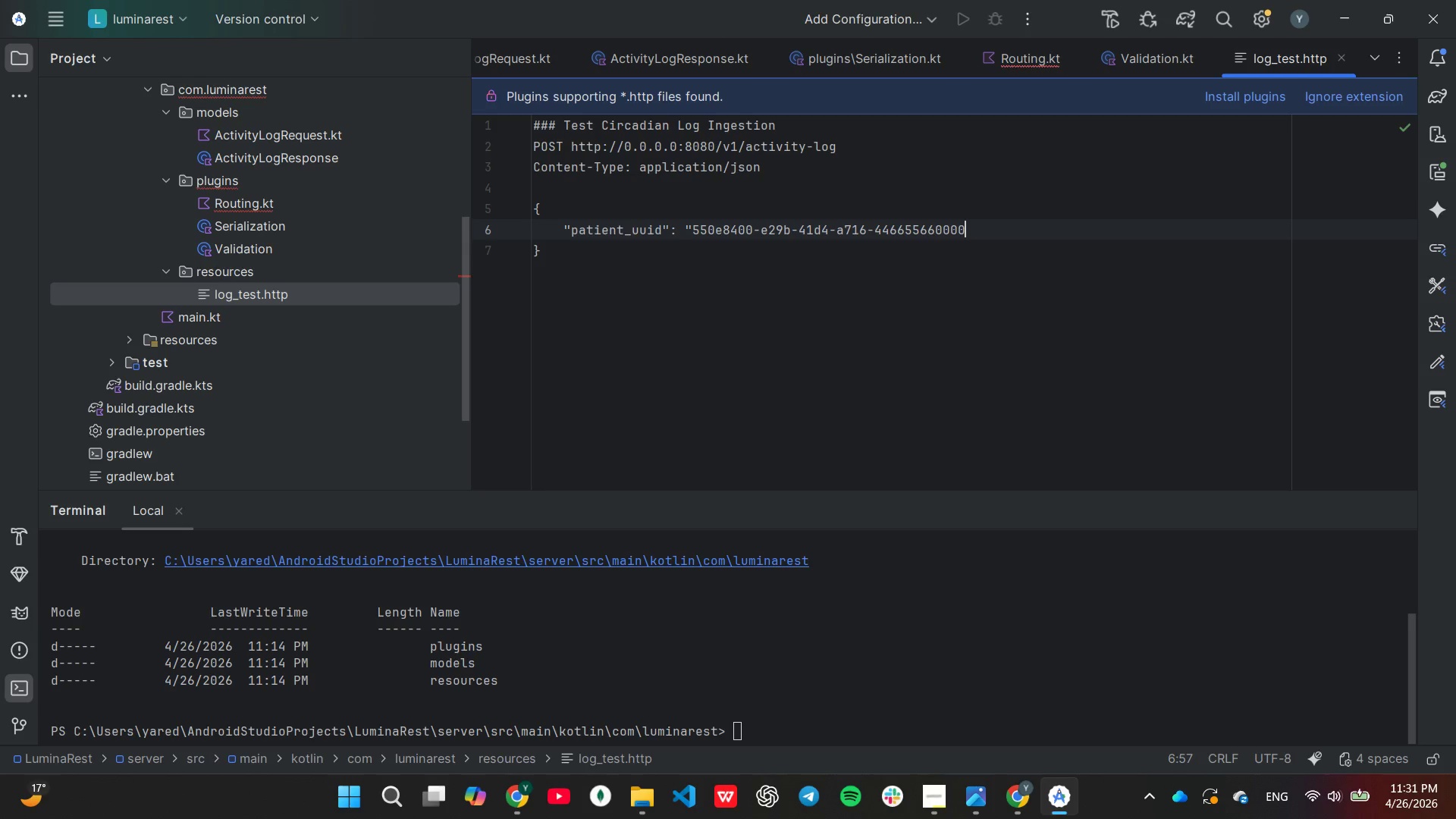 
key(Enter)
 